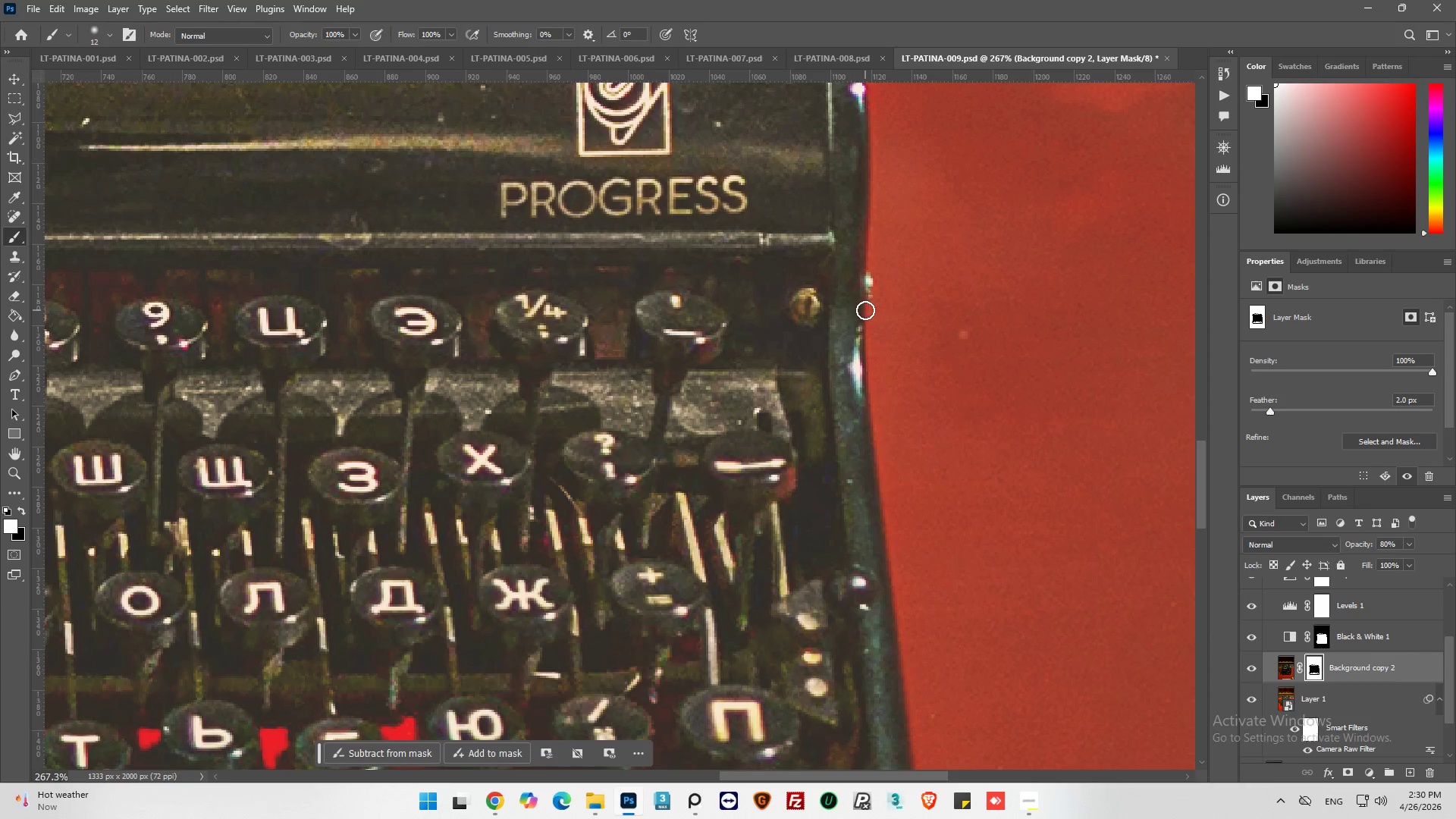 
left_click_drag(start_coordinate=[865, 310], to_coordinate=[908, 526])
 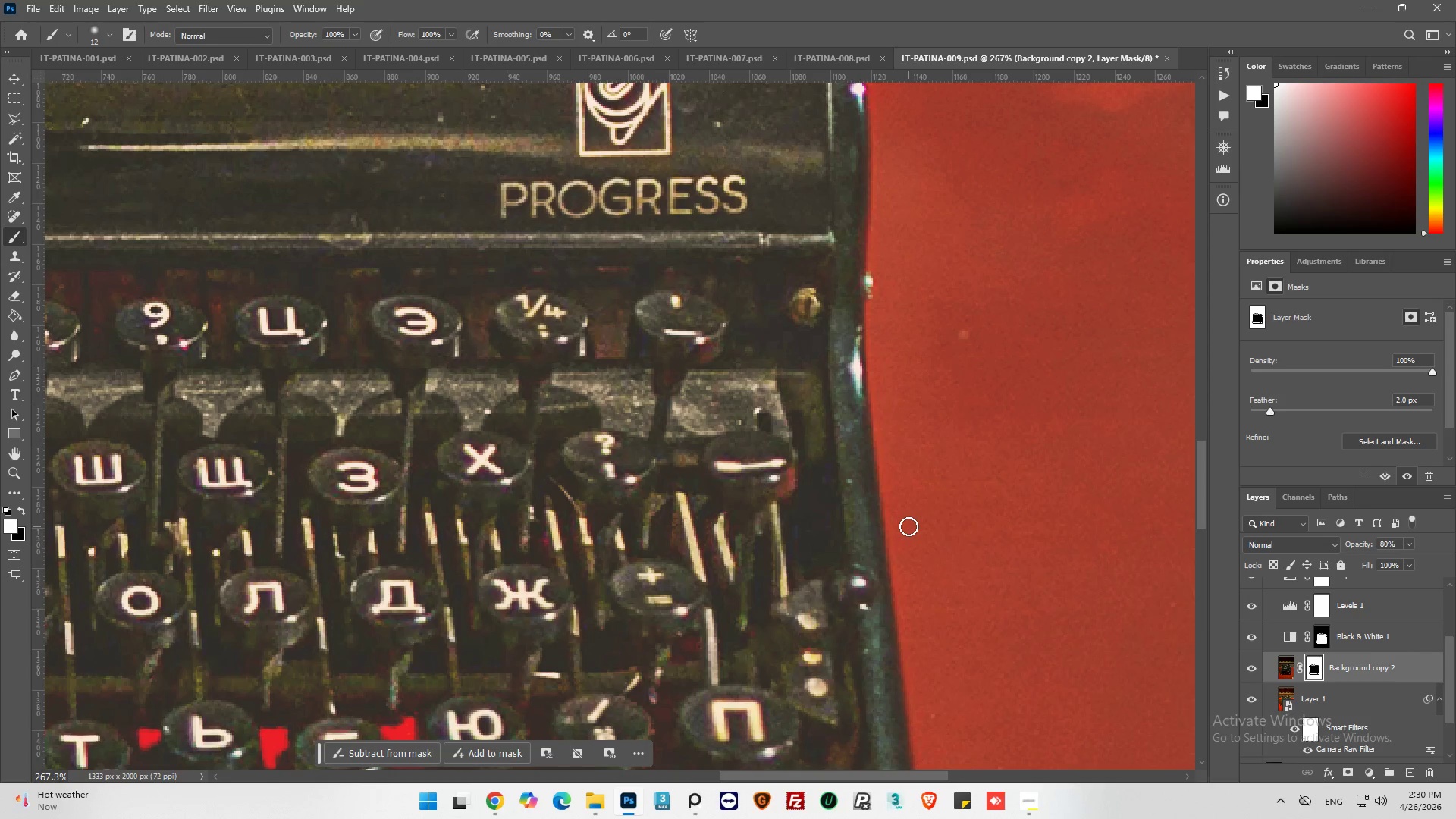 
hold_key(key=AltLeft, duration=0.5)
scroll: coordinate [908, 534], scroll_direction: down, amount: 14.0
 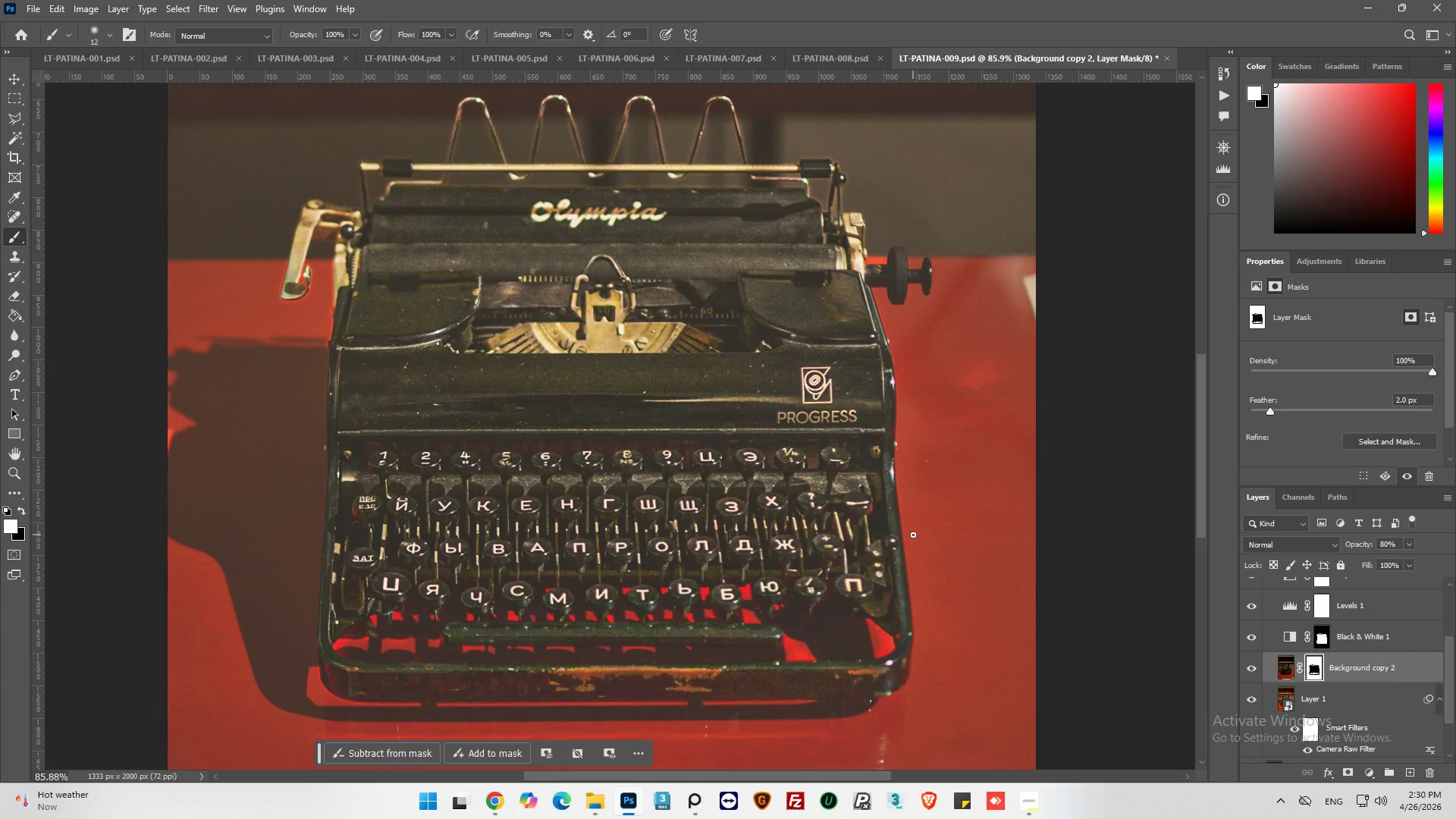 
hold_key(key=AltLeft, duration=0.86)
scroll: coordinate [940, 673], scroll_direction: up, amount: 6.0
 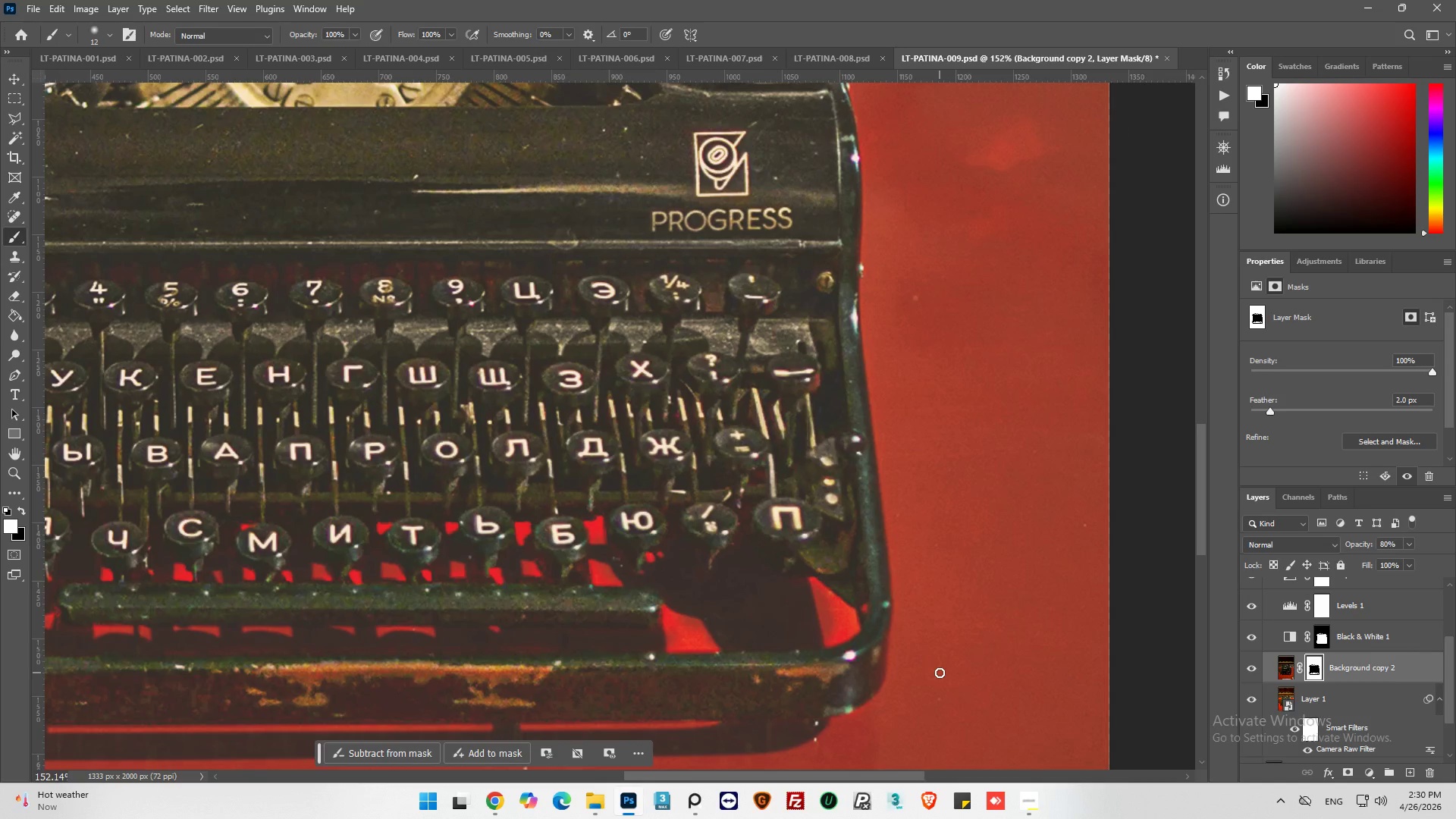 
hold_key(key=AltLeft, duration=1.14)
scroll: coordinate [940, 673], scroll_direction: down, amount: 5.0
 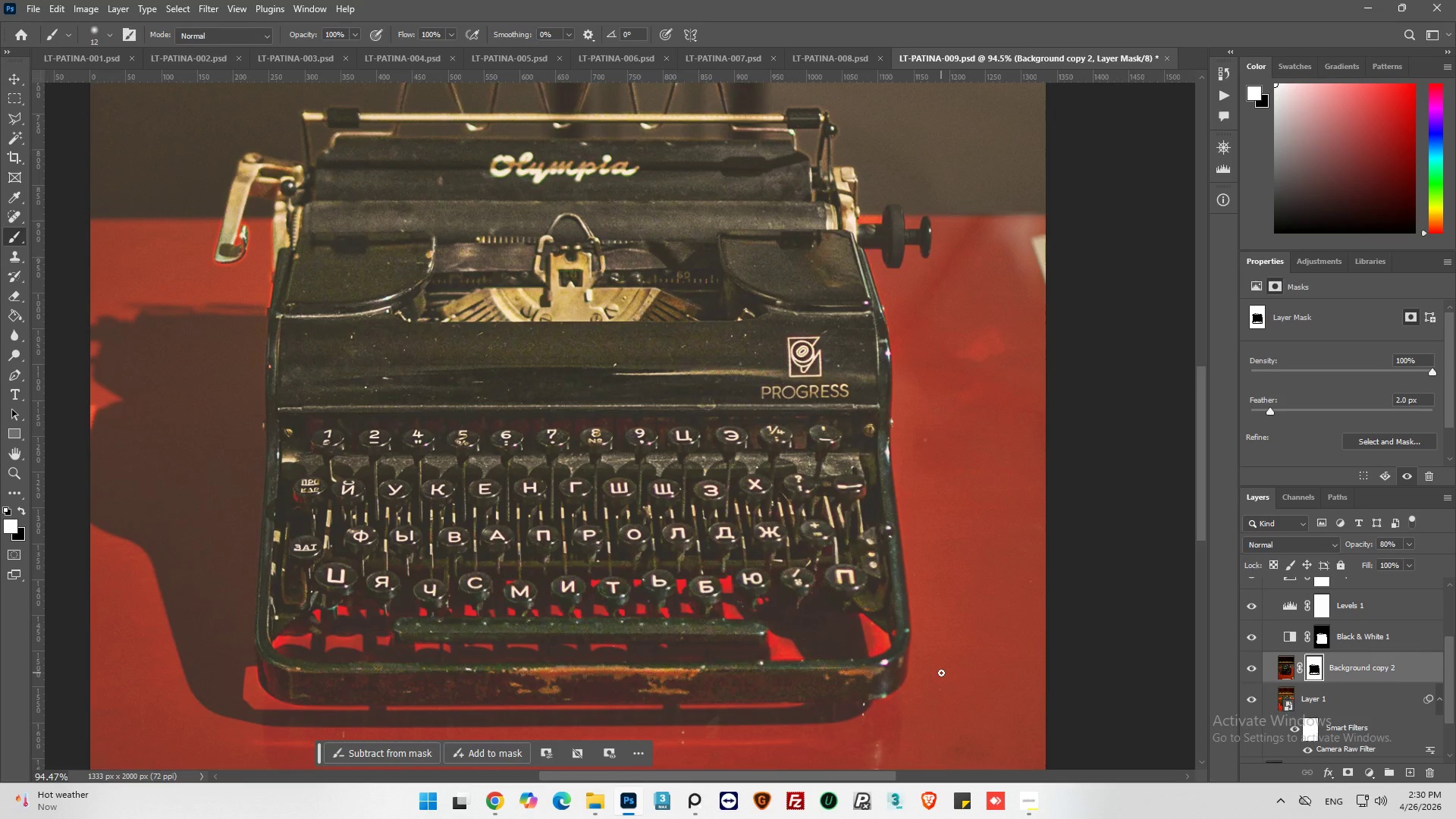 
hold_key(key=AltLeft, duration=1.01)
 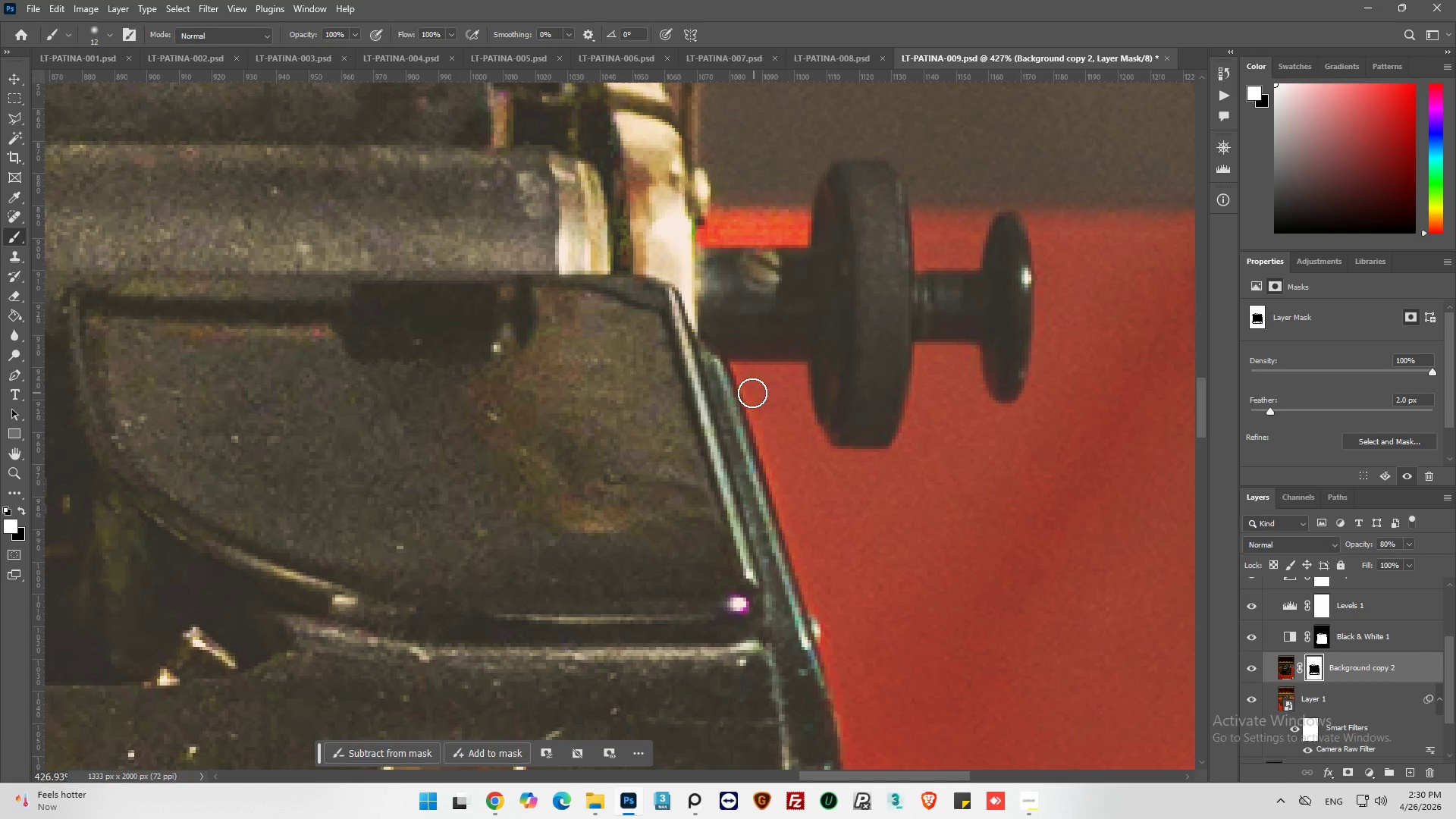 
scroll: coordinate [882, 342], scroll_direction: up, amount: 22.0
 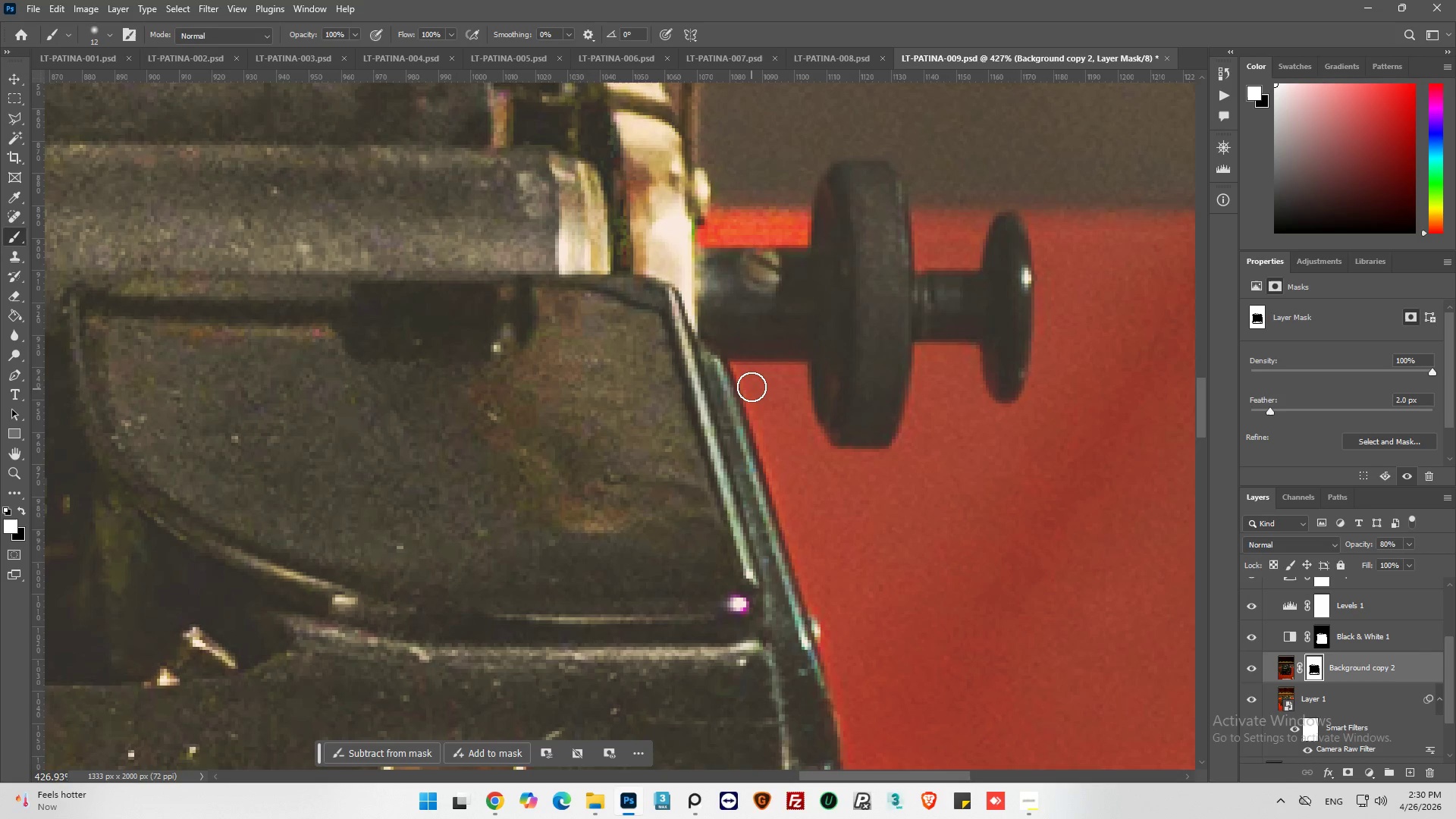 
left_click_drag(start_coordinate=[754, 381], to_coordinate=[762, 383])
 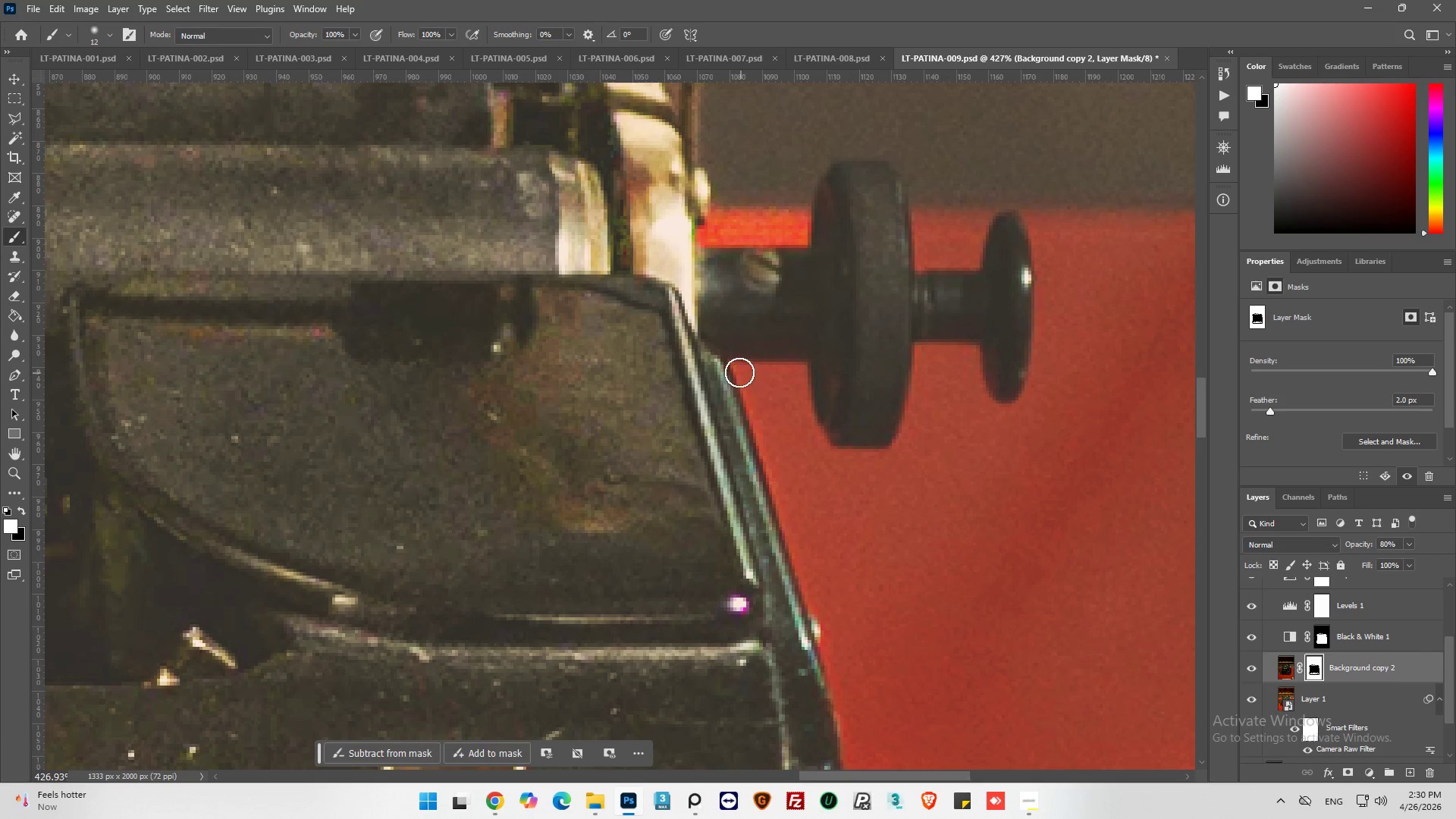 
left_click_drag(start_coordinate=[739, 371], to_coordinate=[818, 614])
 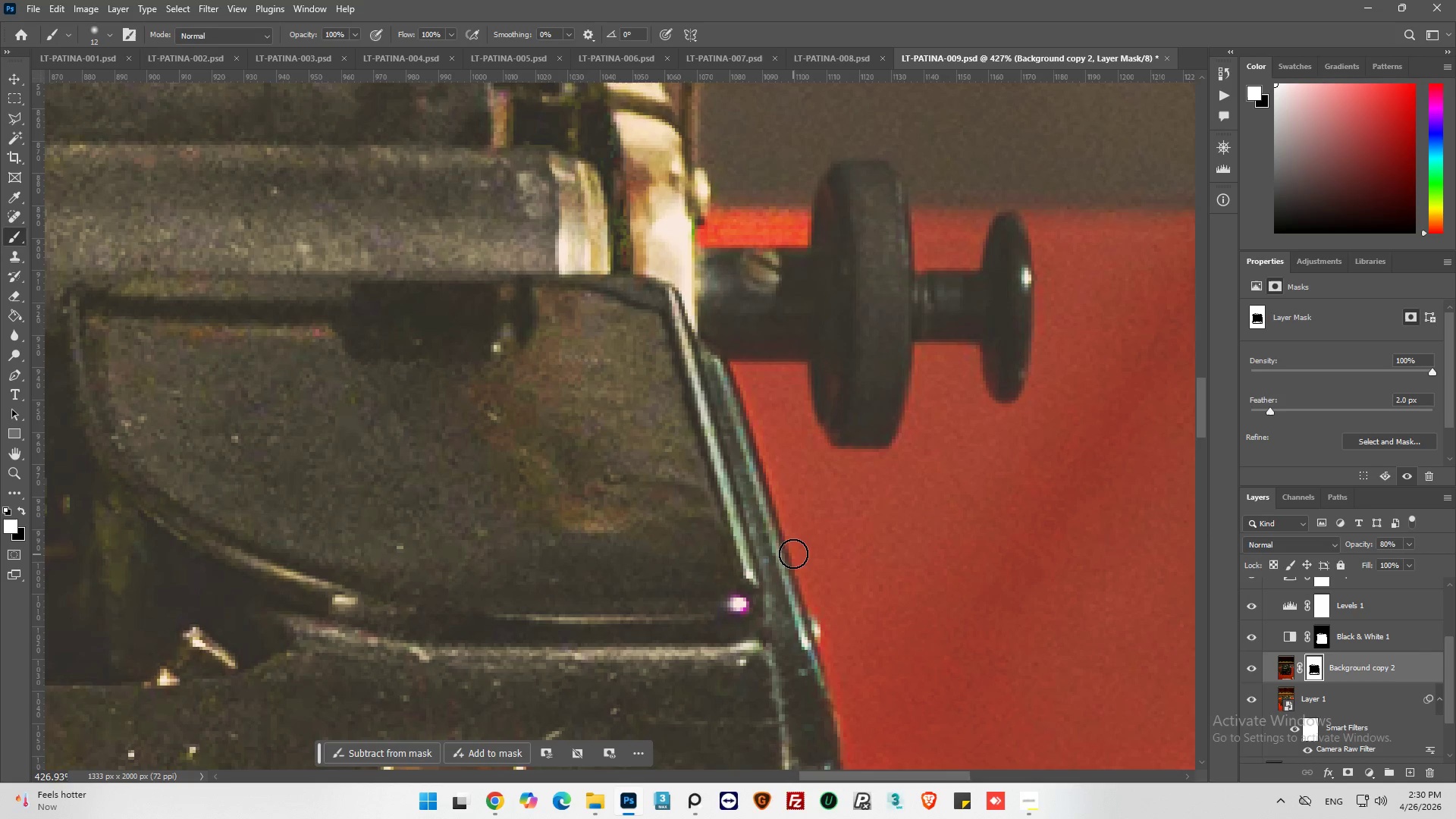 
left_click_drag(start_coordinate=[793, 554], to_coordinate=[820, 601])
 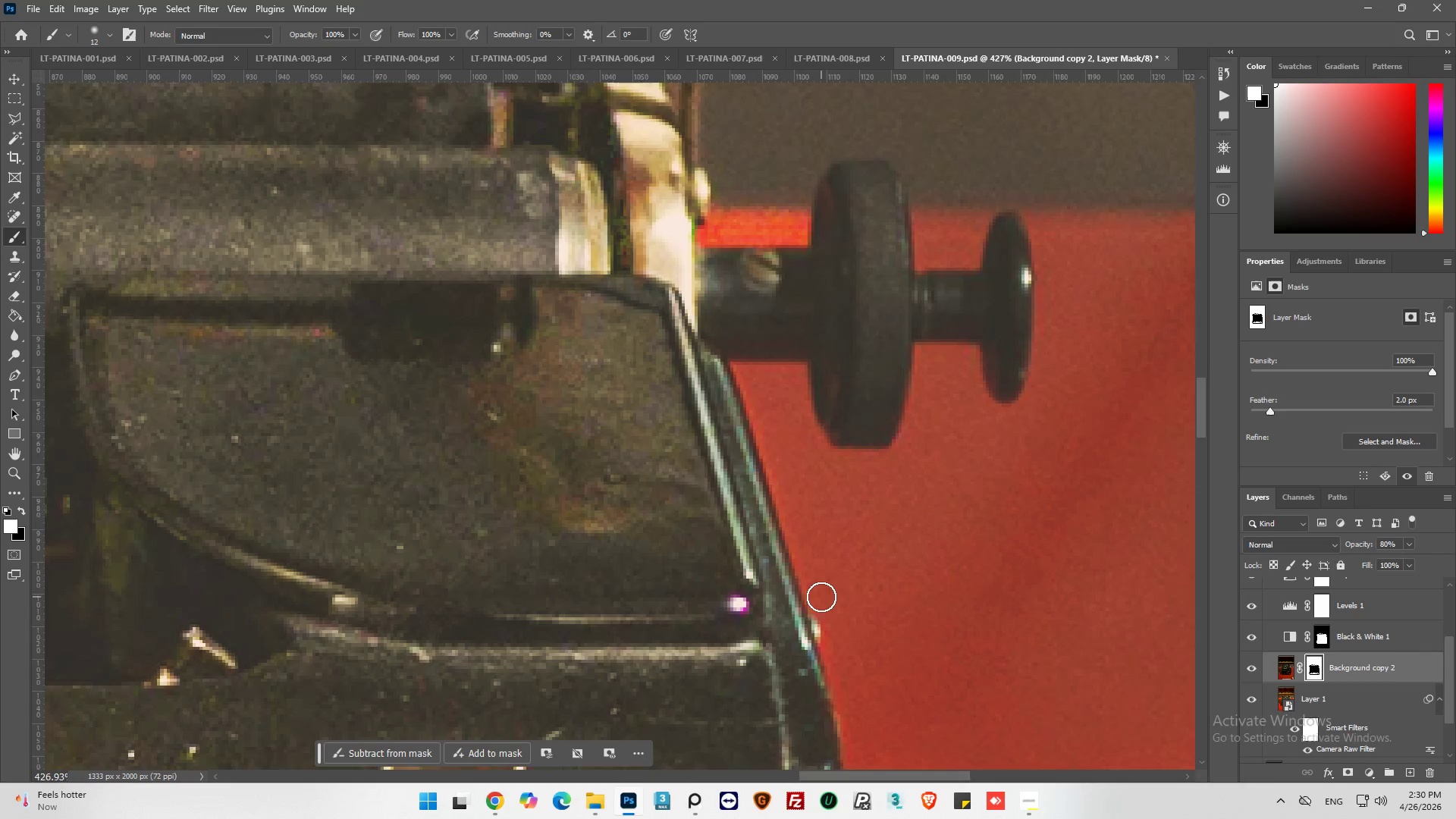 
scroll: coordinate [821, 597], scroll_direction: down, amount: 7.0
 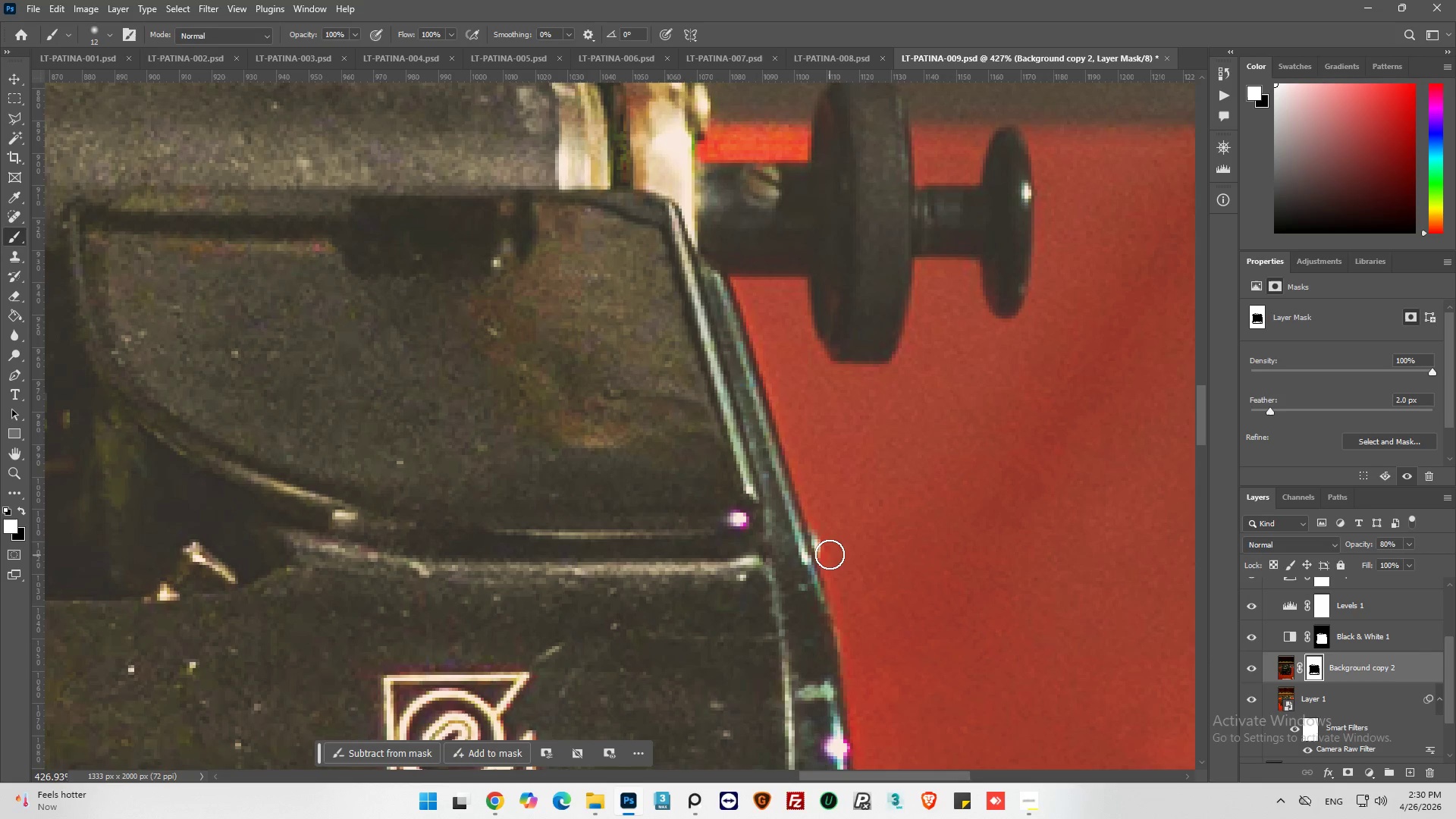 
left_click_drag(start_coordinate=[830, 554], to_coordinate=[871, 656])
 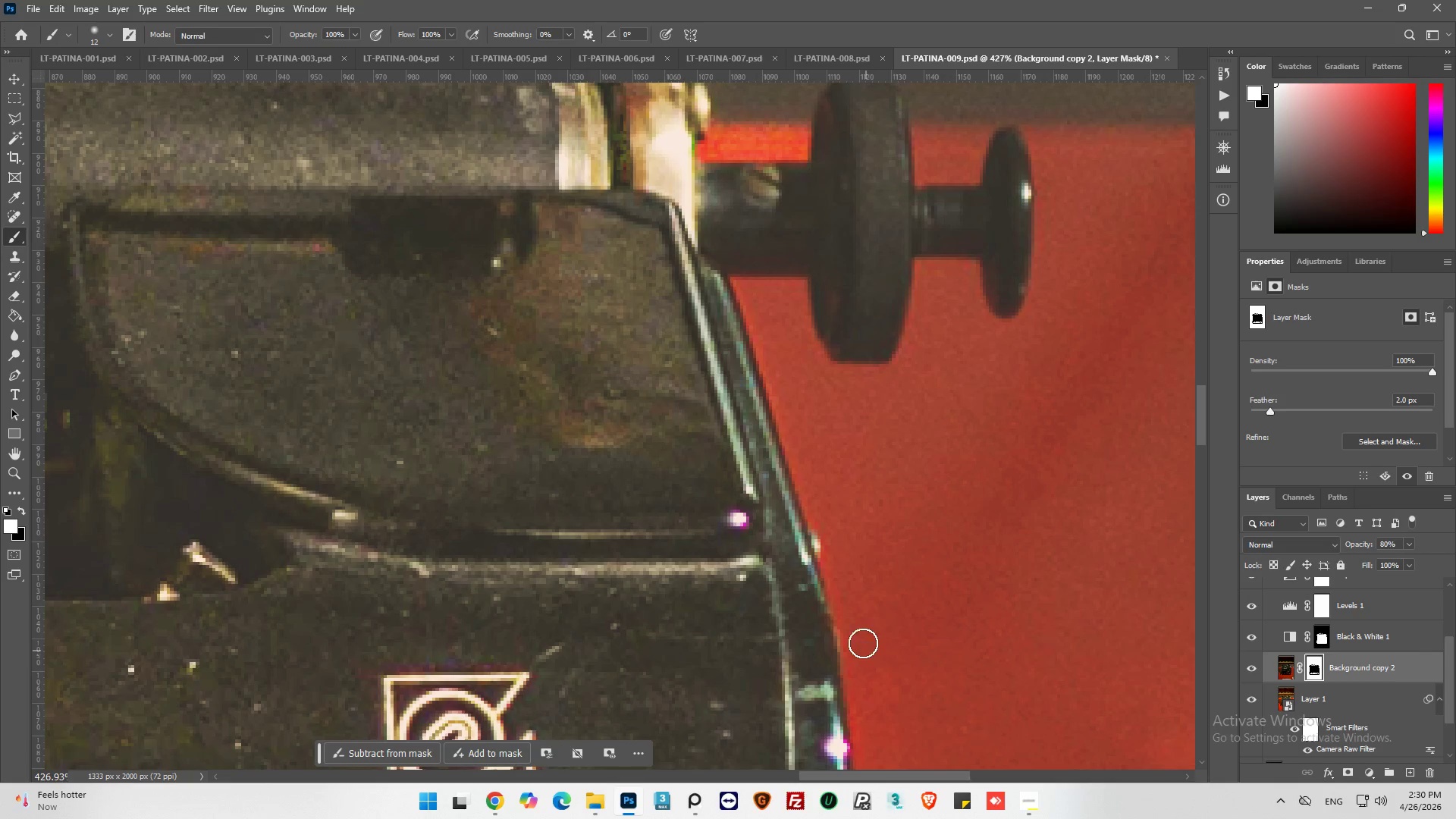 
scroll: coordinate [861, 642], scroll_direction: down, amount: 8.0
 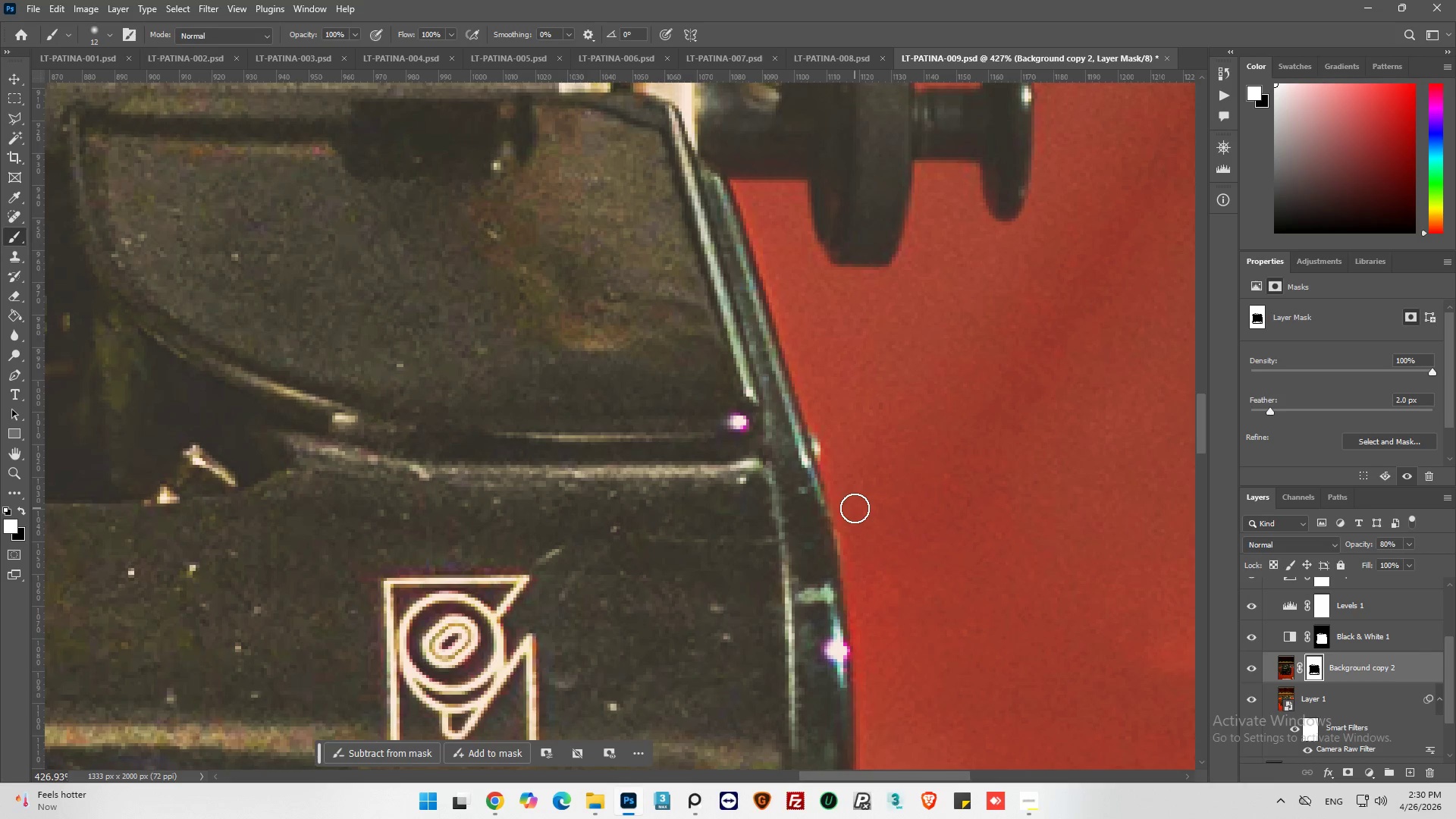 
left_click_drag(start_coordinate=[850, 522], to_coordinate=[877, 650])
 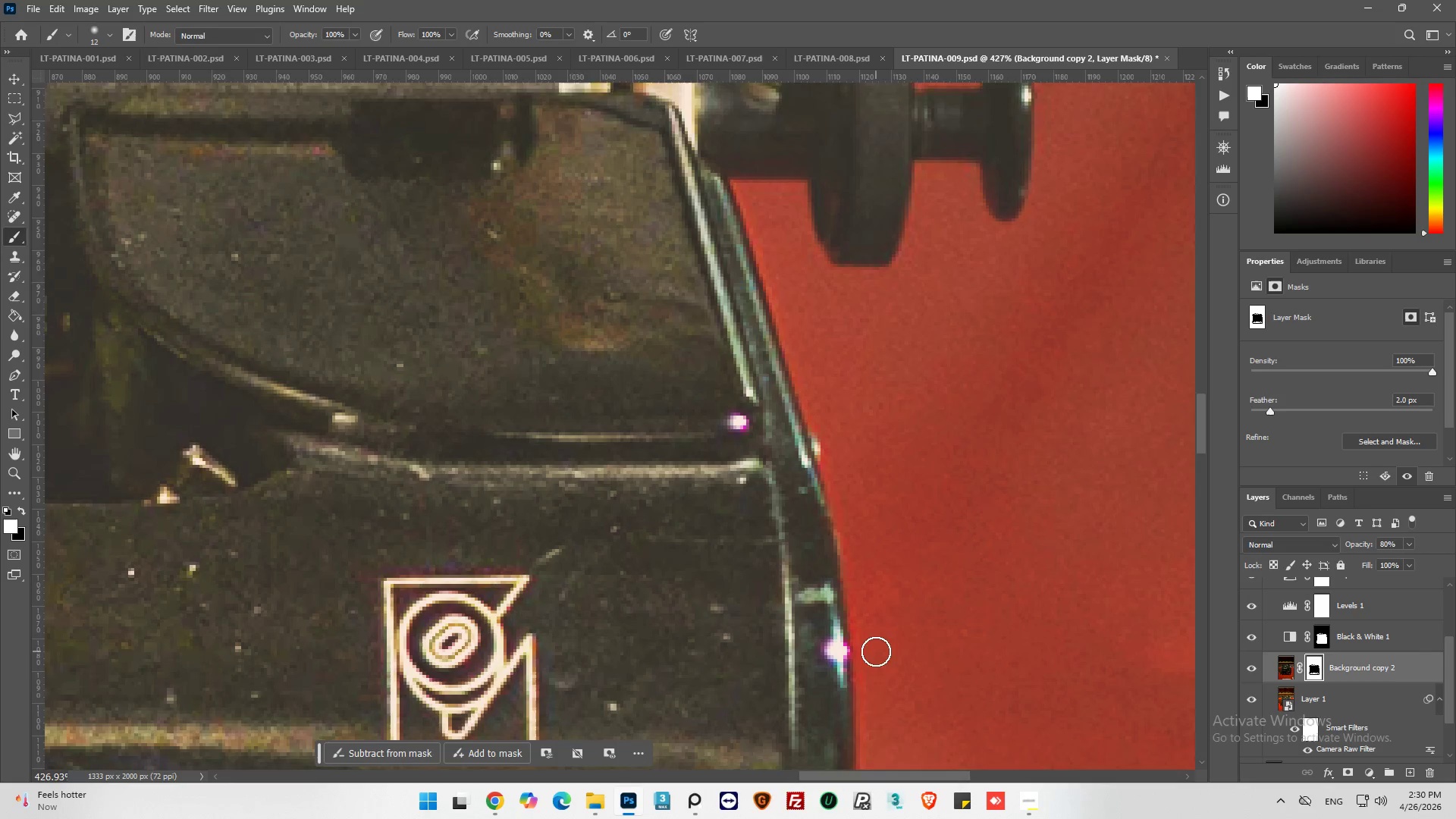 
scroll: coordinate [870, 638], scroll_direction: down, amount: 8.0
 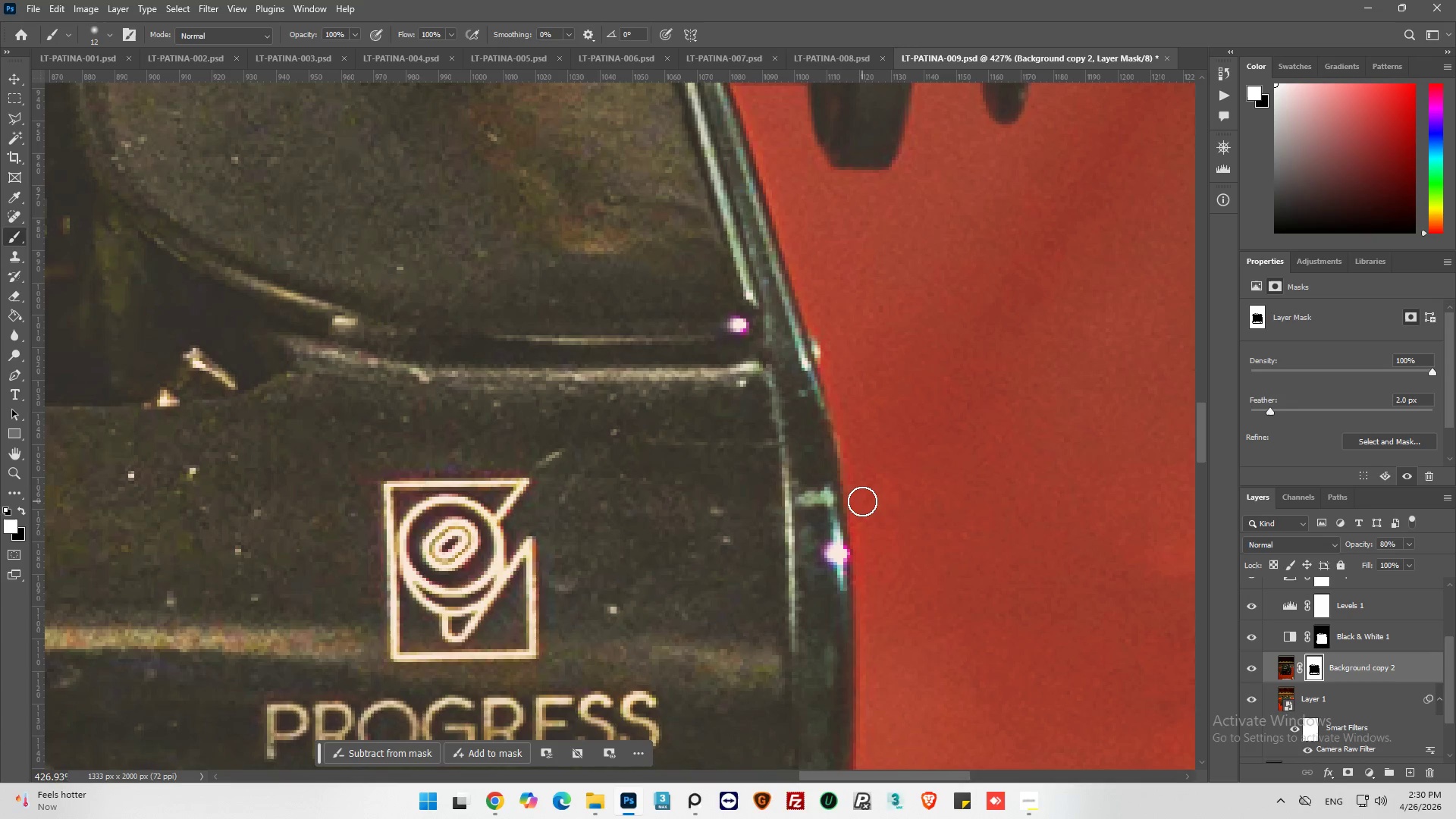 
left_click_drag(start_coordinate=[862, 502], to_coordinate=[871, 701])
 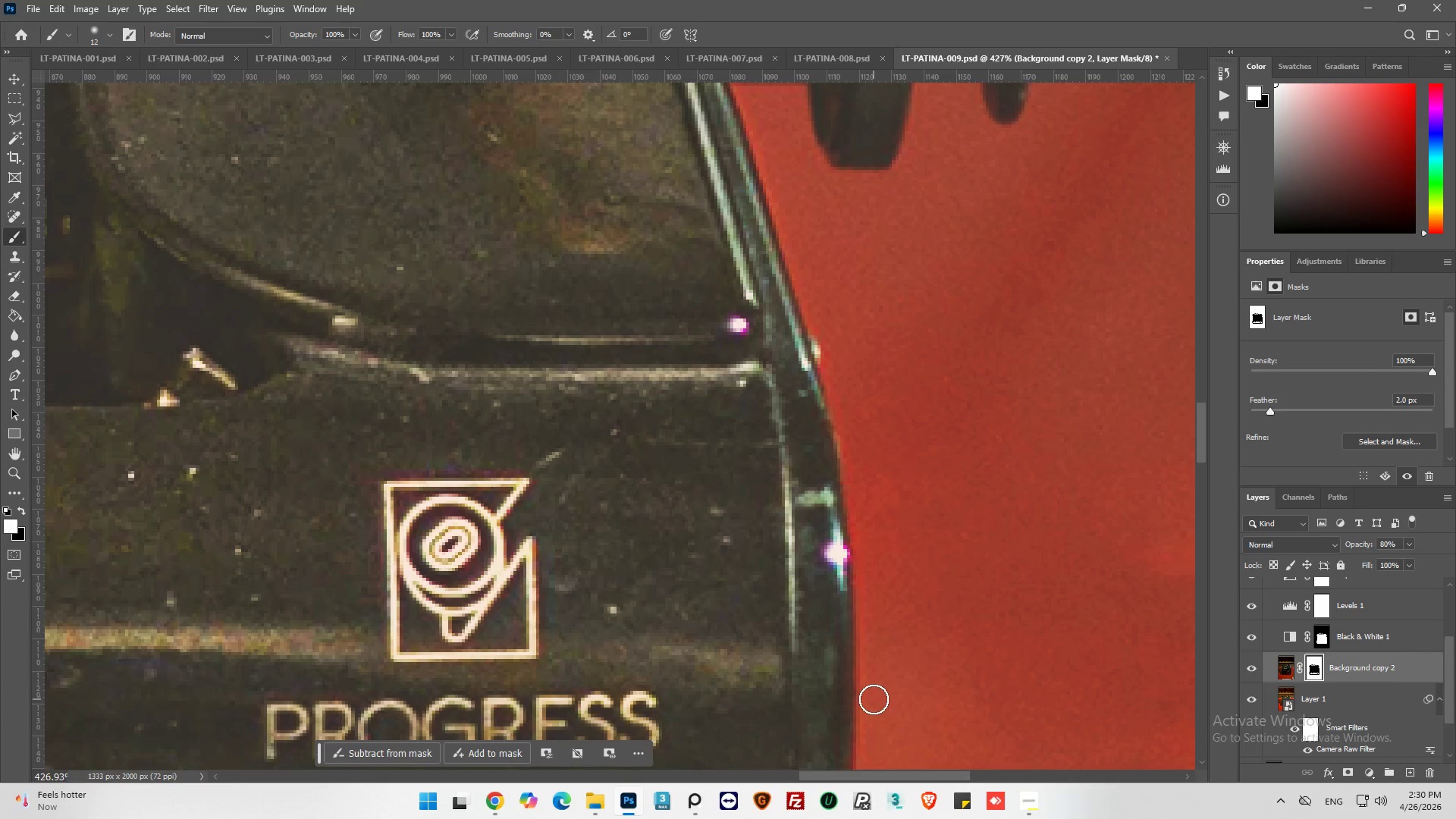 
scroll: coordinate [877, 647], scroll_direction: down, amount: 17.0
 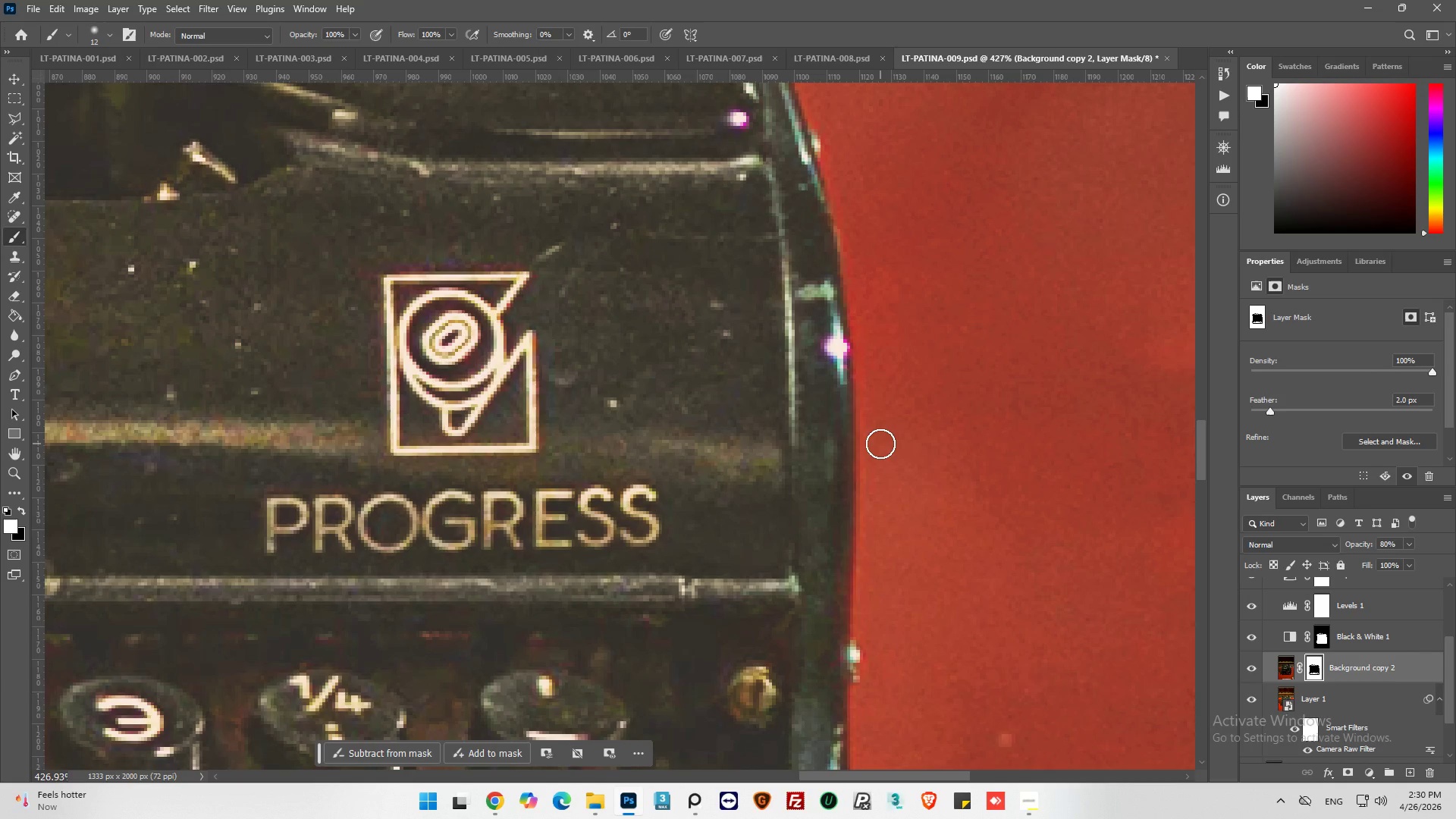 
left_click_drag(start_coordinate=[867, 467], to_coordinate=[915, 646])
 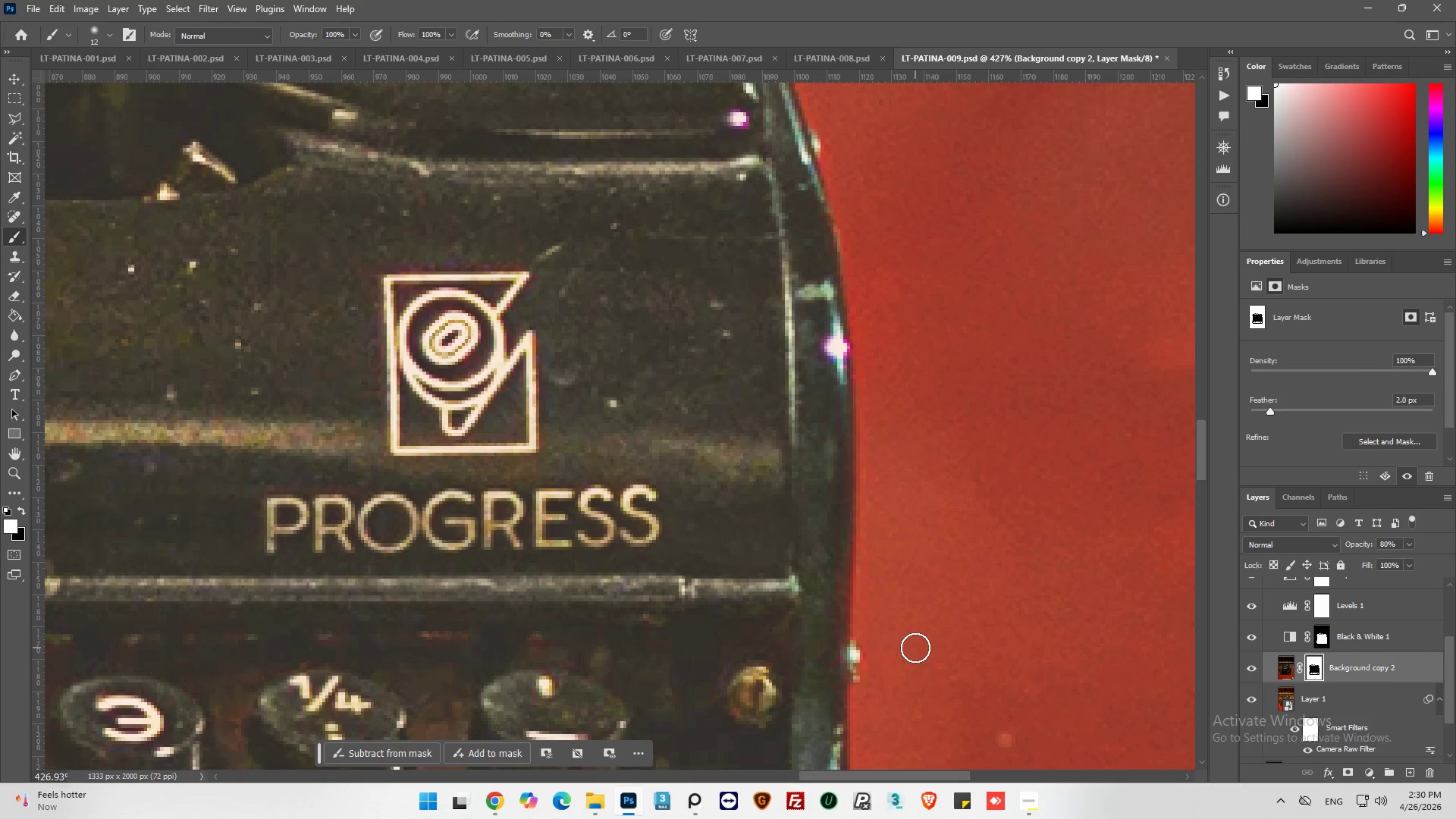 
scroll: coordinate [915, 648], scroll_direction: down, amount: 9.0
 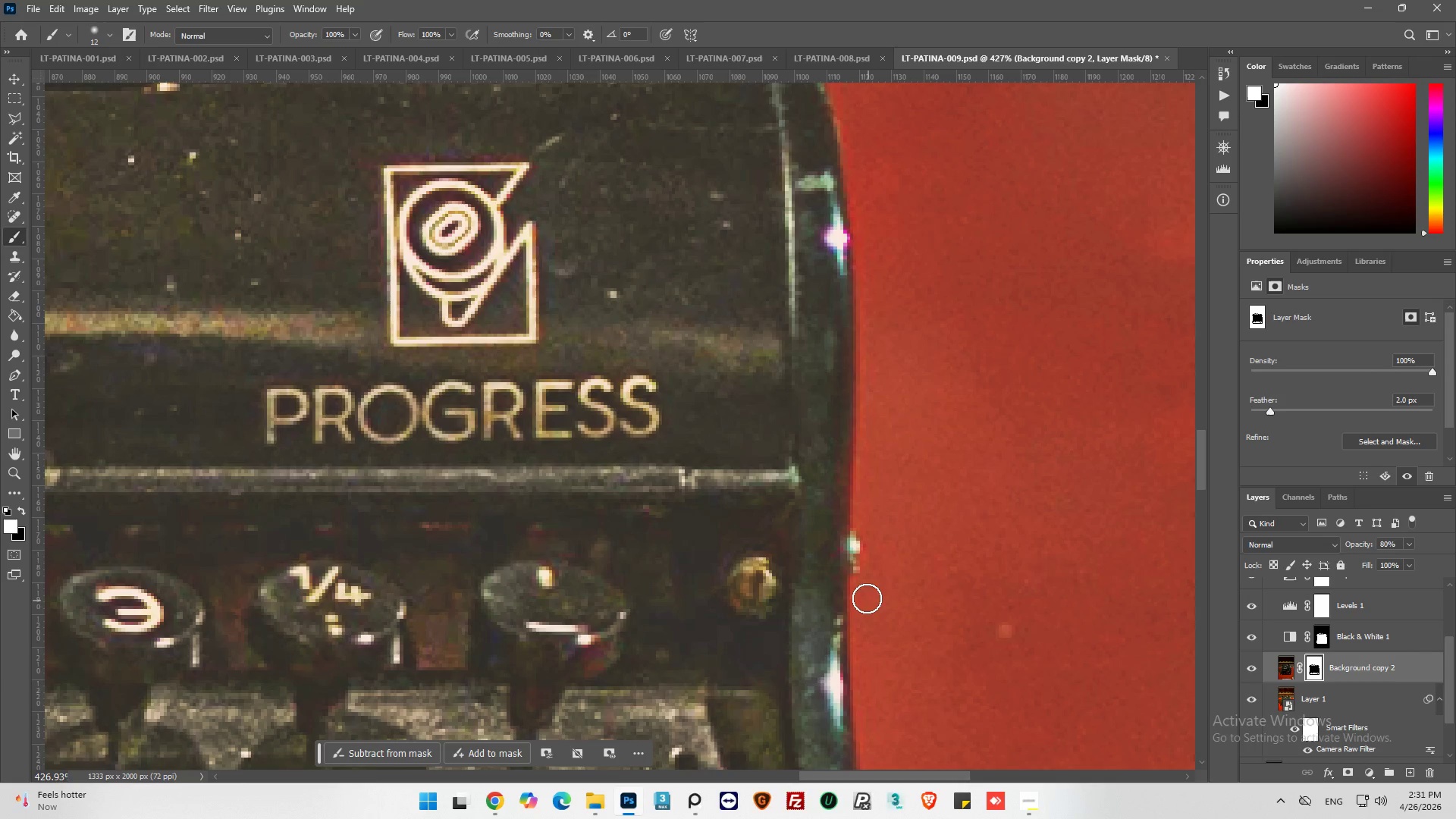 
left_click_drag(start_coordinate=[860, 593], to_coordinate=[879, 639])
 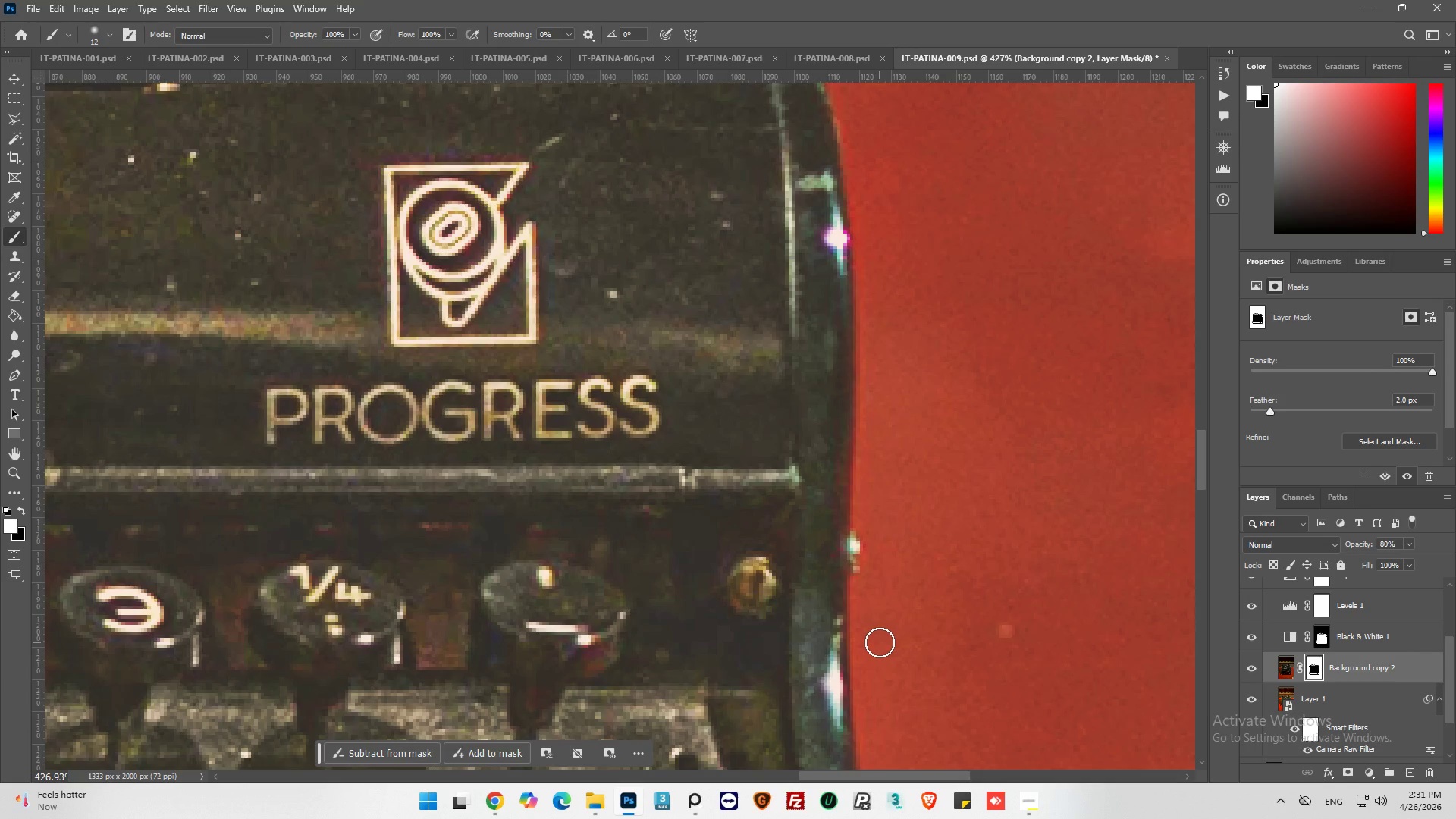 
hold_key(key=AltLeft, duration=0.83)
scroll: coordinate [886, 629], scroll_direction: down, amount: 21.0
 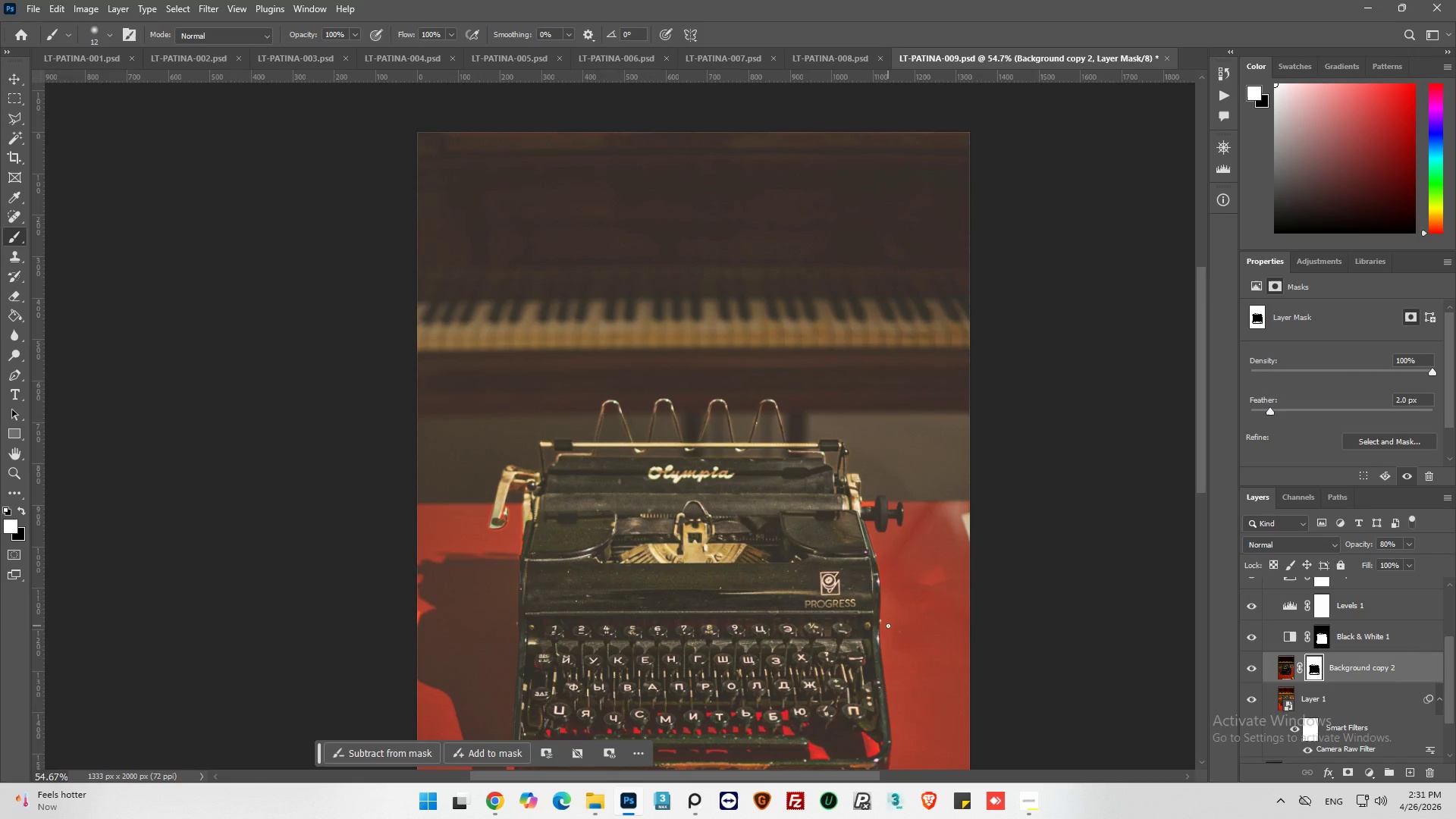 
hold_key(key=AltLeft, duration=0.31)
 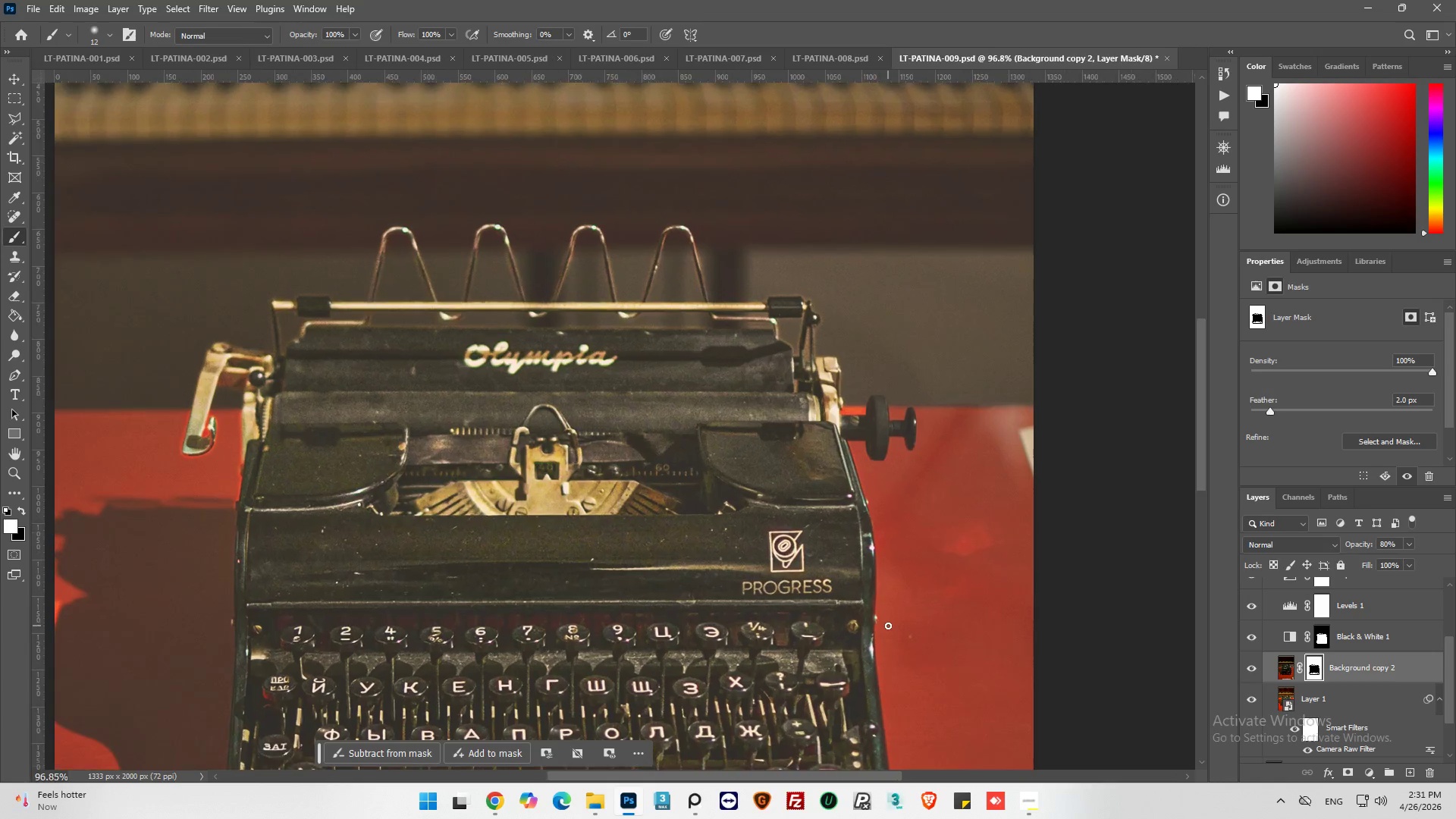 
key(Alt+AltLeft)
 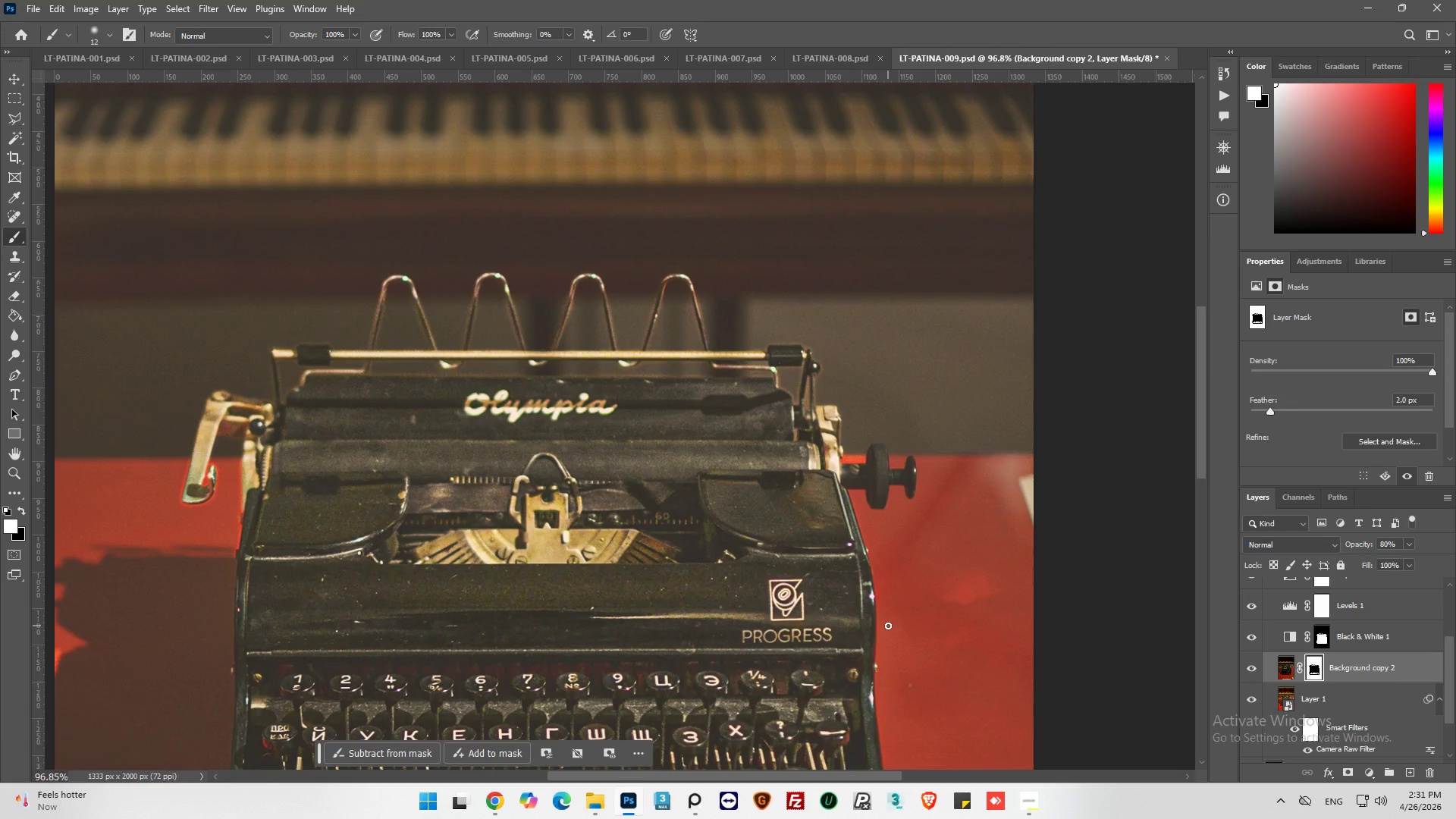 
scroll: coordinate [888, 626], scroll_direction: up, amount: 5.0
 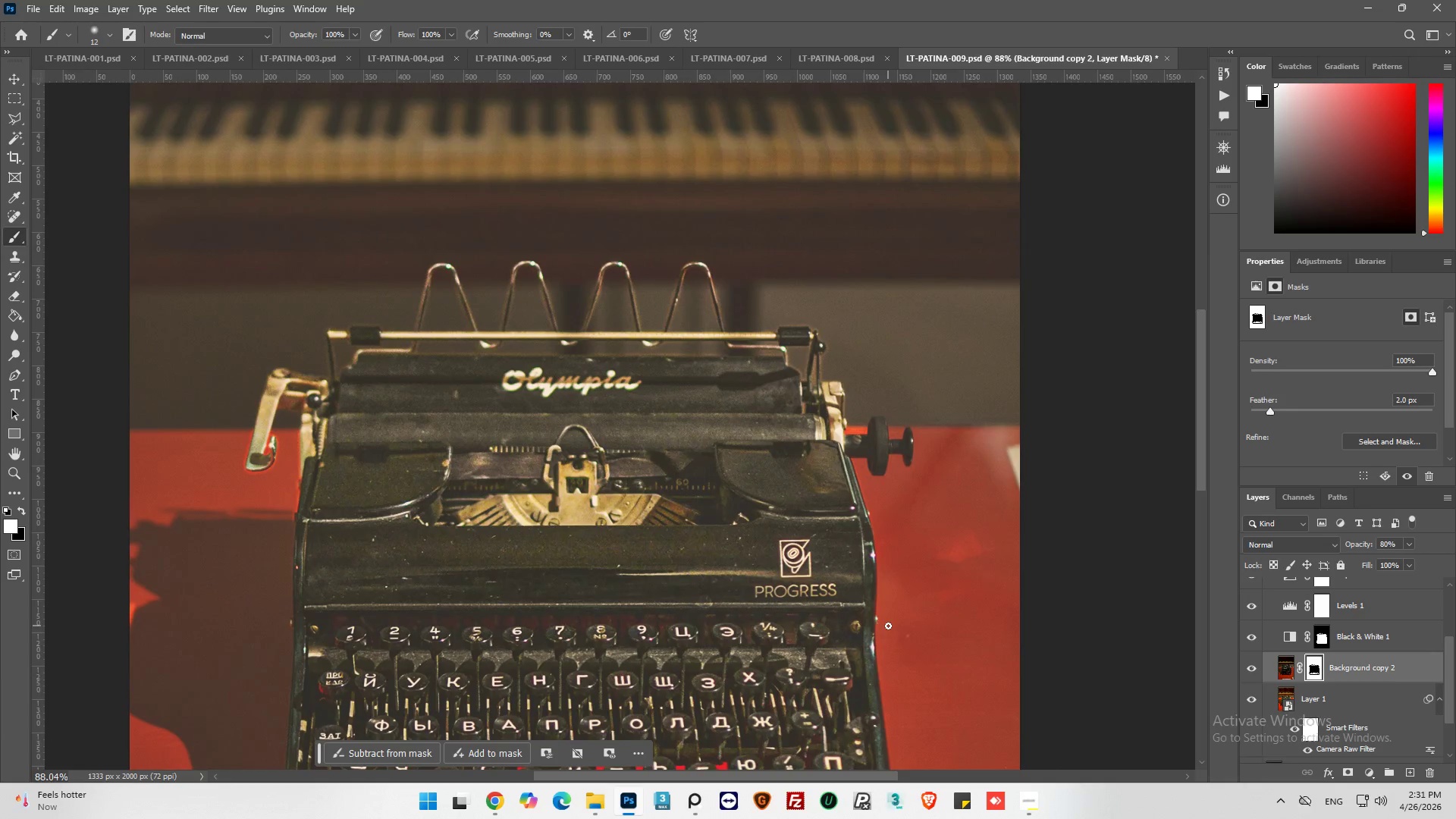 
hold_key(key=AltLeft, duration=0.42)
scroll: coordinate [889, 625], scroll_direction: up, amount: 6.0
 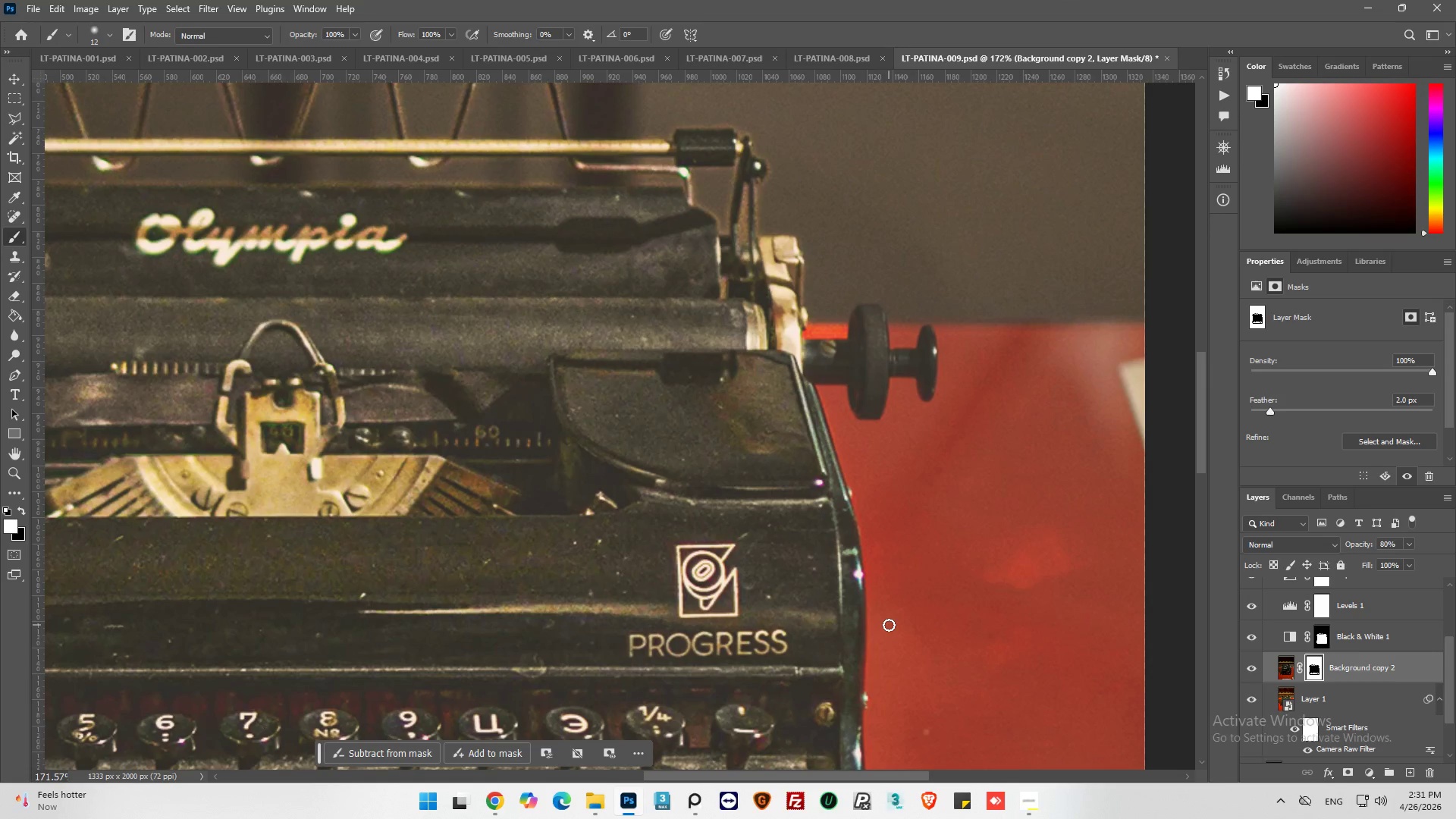 
hold_key(key=AltLeft, duration=0.64)
scroll: coordinate [902, 616], scroll_direction: down, amount: 20.0
 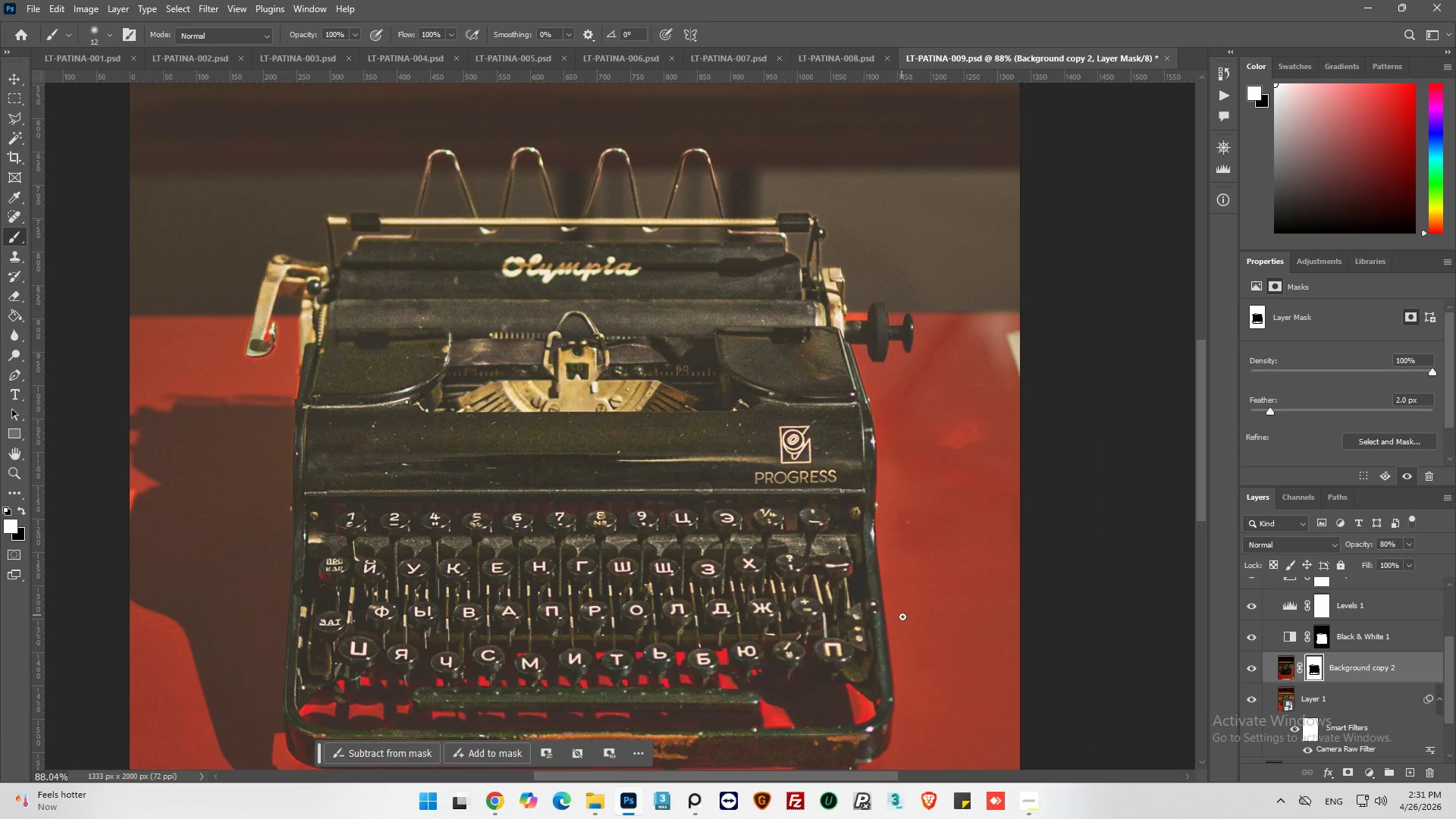 
key(Alt+AltLeft)
 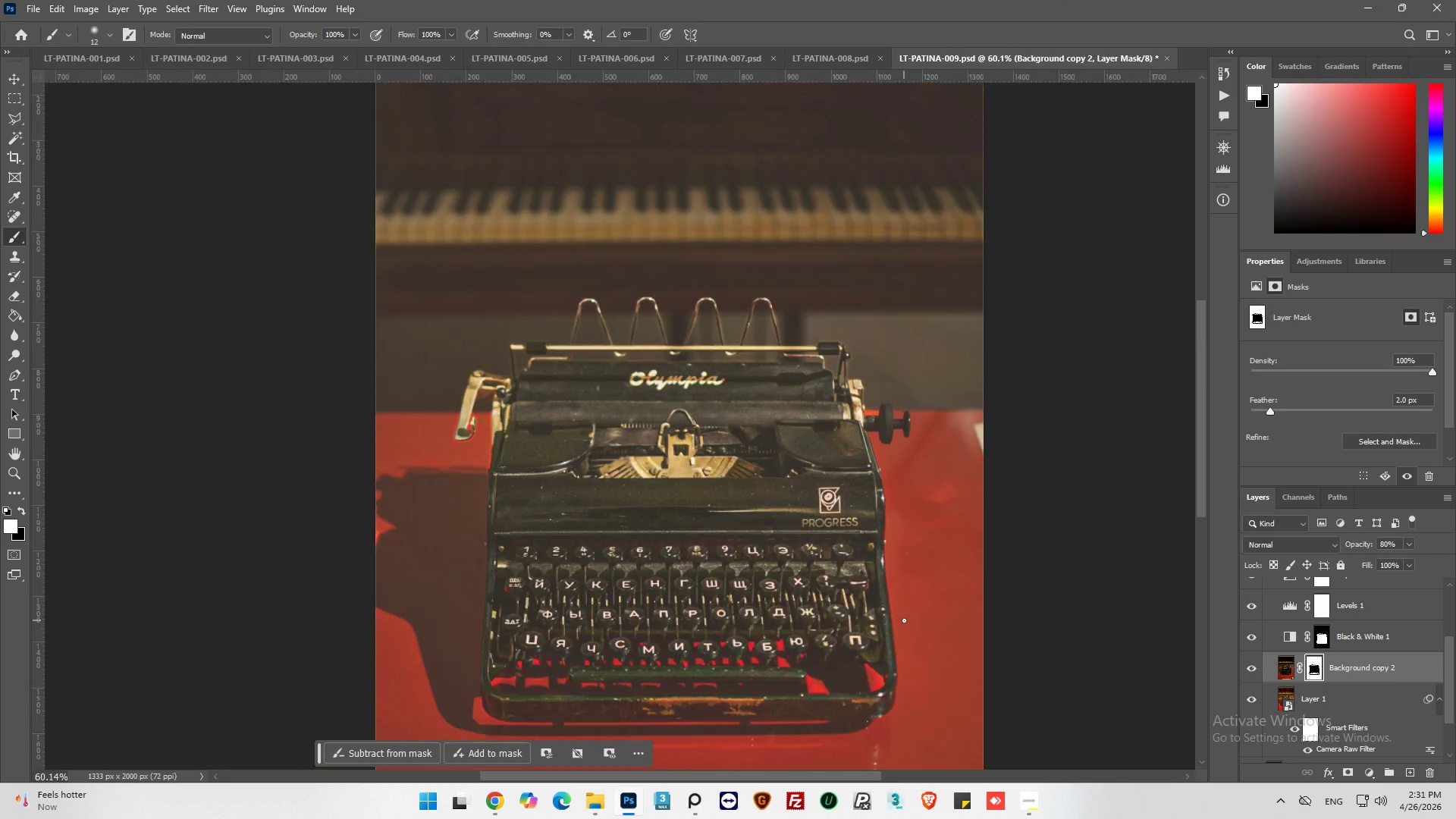 
scroll: coordinate [904, 621], scroll_direction: down, amount: 11.0
 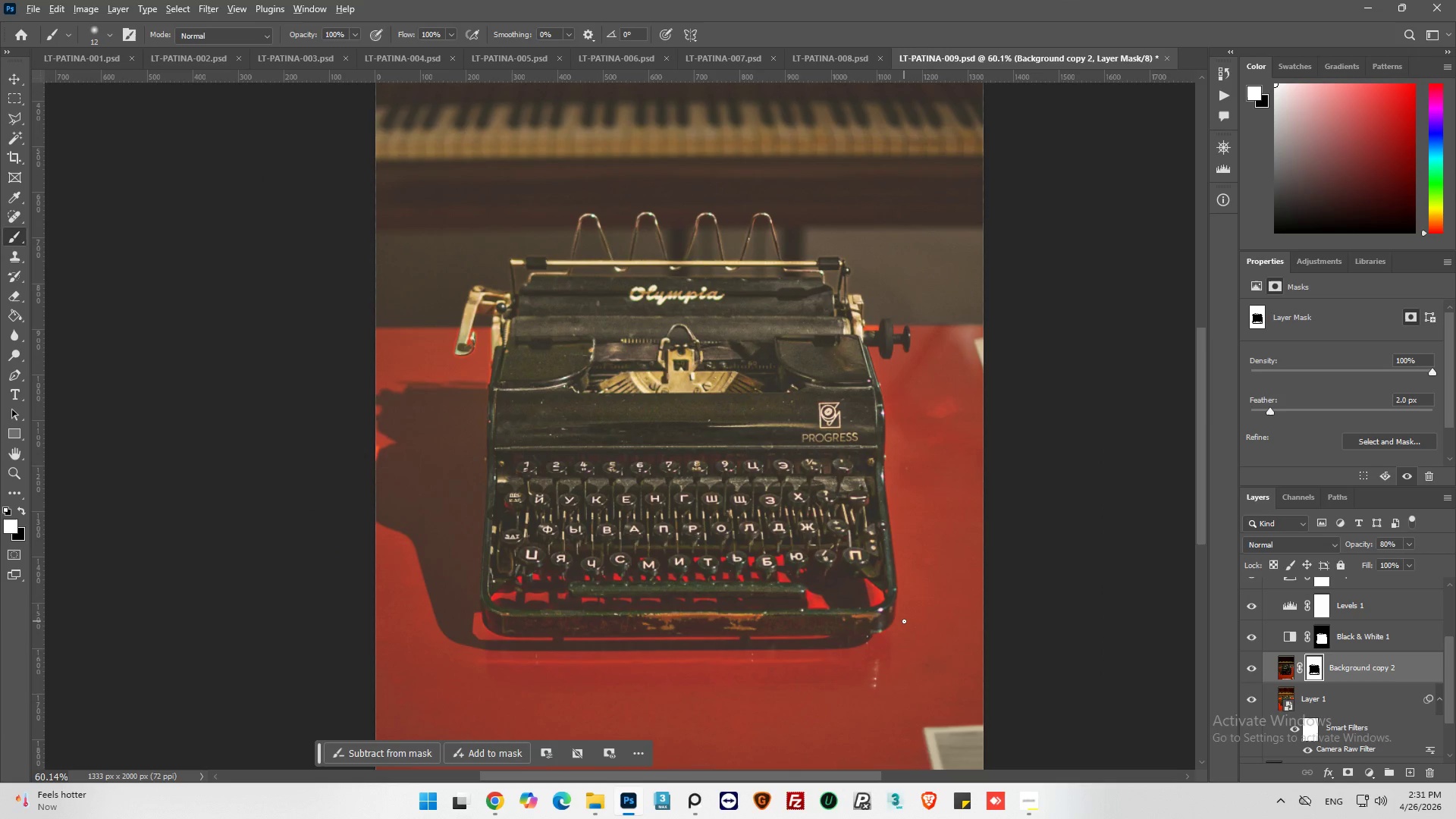 
hold_key(key=AltLeft, duration=0.73)
scroll: coordinate [904, 621], scroll_direction: up, amount: 1.0
 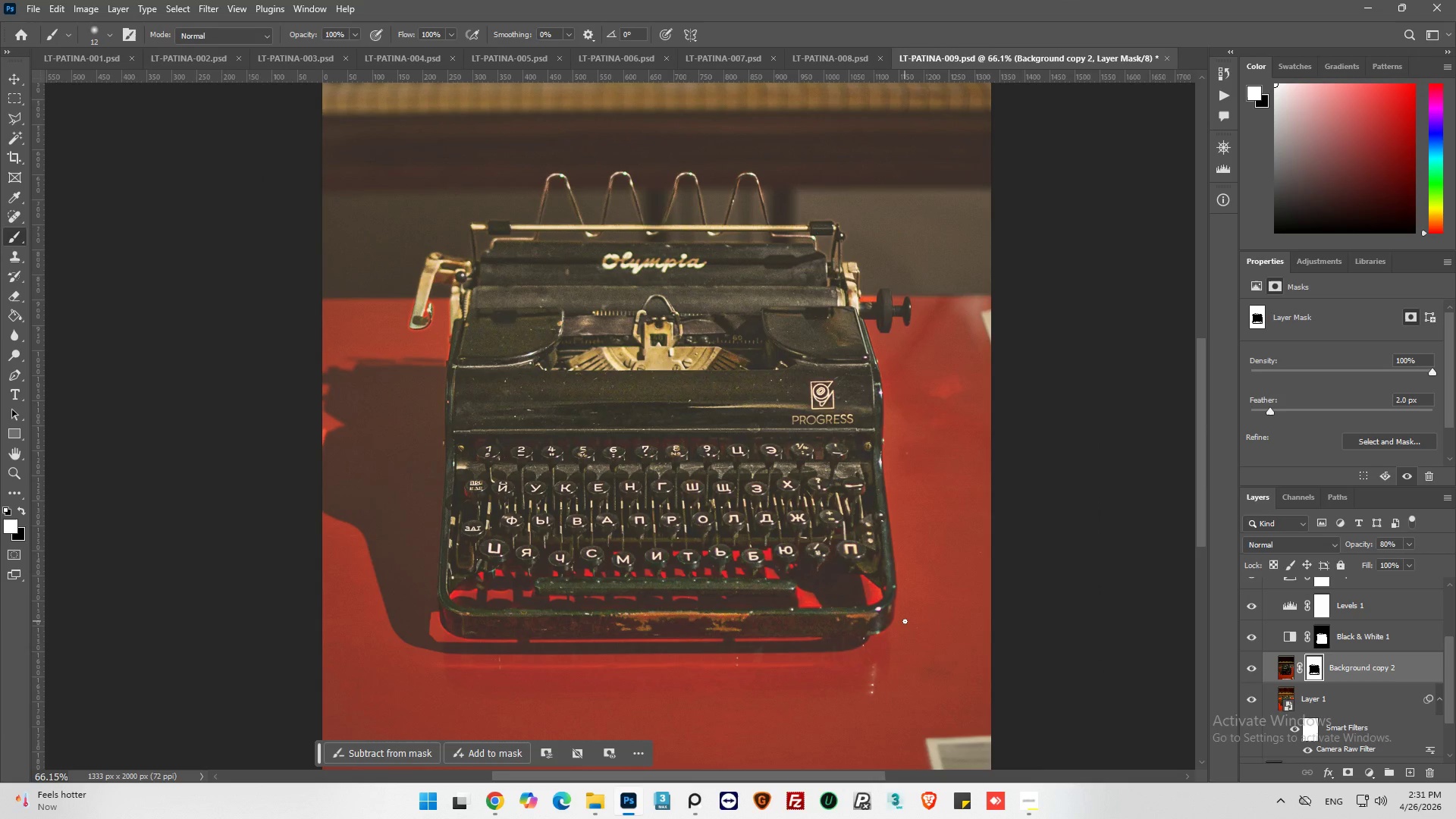 
hold_key(key=AltLeft, duration=0.31)
scroll: coordinate [372, 315], scroll_direction: up, amount: 5.0
 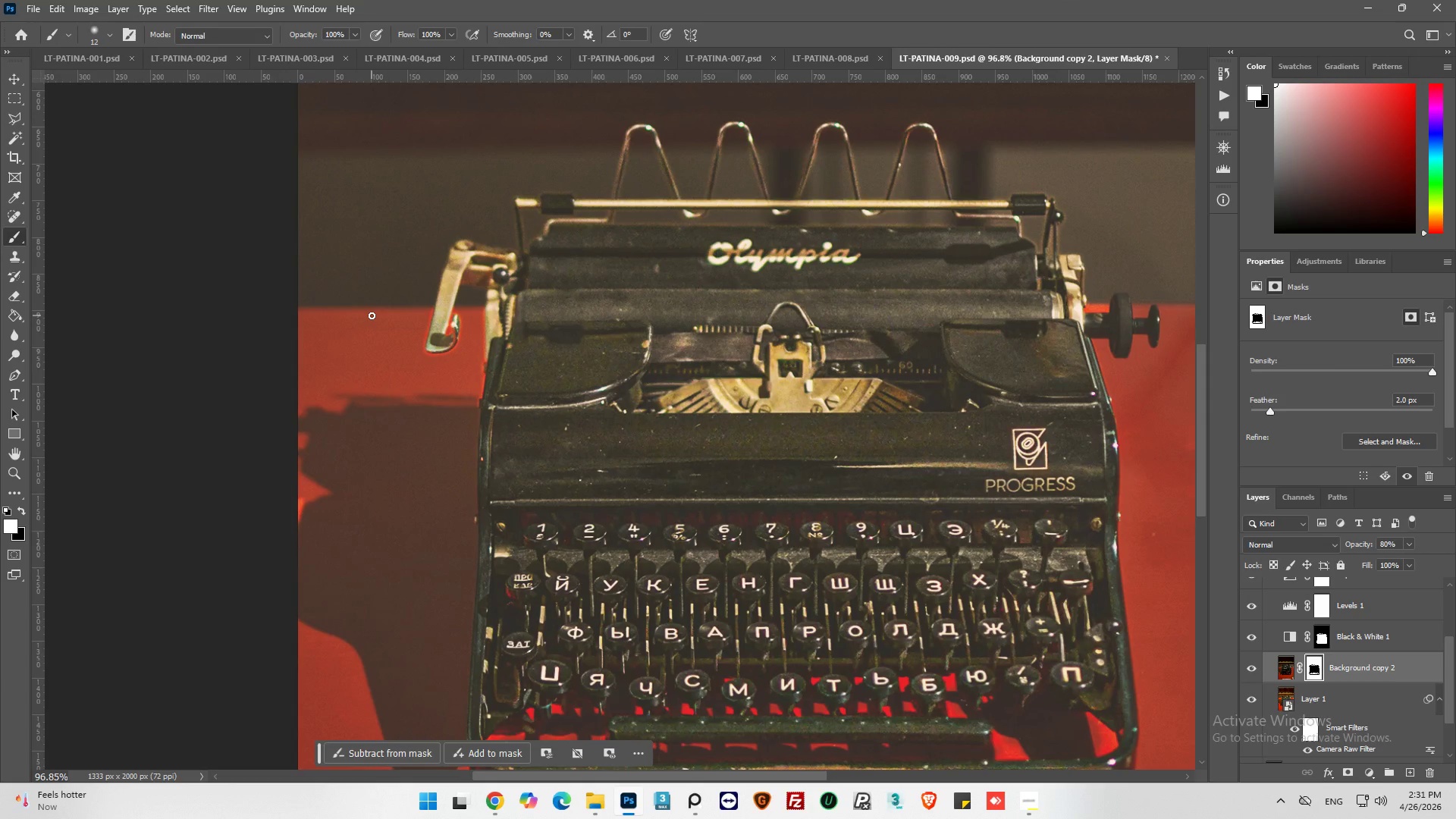 
hold_key(key=AltLeft, duration=1.73)
scroll: coordinate [460, 500], scroll_direction: up, amount: 25.0
 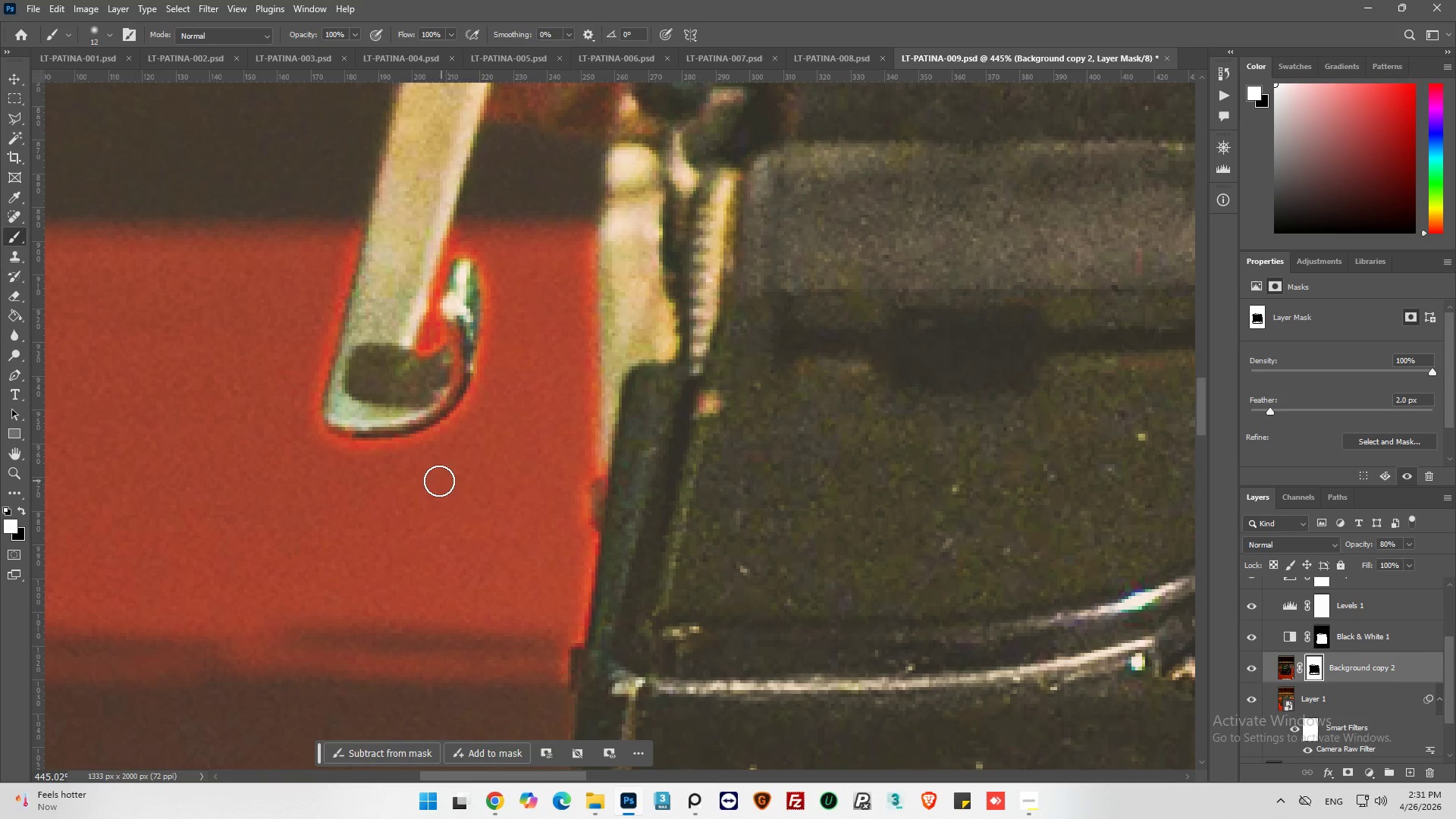 
hold_key(key=AltLeft, duration=0.42)
 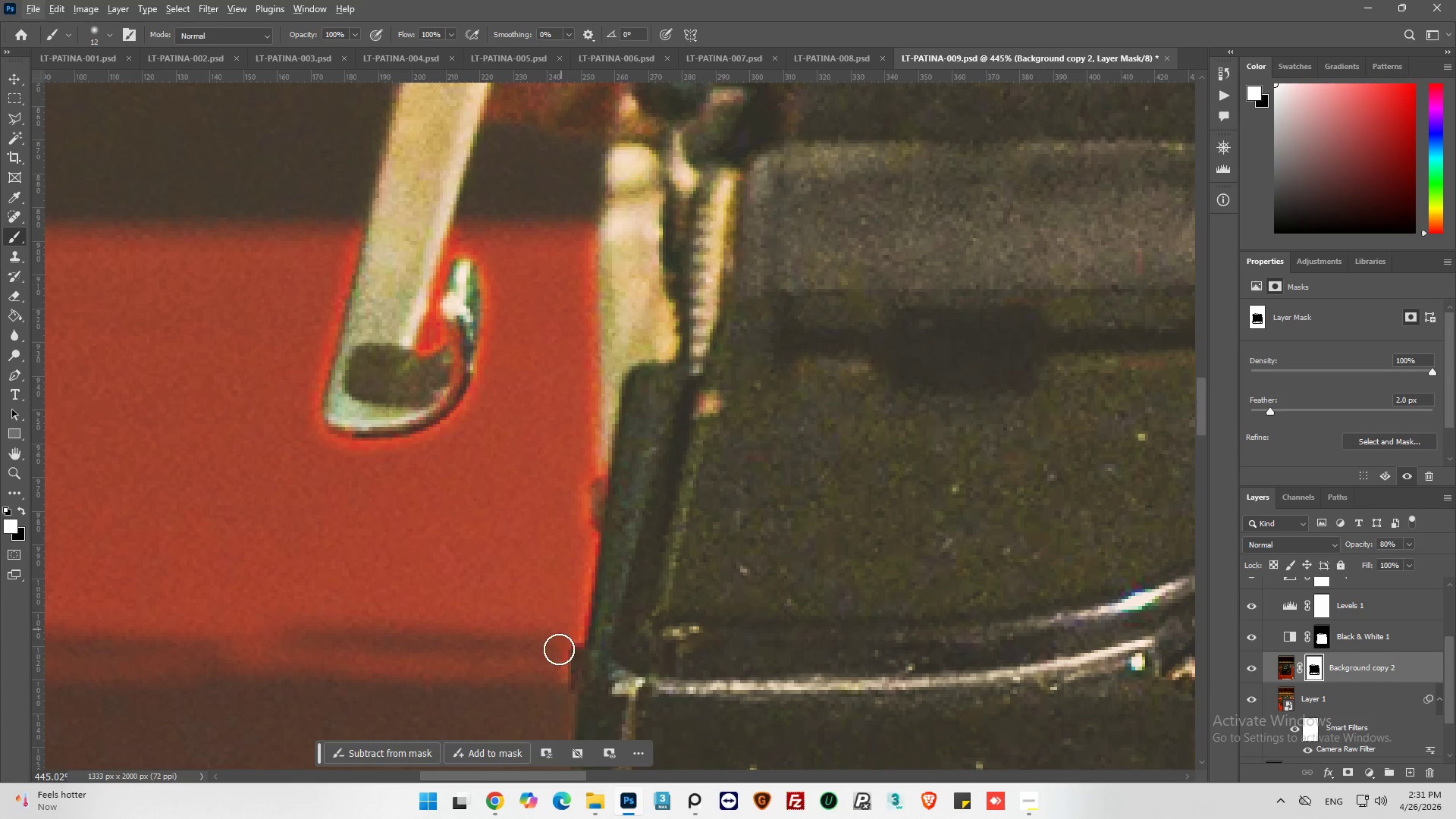 
left_click_drag(start_coordinate=[555, 668], to_coordinate=[570, 632])
 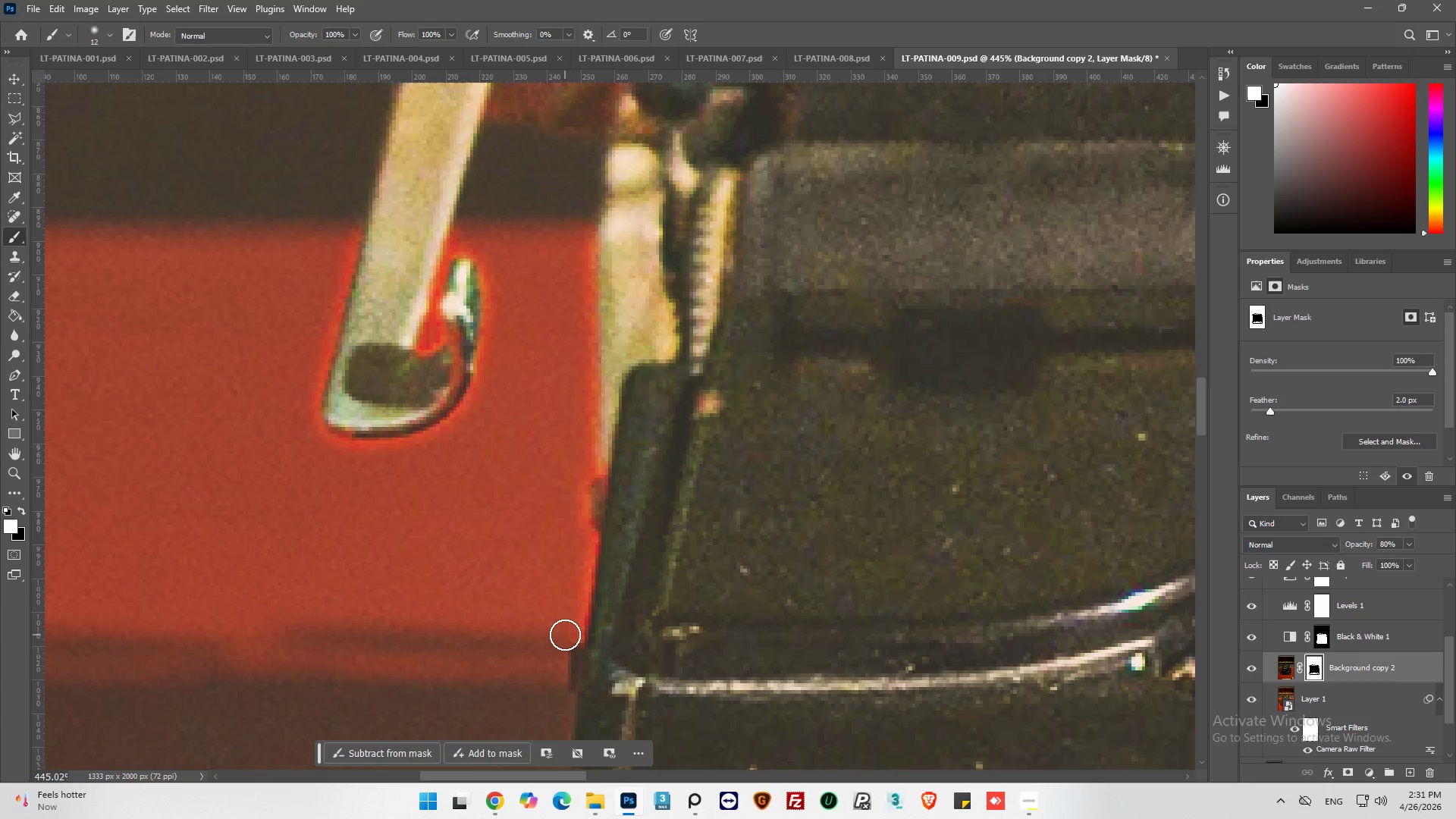 
left_click_drag(start_coordinate=[565, 635], to_coordinate=[585, 527])
 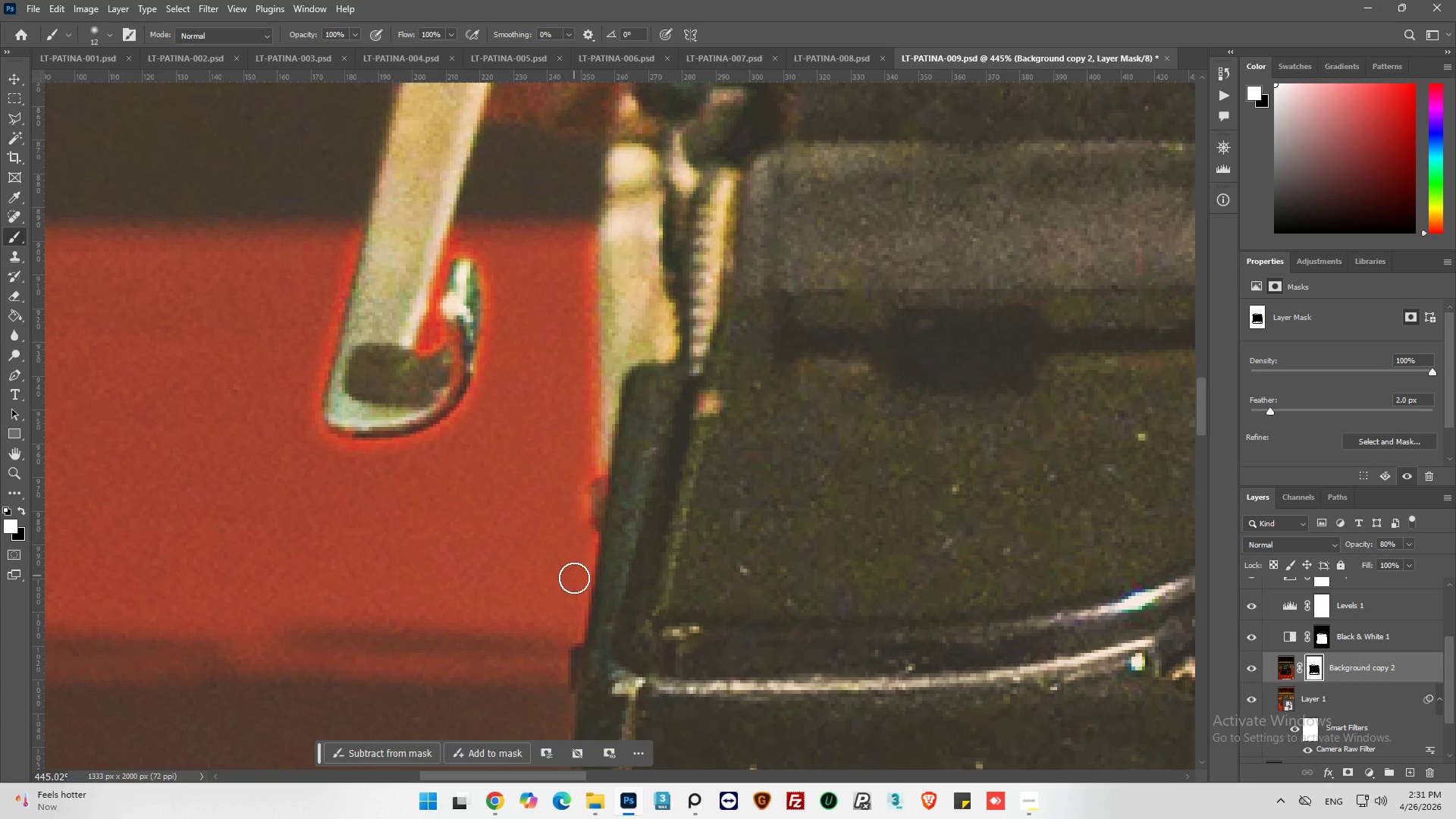 
left_click_drag(start_coordinate=[574, 578], to_coordinate=[590, 234])
 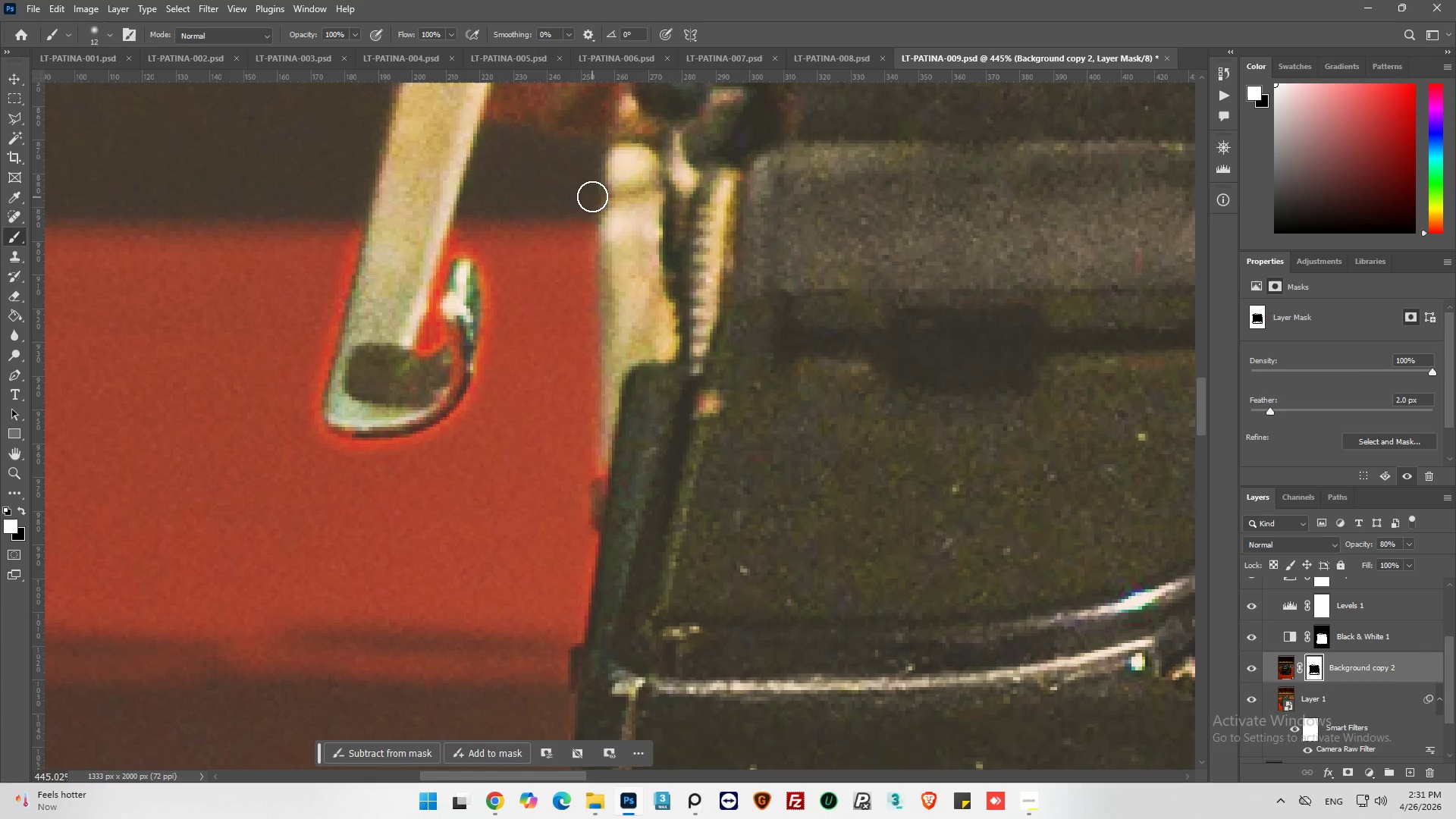 
scroll: coordinate [588, 325], scroll_direction: up, amount: 14.0
 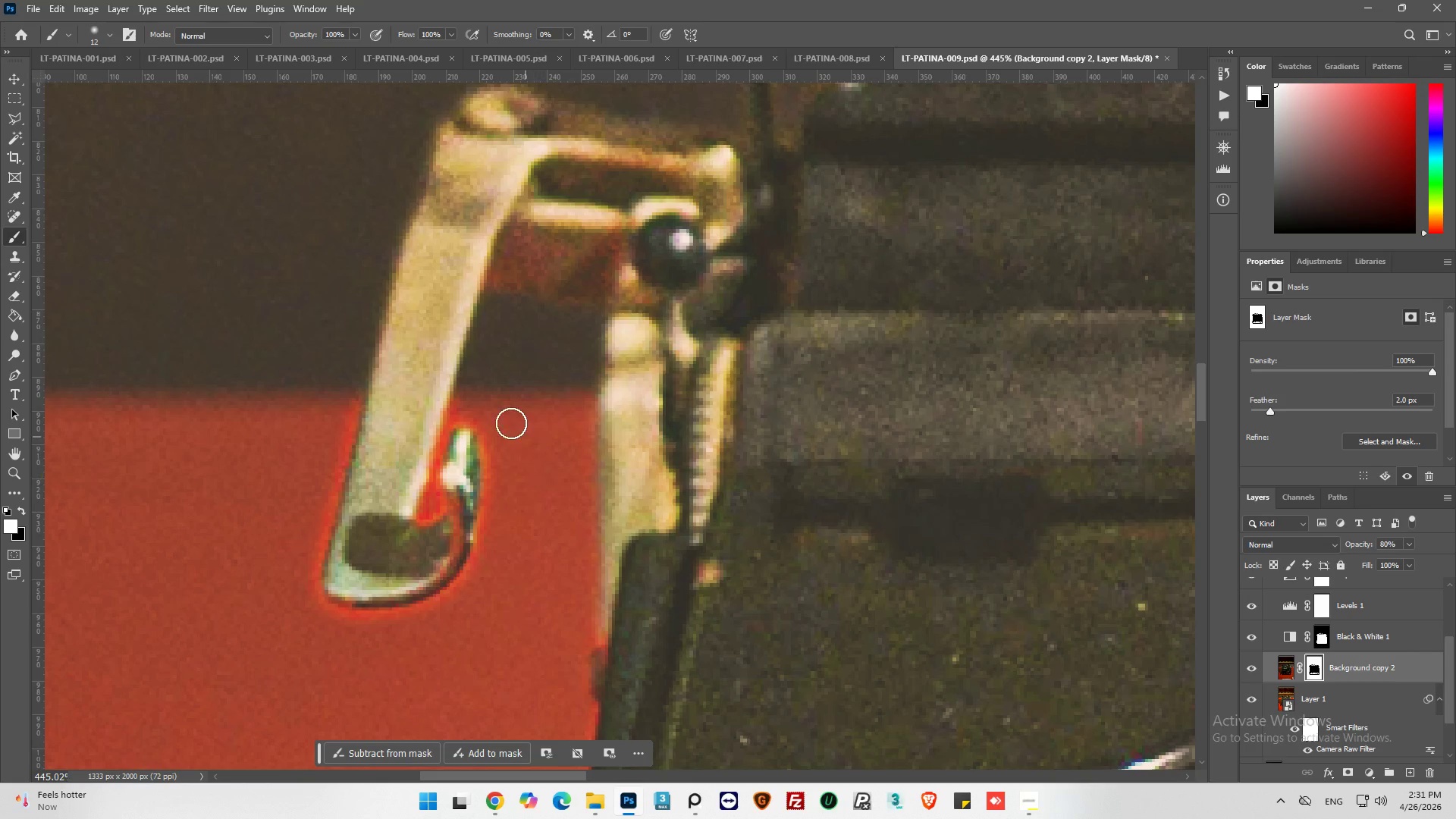 
left_click_drag(start_coordinate=[464, 399], to_coordinate=[499, 481])
 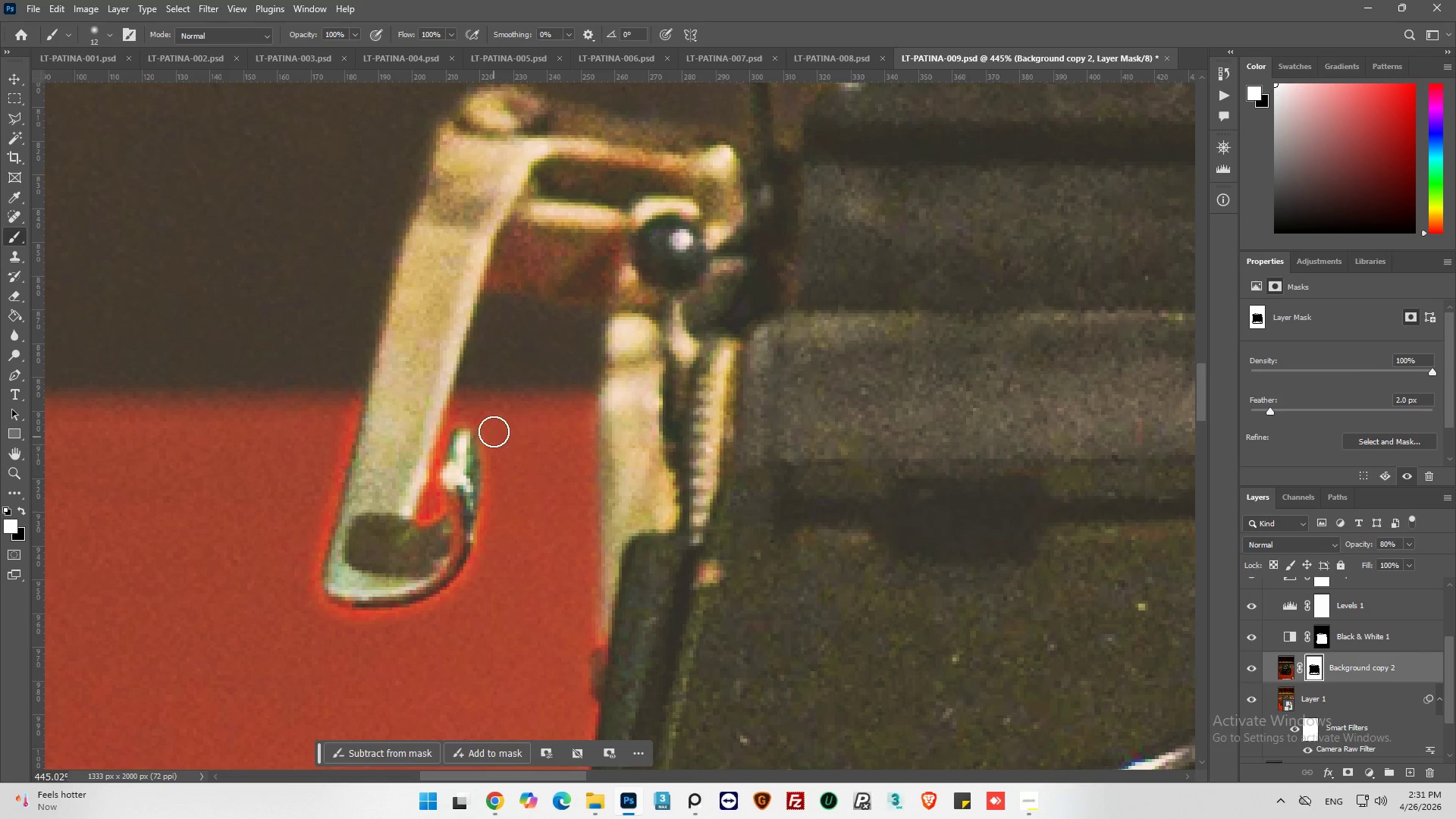 
left_click_drag(start_coordinate=[494, 430], to_coordinate=[480, 571])
 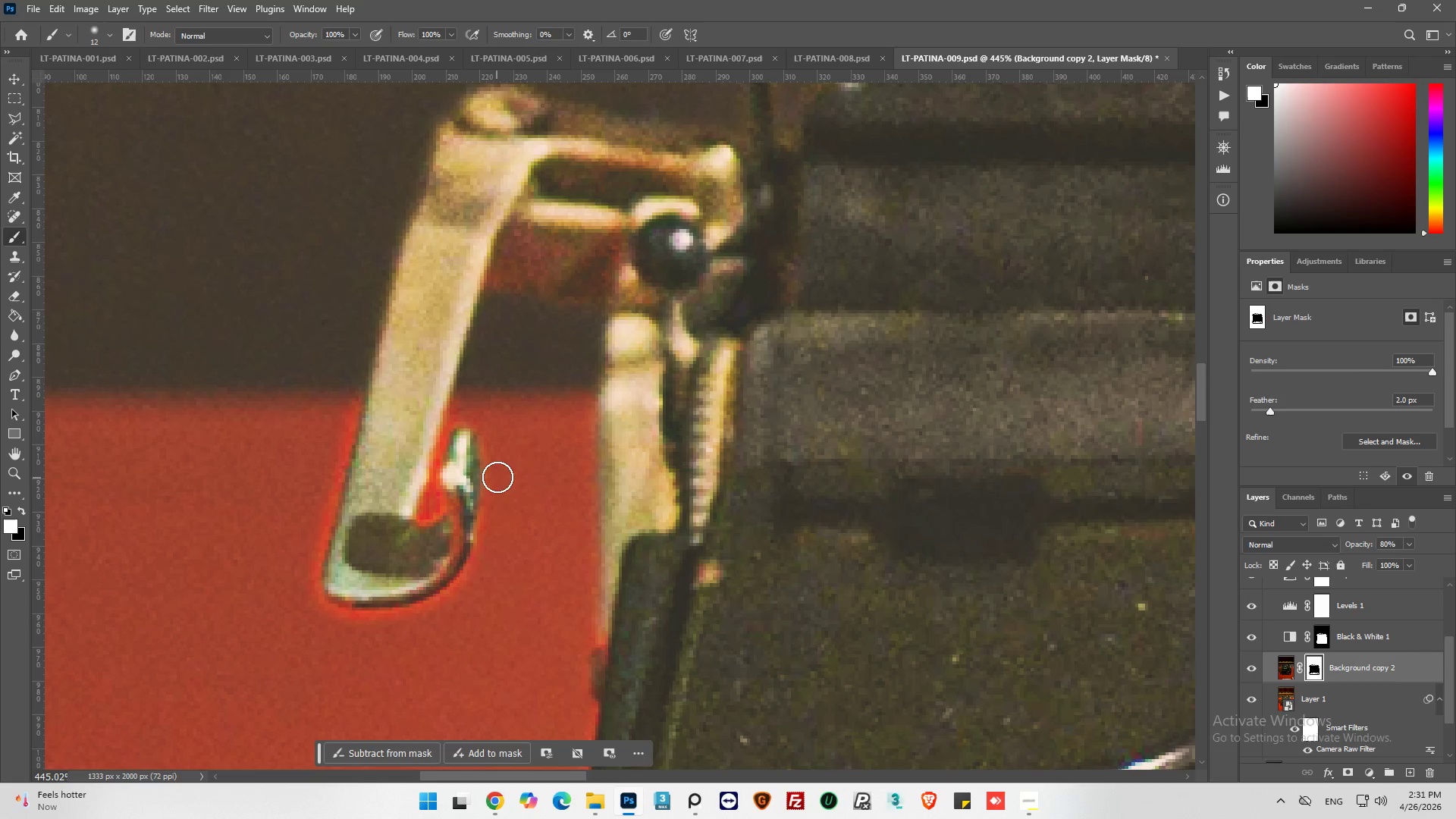 
left_click_drag(start_coordinate=[497, 479], to_coordinate=[447, 627])
 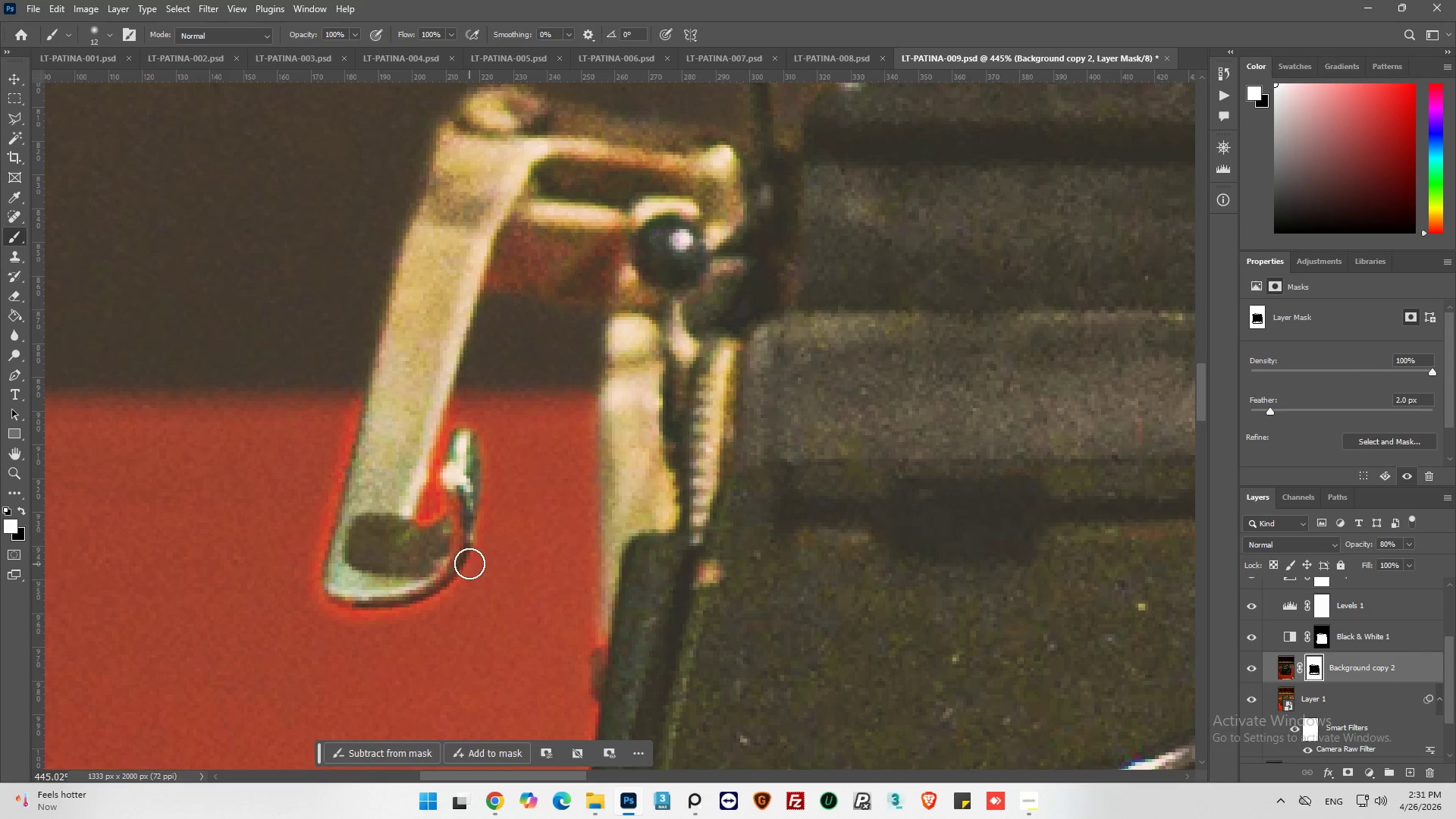 
left_click_drag(start_coordinate=[469, 563], to_coordinate=[375, 651])
 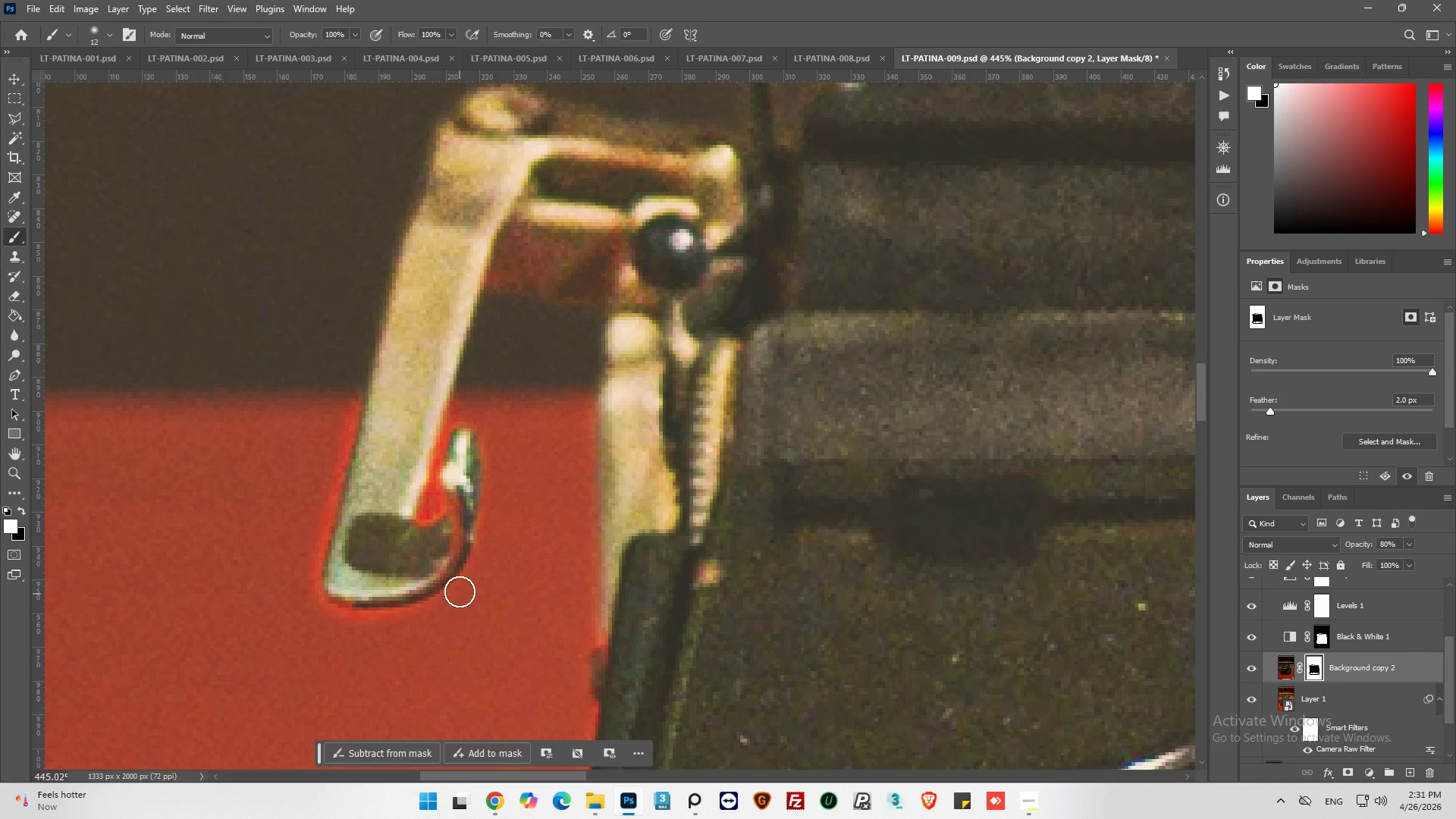 
left_click_drag(start_coordinate=[460, 590], to_coordinate=[343, 621])
 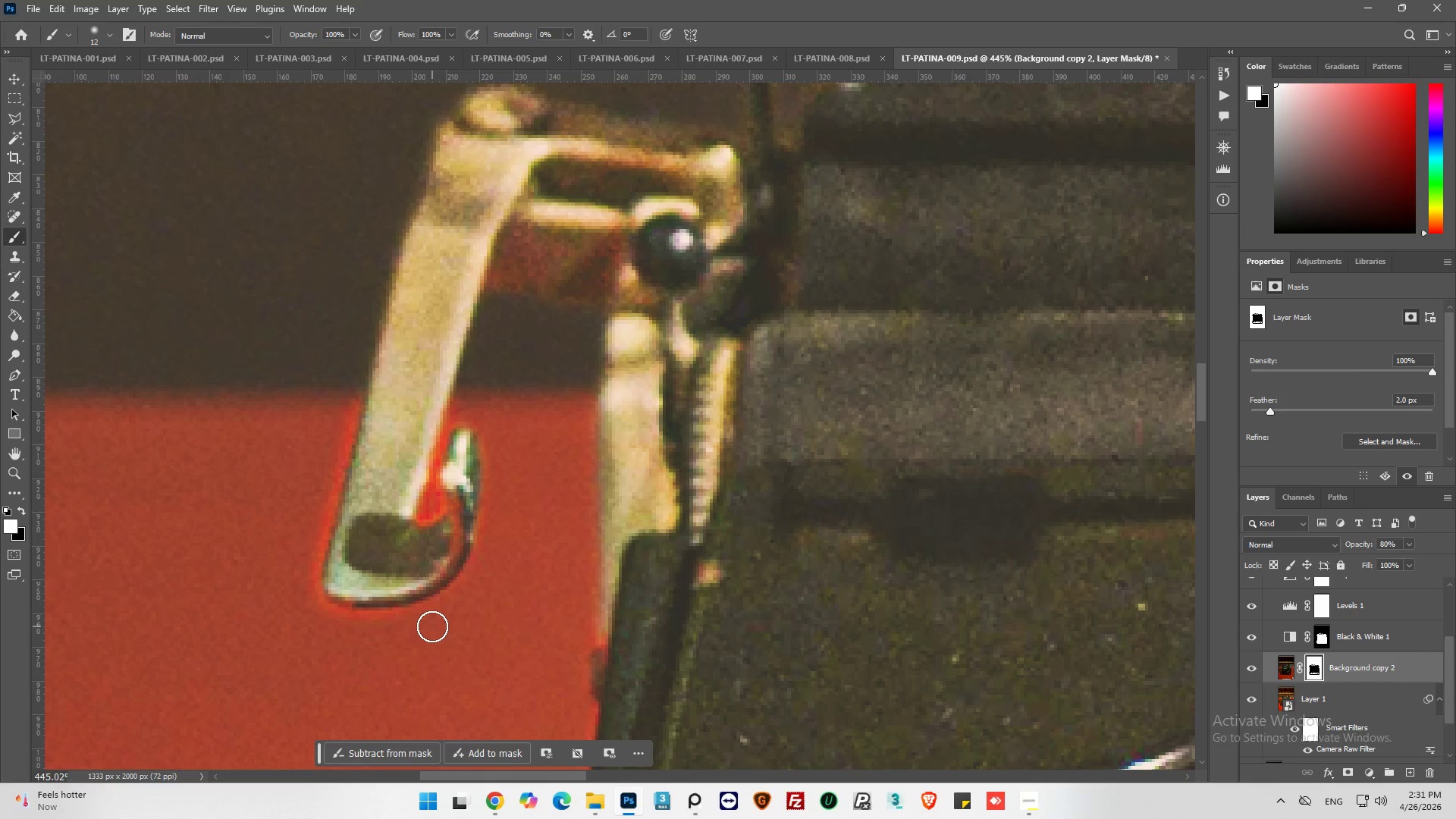 
left_click_drag(start_coordinate=[432, 626], to_coordinate=[296, 598])
 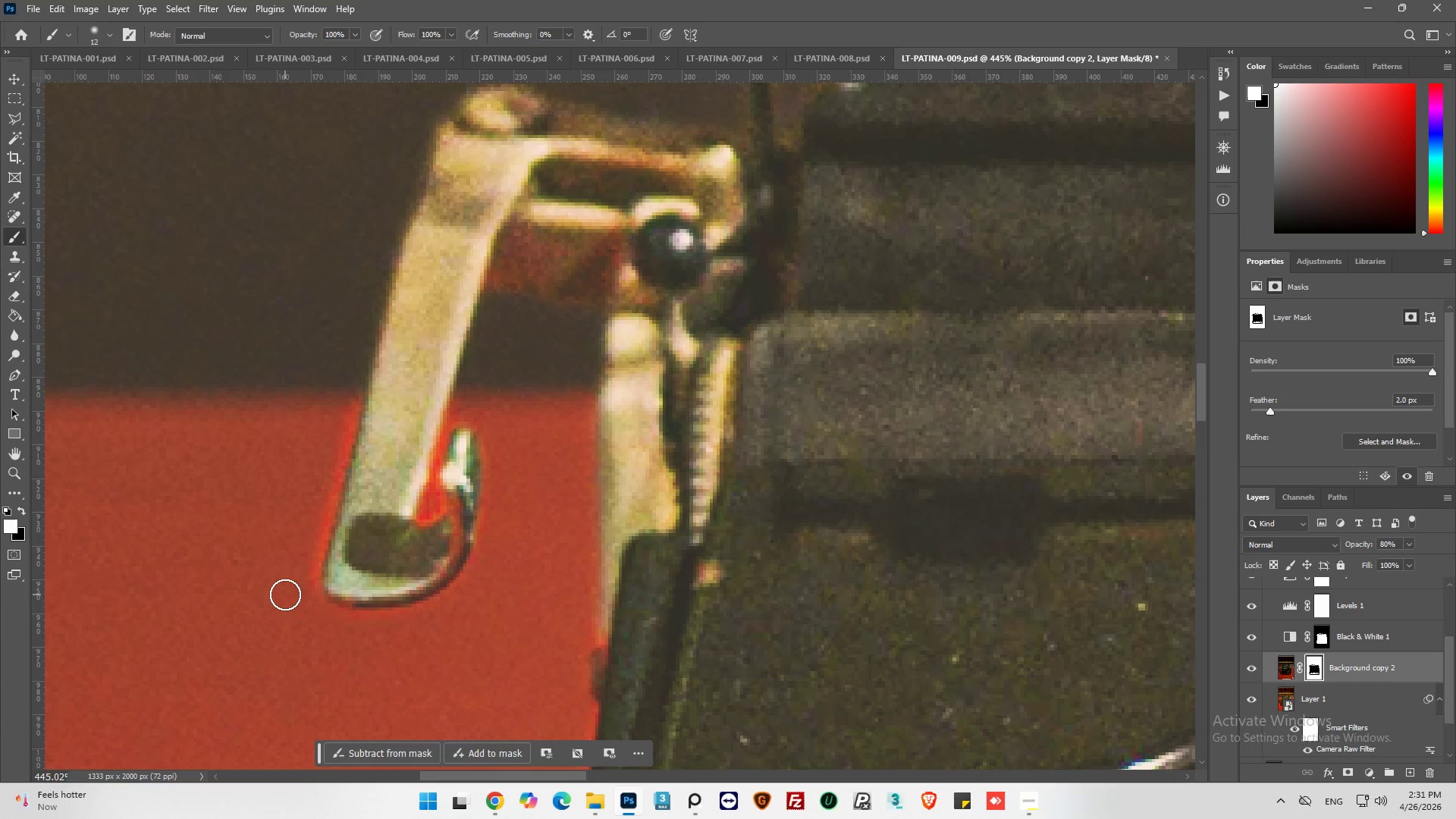 
left_click_drag(start_coordinate=[285, 595], to_coordinate=[424, 623])
 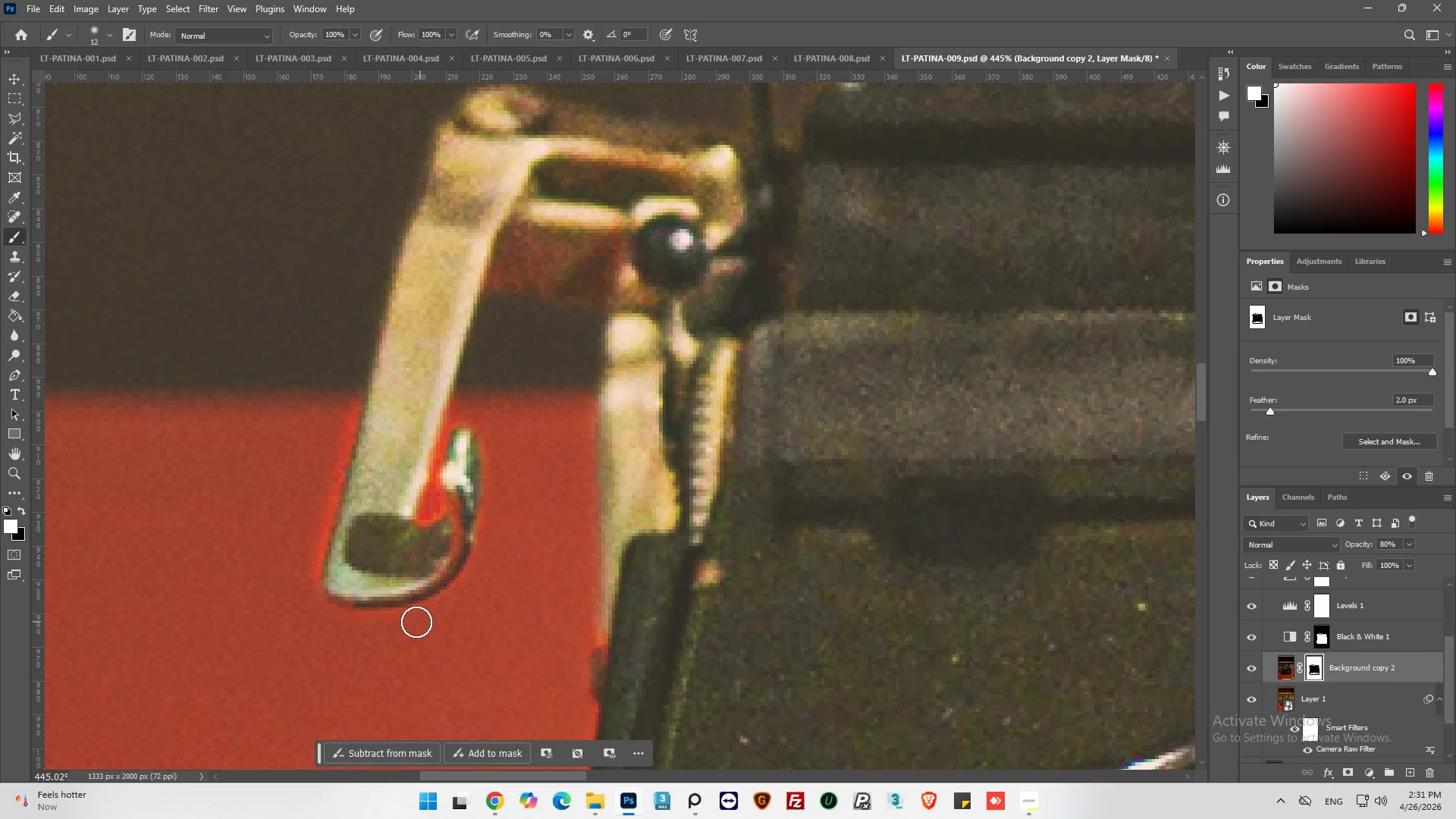 
left_click_drag(start_coordinate=[393, 623], to_coordinate=[297, 486])
 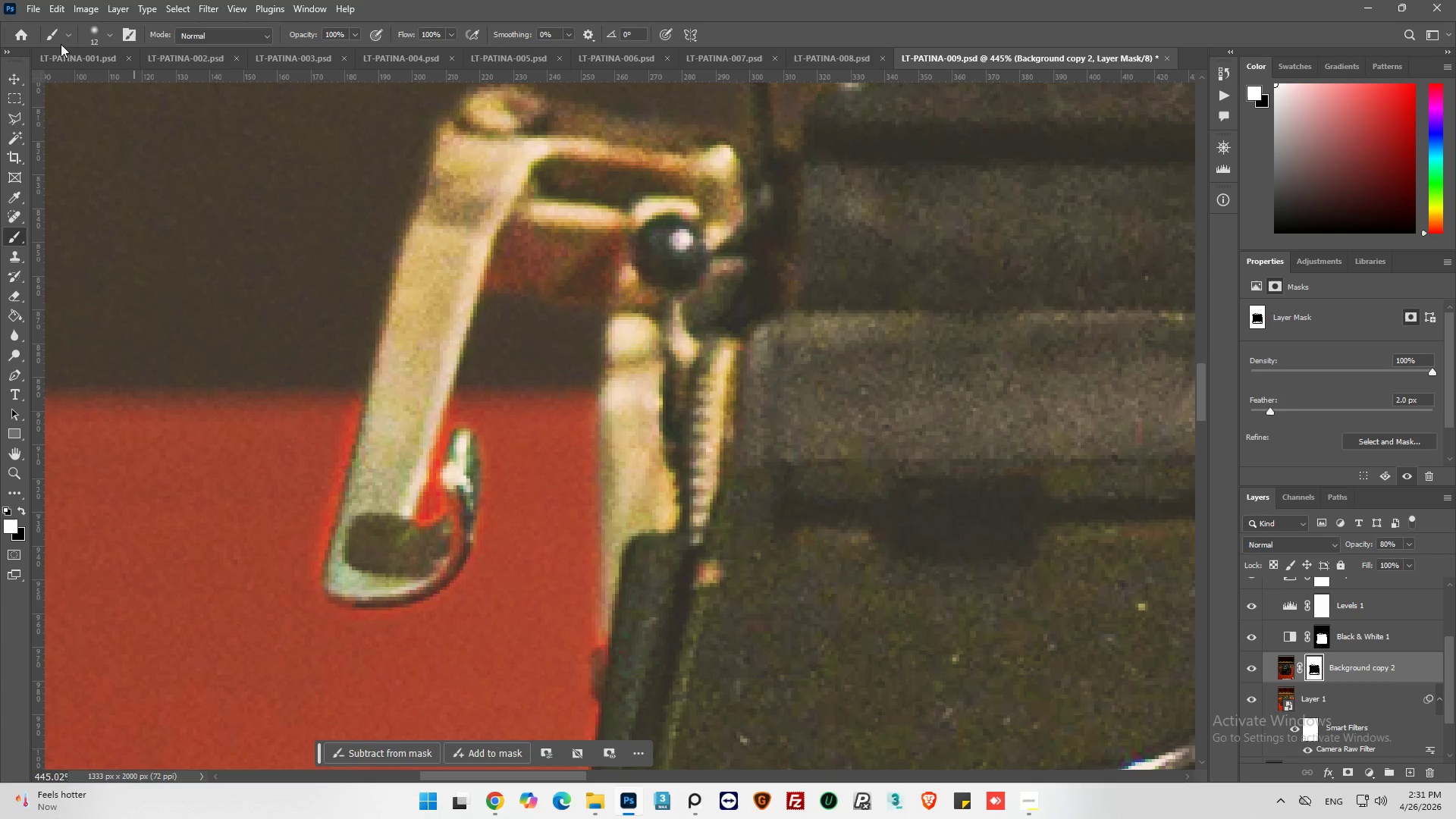 
left_click([105, 32])
 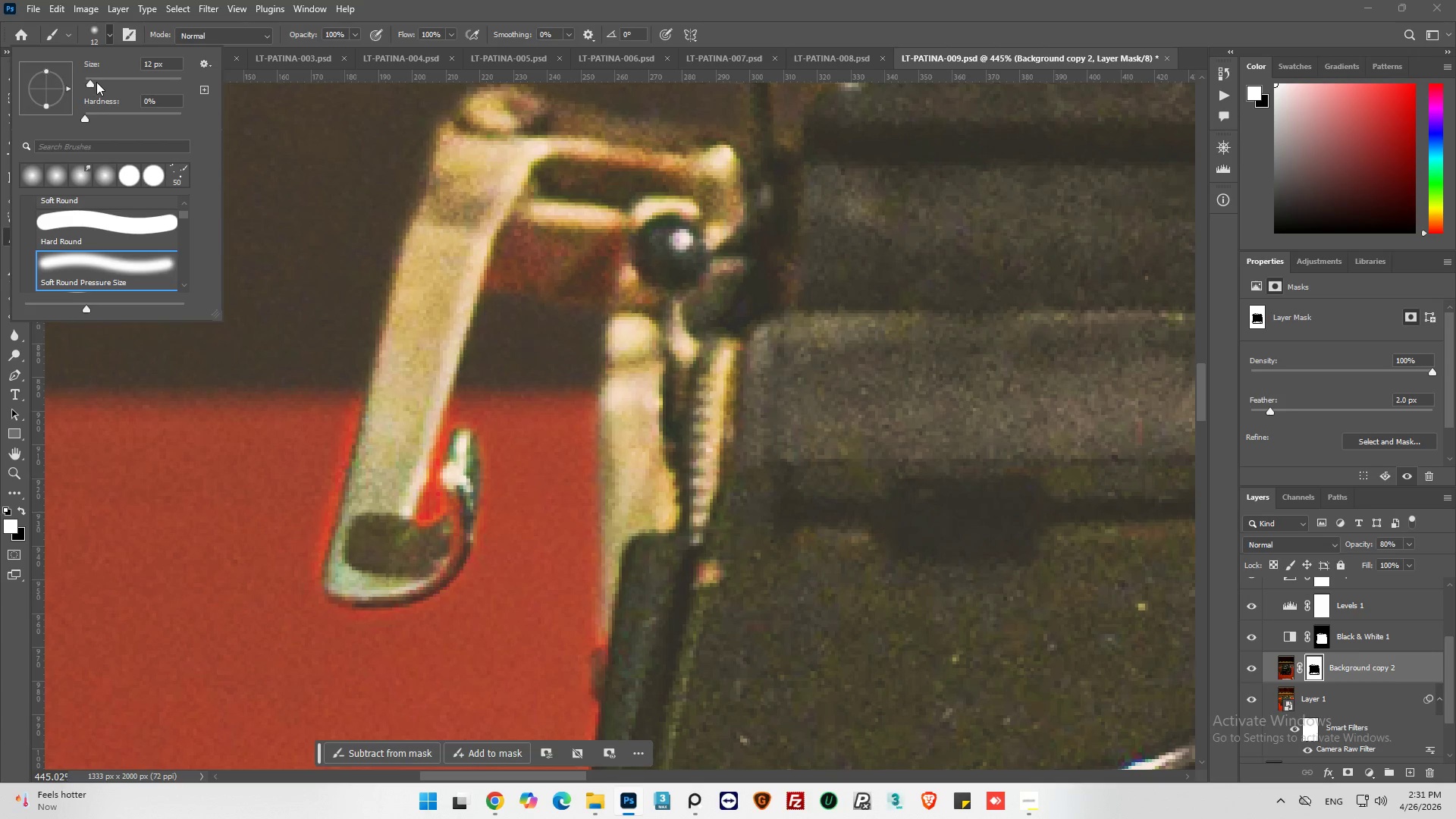 
left_click([94, 83])
 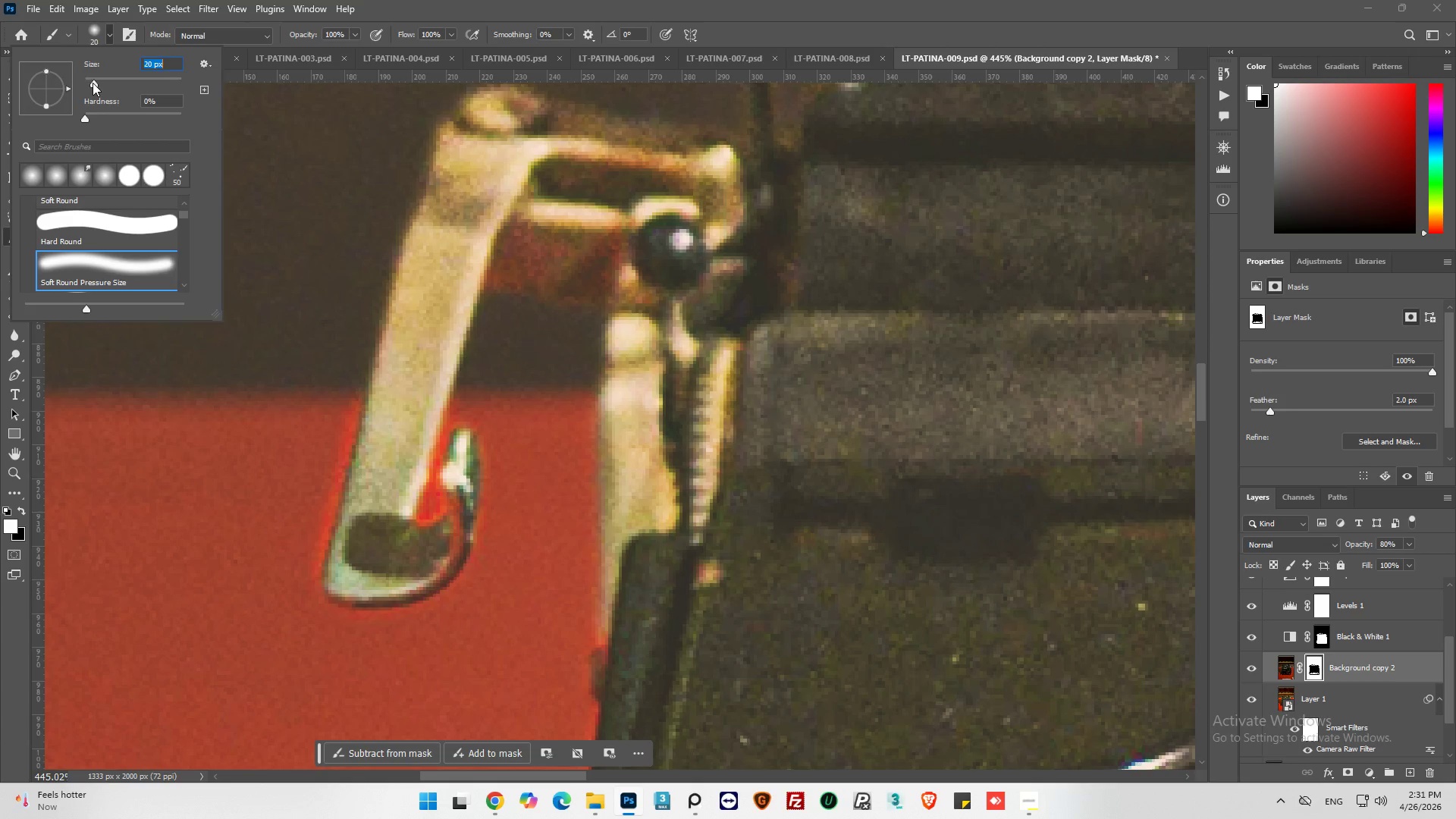 
left_click_drag(start_coordinate=[92, 83], to_coordinate=[83, 84])
 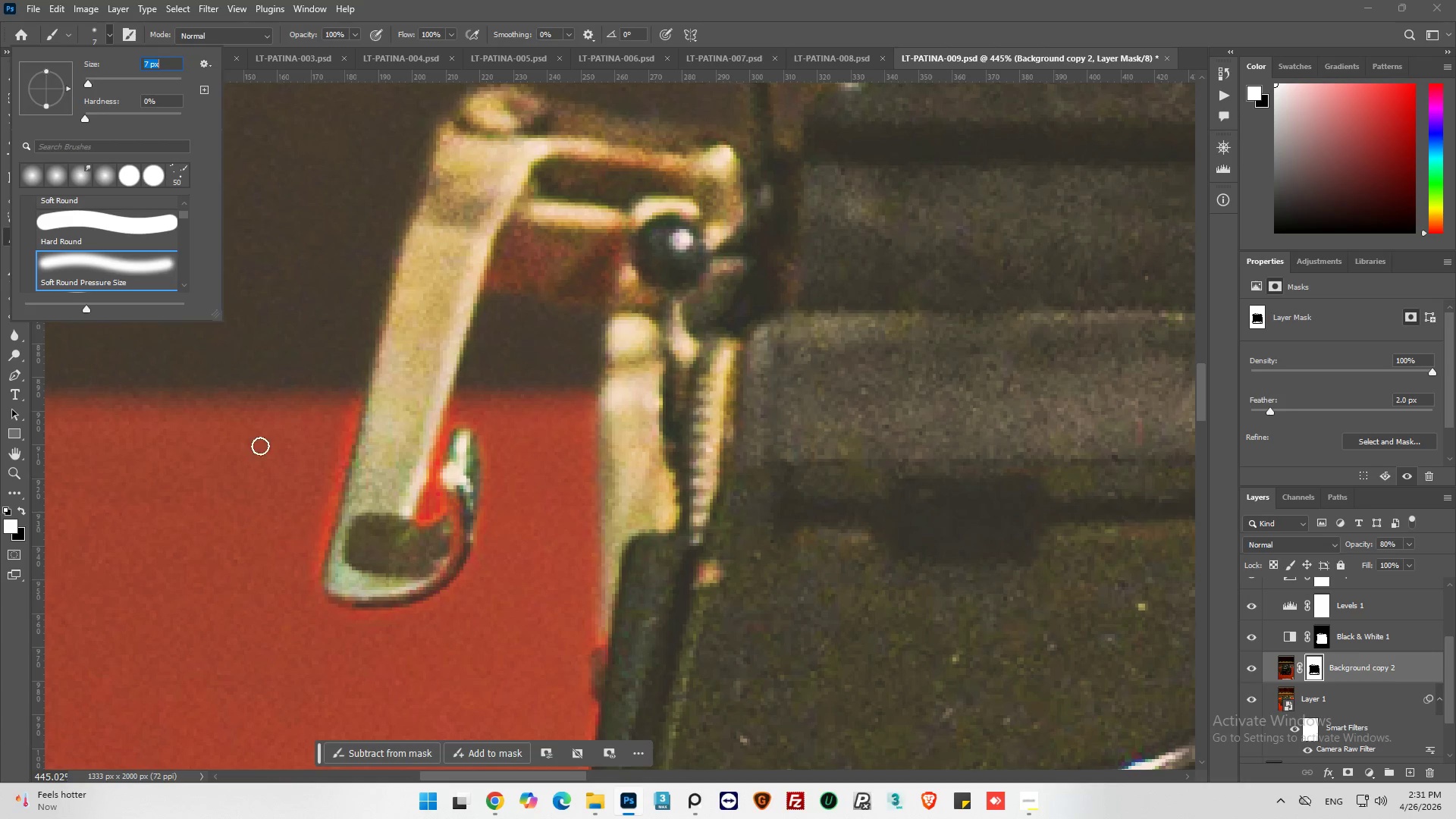 
left_click_drag(start_coordinate=[320, 603], to_coordinate=[353, 472])
 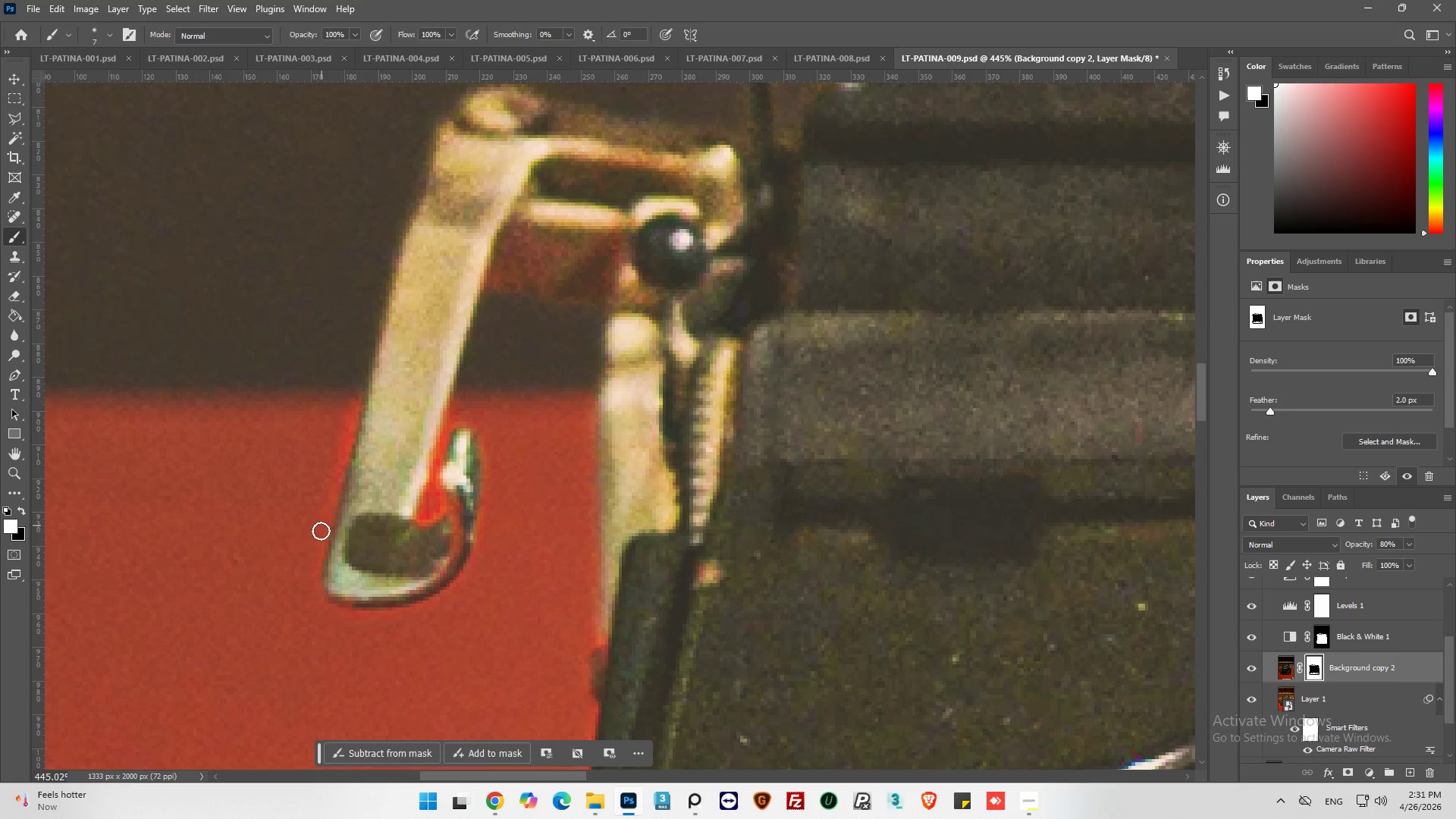 
left_click_drag(start_coordinate=[320, 532], to_coordinate=[366, 351])
 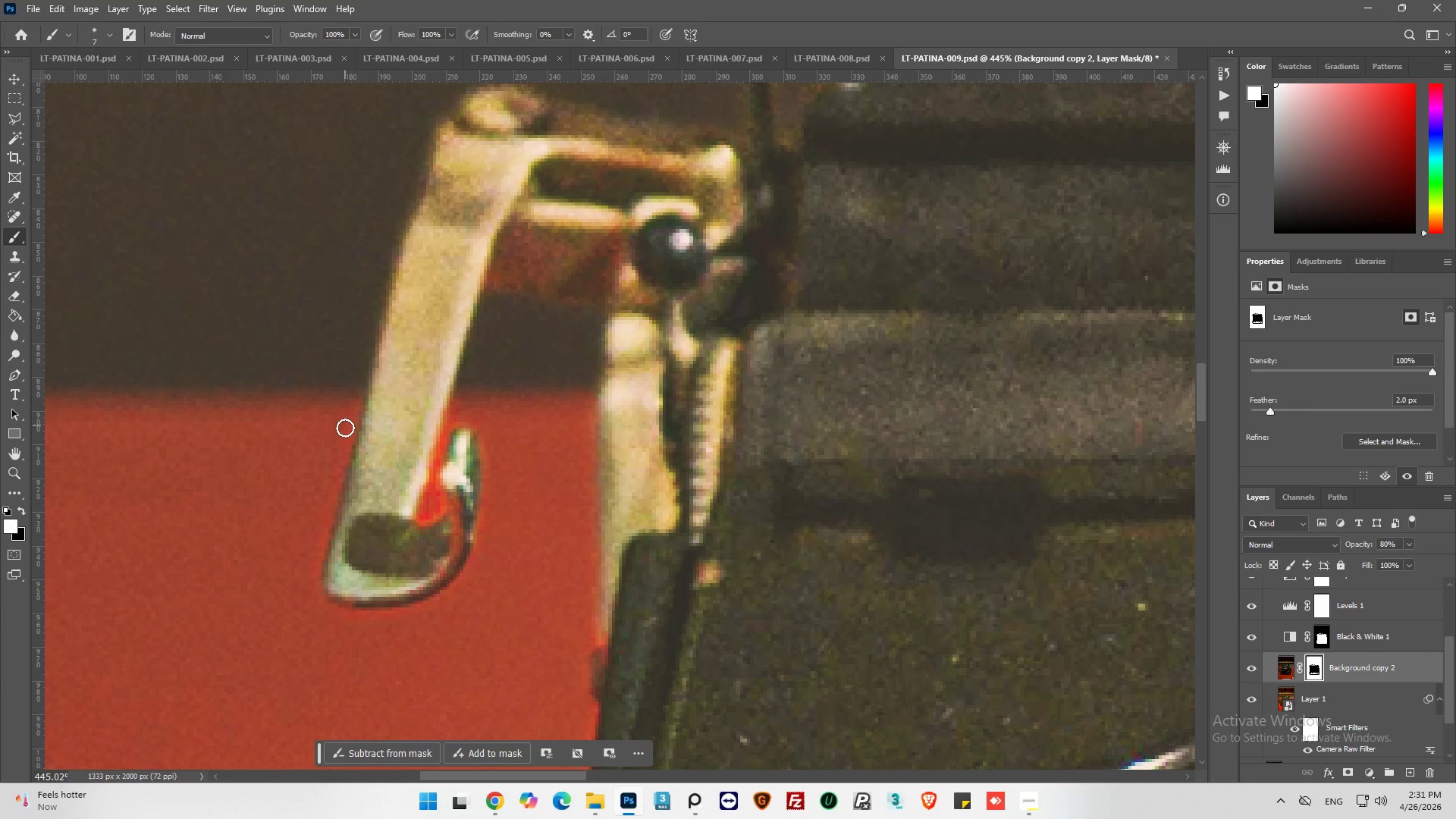 
left_click_drag(start_coordinate=[347, 422], to_coordinate=[399, 223])
 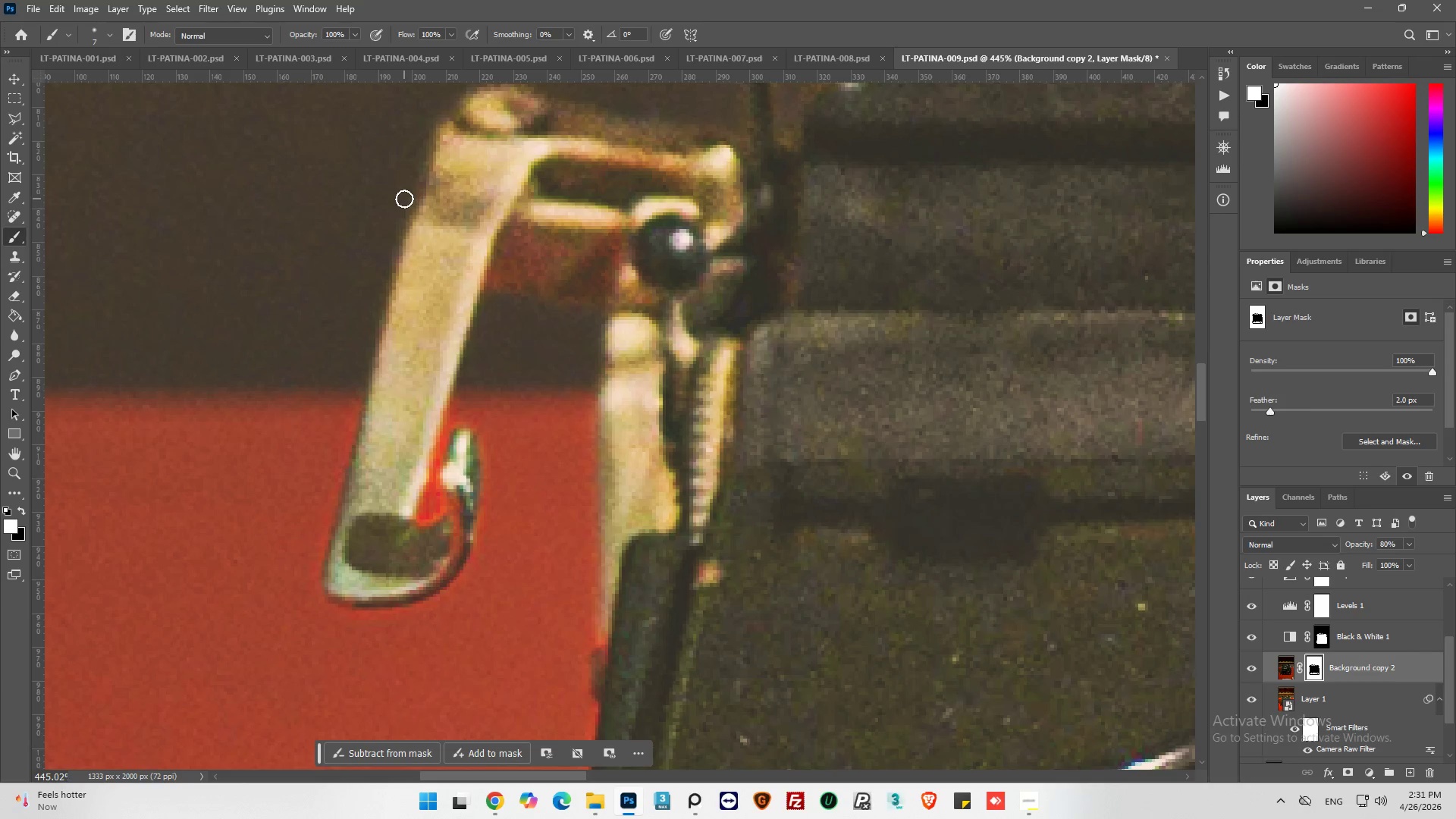 
scroll: coordinate [406, 236], scroll_direction: up, amount: 14.0
 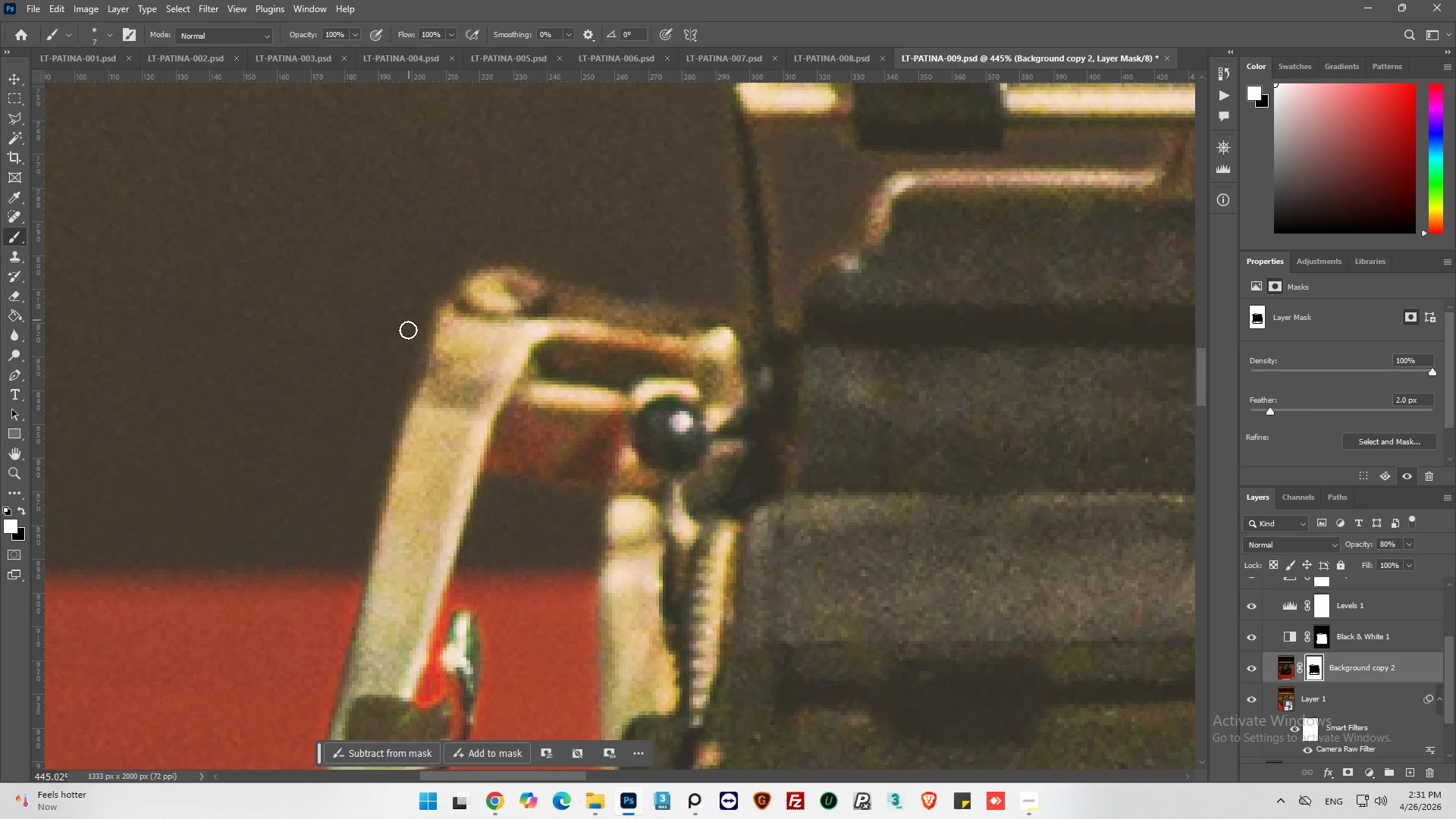 
key(Alt+AltLeft)
 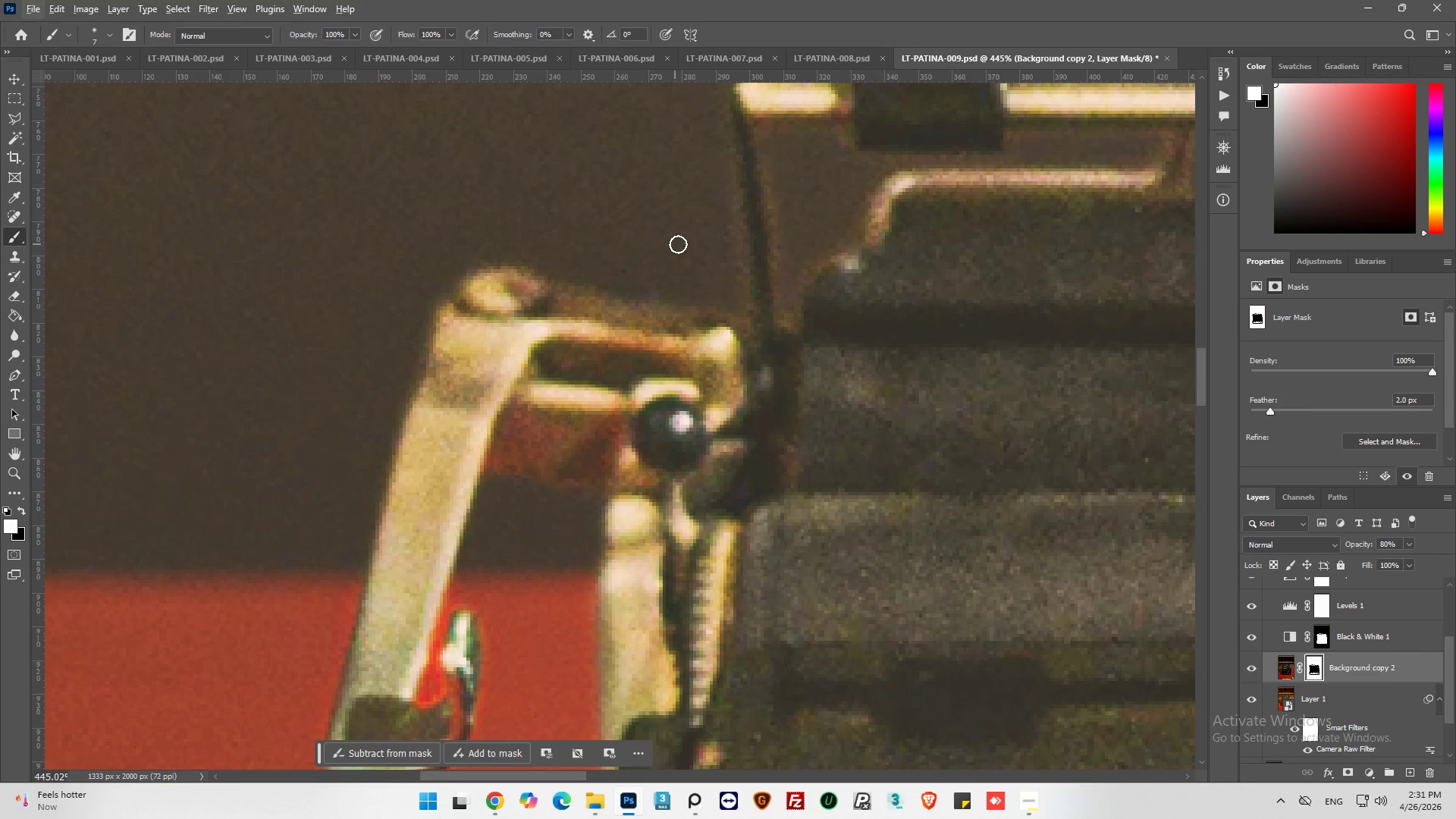 
key(Alt+AltLeft)
 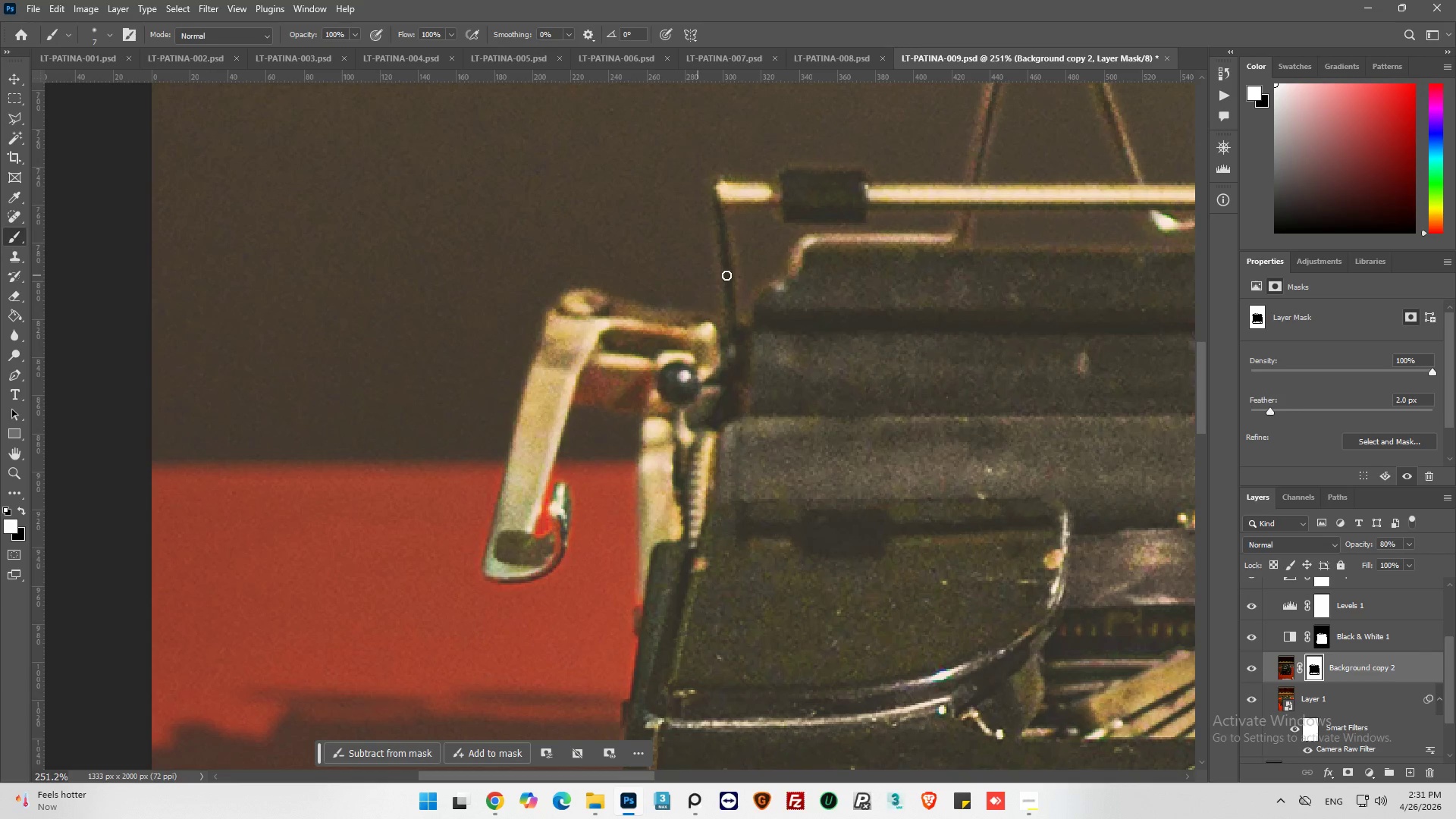 
hold_key(key=AltLeft, duration=0.44)
scroll: coordinate [736, 295], scroll_direction: up, amount: 8.0
 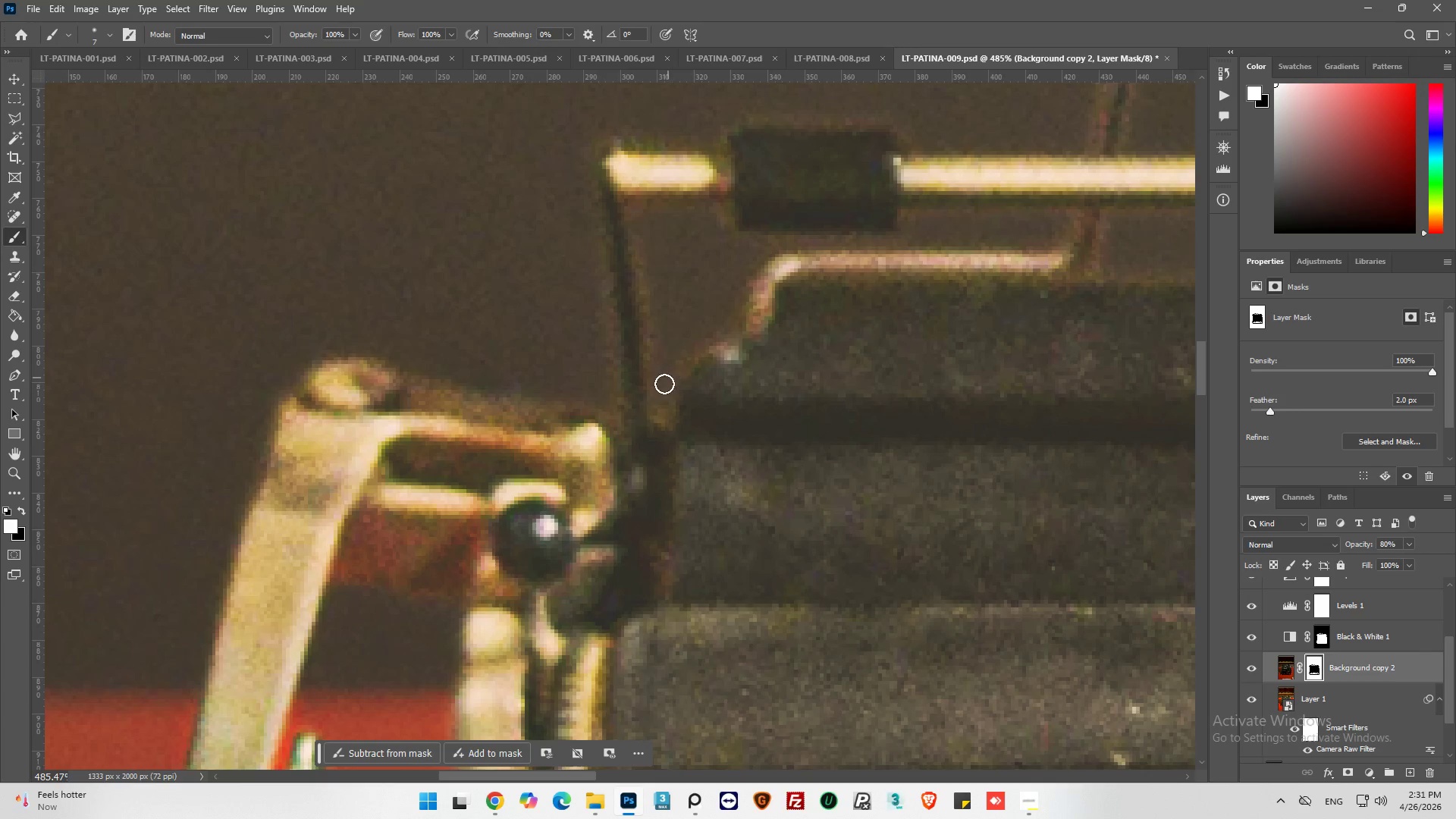 
left_click_drag(start_coordinate=[664, 386], to_coordinate=[642, 216])
 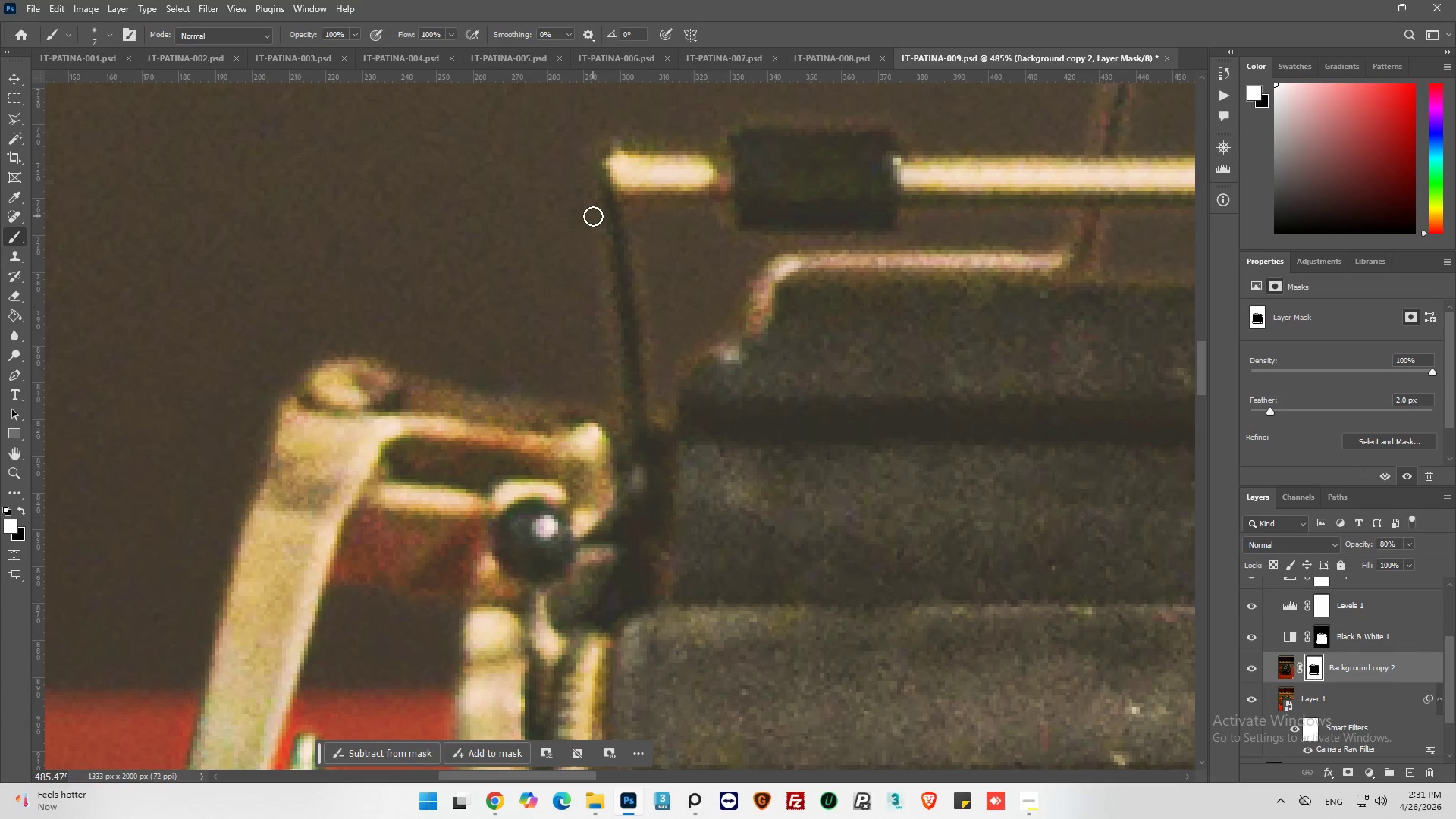 
left_click_drag(start_coordinate=[594, 224], to_coordinate=[605, 410])
 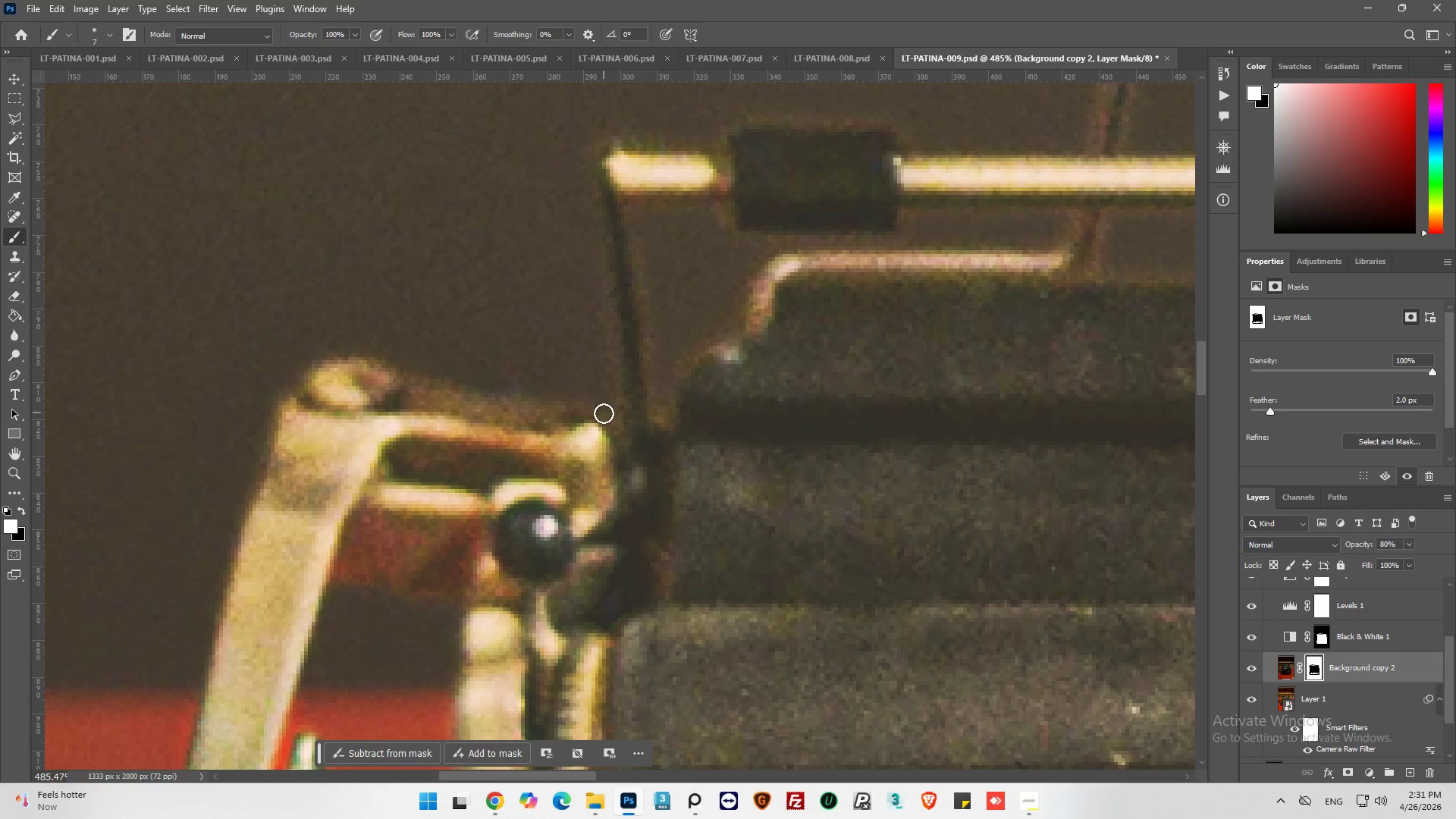 
hold_key(key=AltLeft, duration=1.0)
scroll: coordinate [589, 422], scroll_direction: down, amount: 12.0
 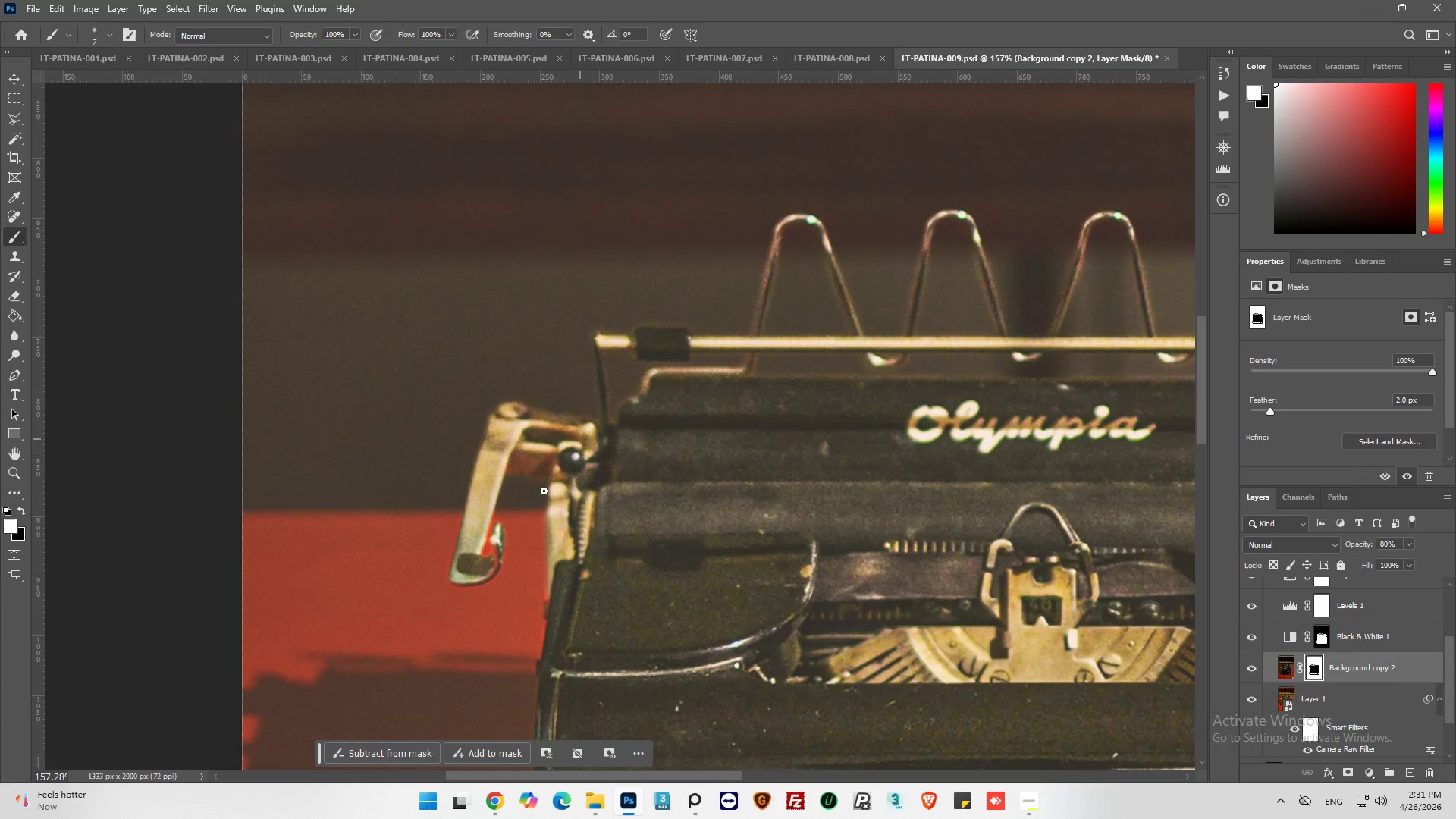 
hold_key(key=AltLeft, duration=0.84)
 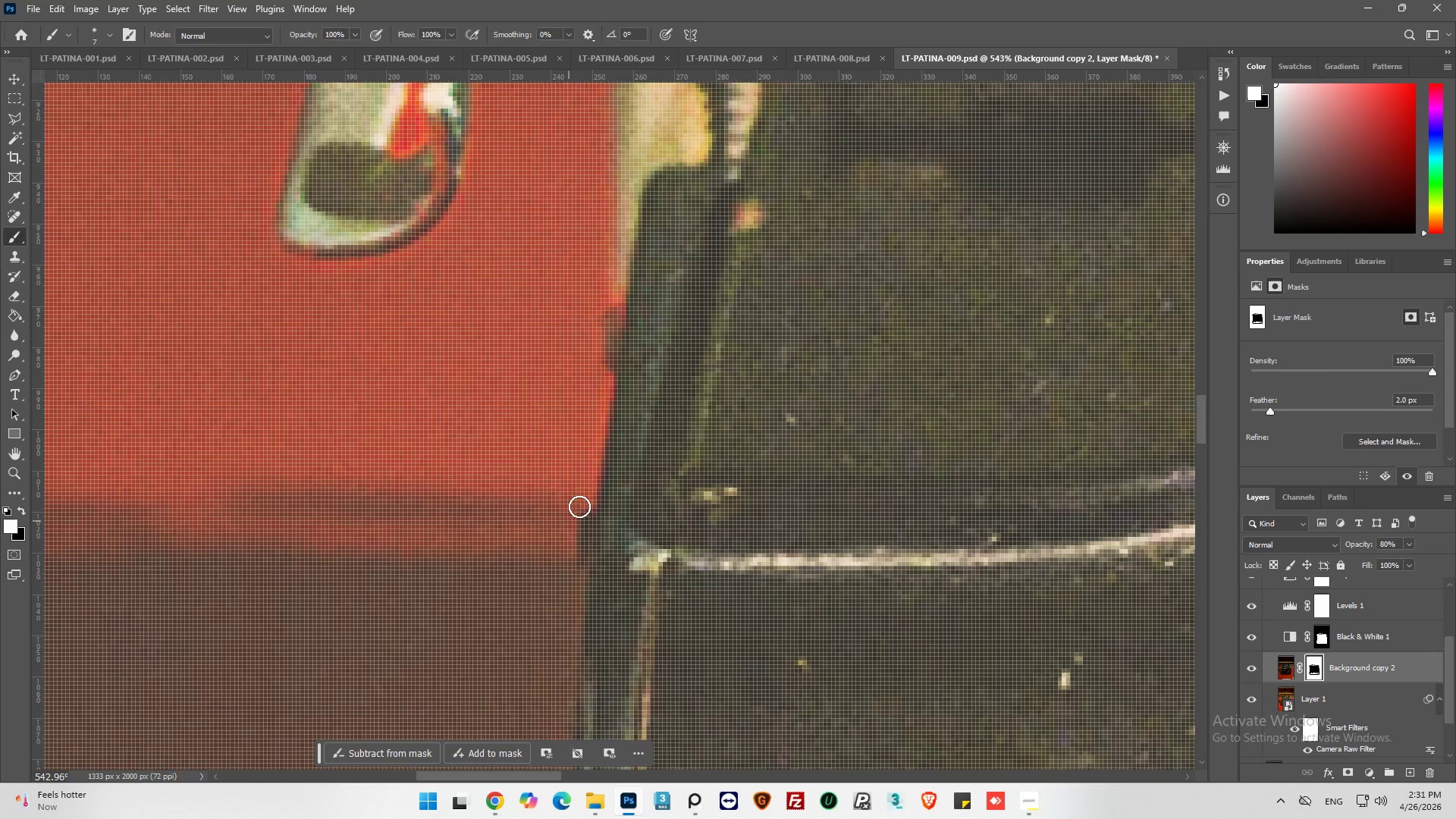 
hold_key(key=AltLeft, duration=0.53)
 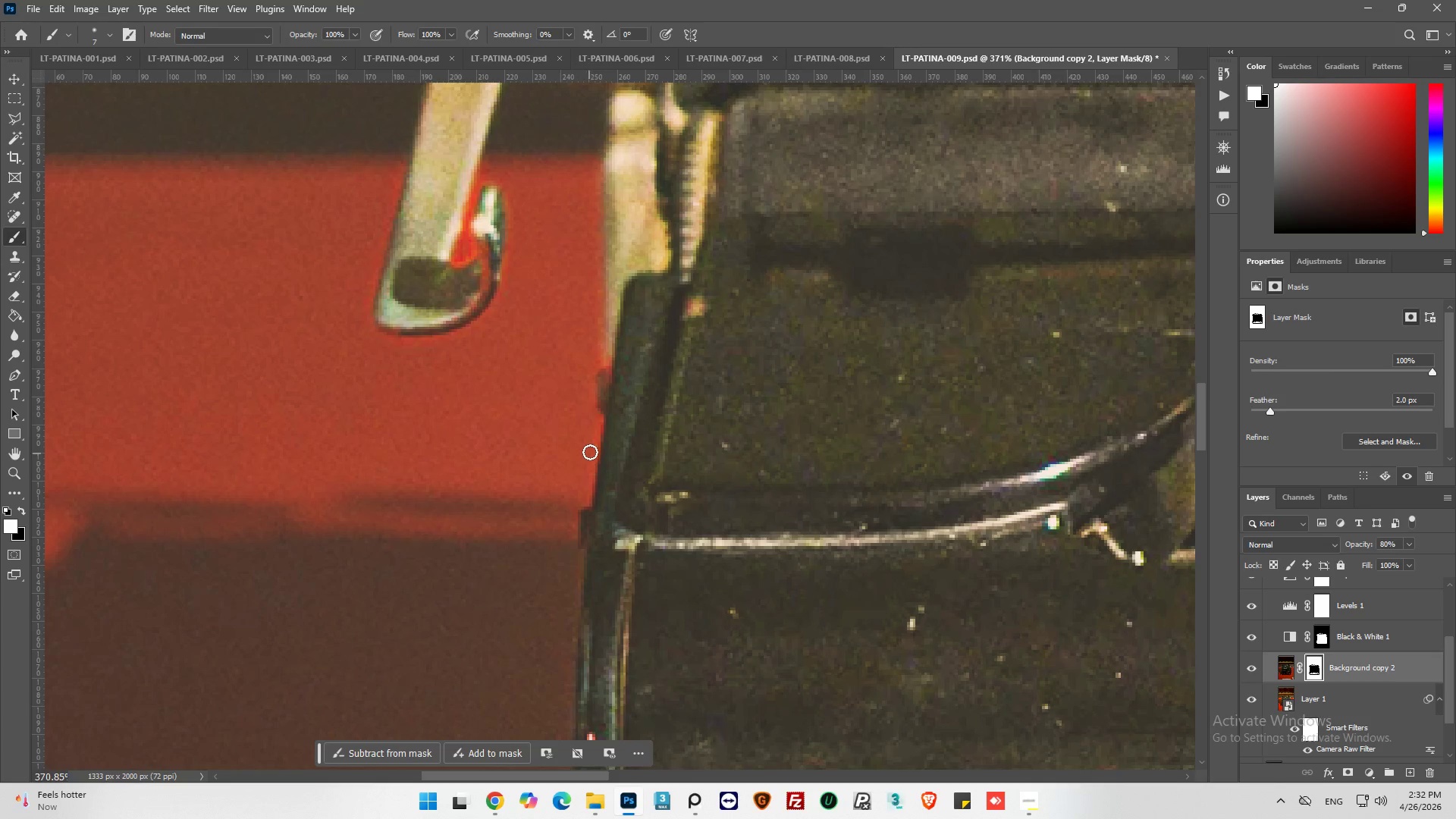 
scroll: coordinate [517, 576], scroll_direction: up, amount: 6.0
 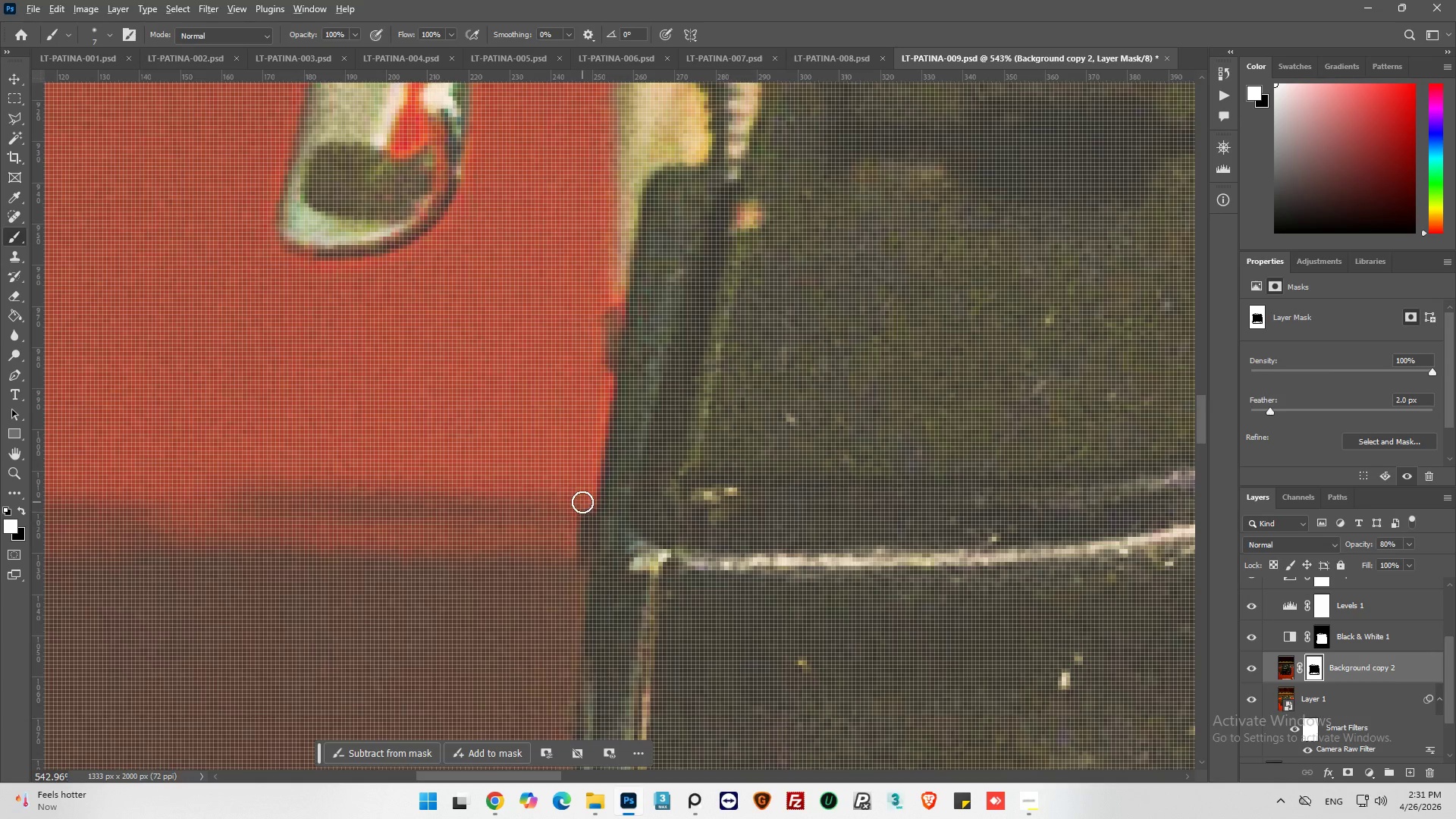 
scroll: coordinate [582, 502], scroll_direction: down, amount: 4.0
 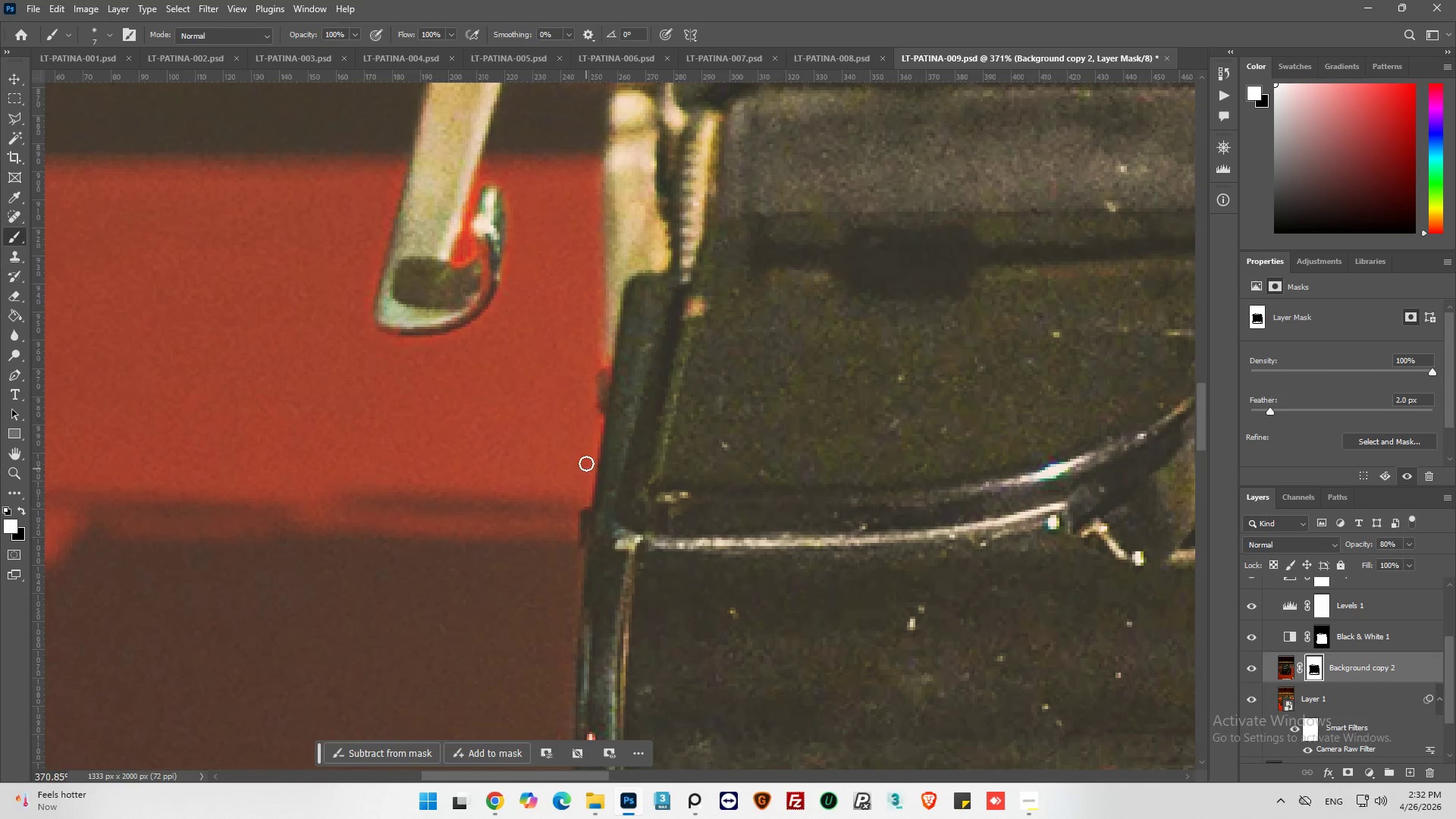 
left_click_drag(start_coordinate=[586, 463], to_coordinate=[596, 428])
 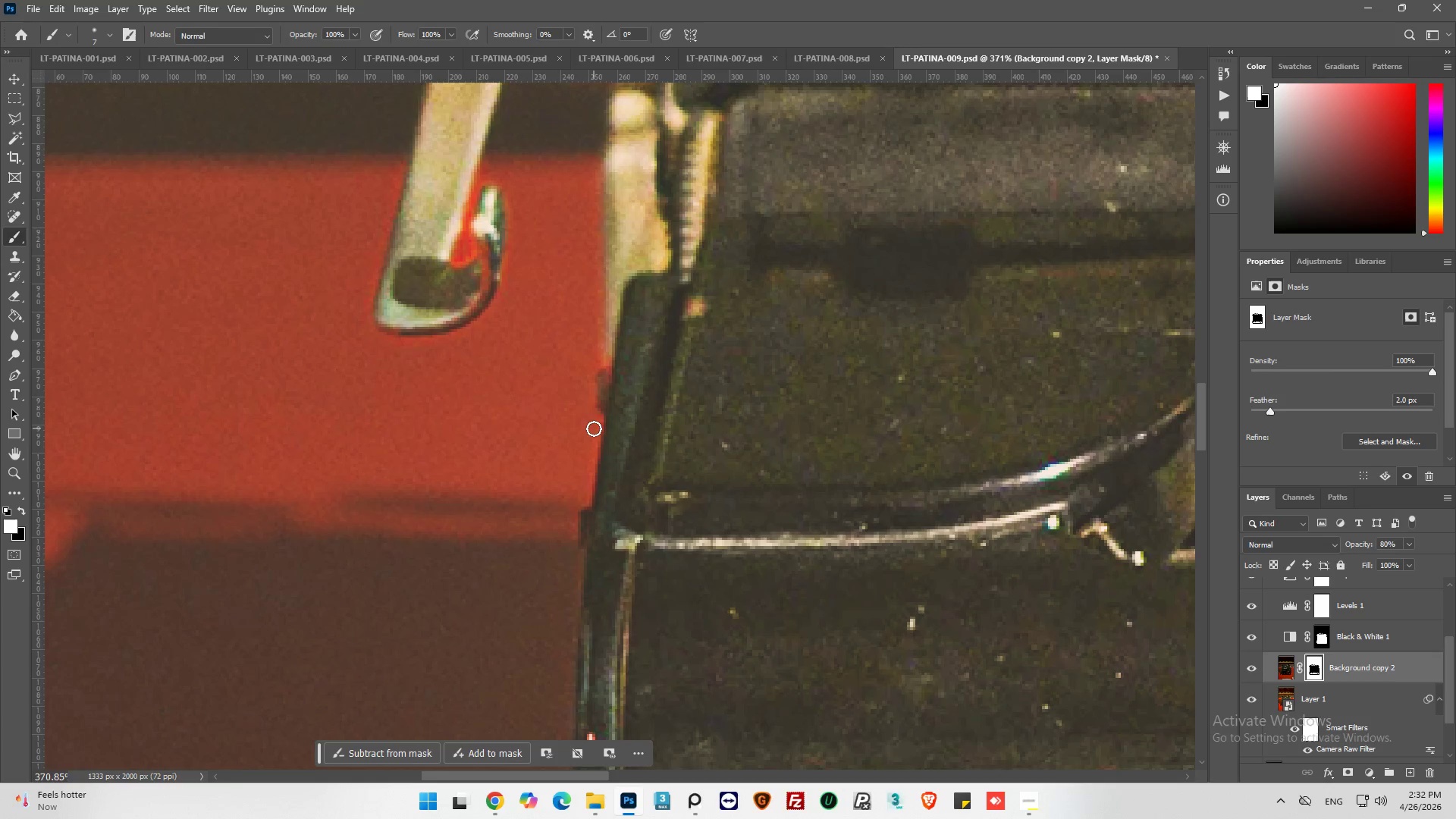 
left_click_drag(start_coordinate=[594, 427], to_coordinate=[604, 400])
 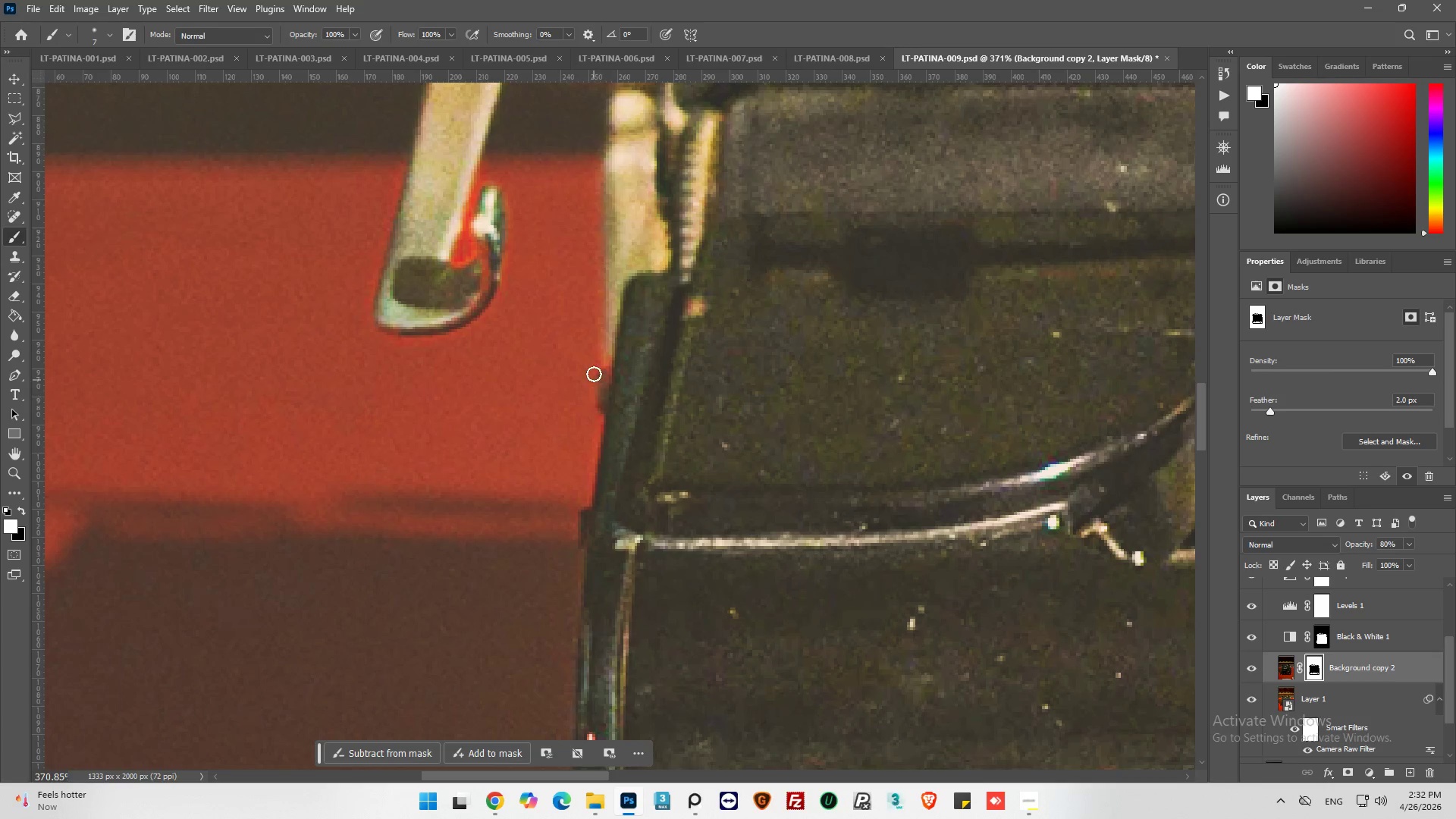 
left_click_drag(start_coordinate=[594, 373], to_coordinate=[606, 341])
 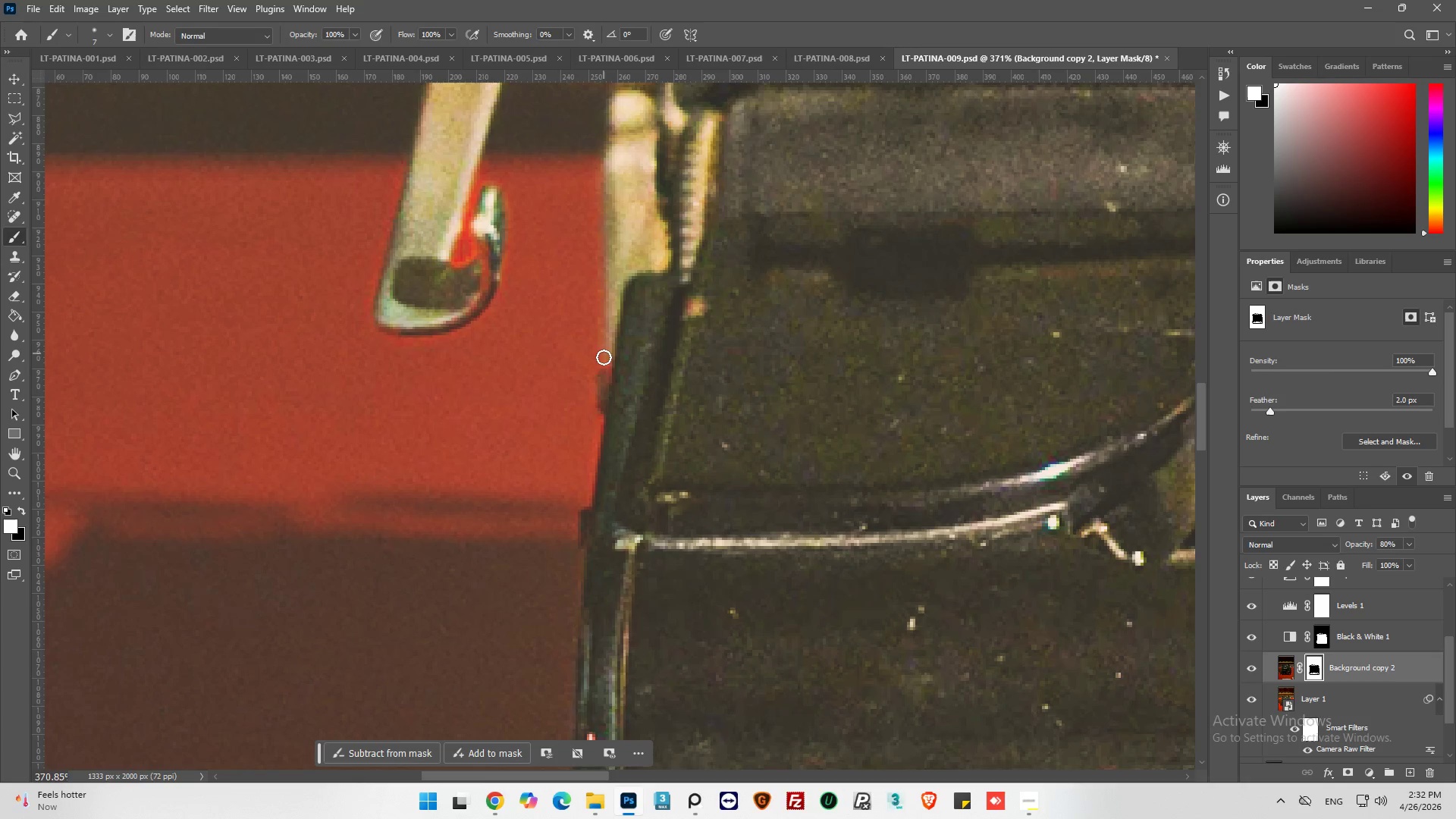 
left_click_drag(start_coordinate=[604, 365], to_coordinate=[613, 389])
 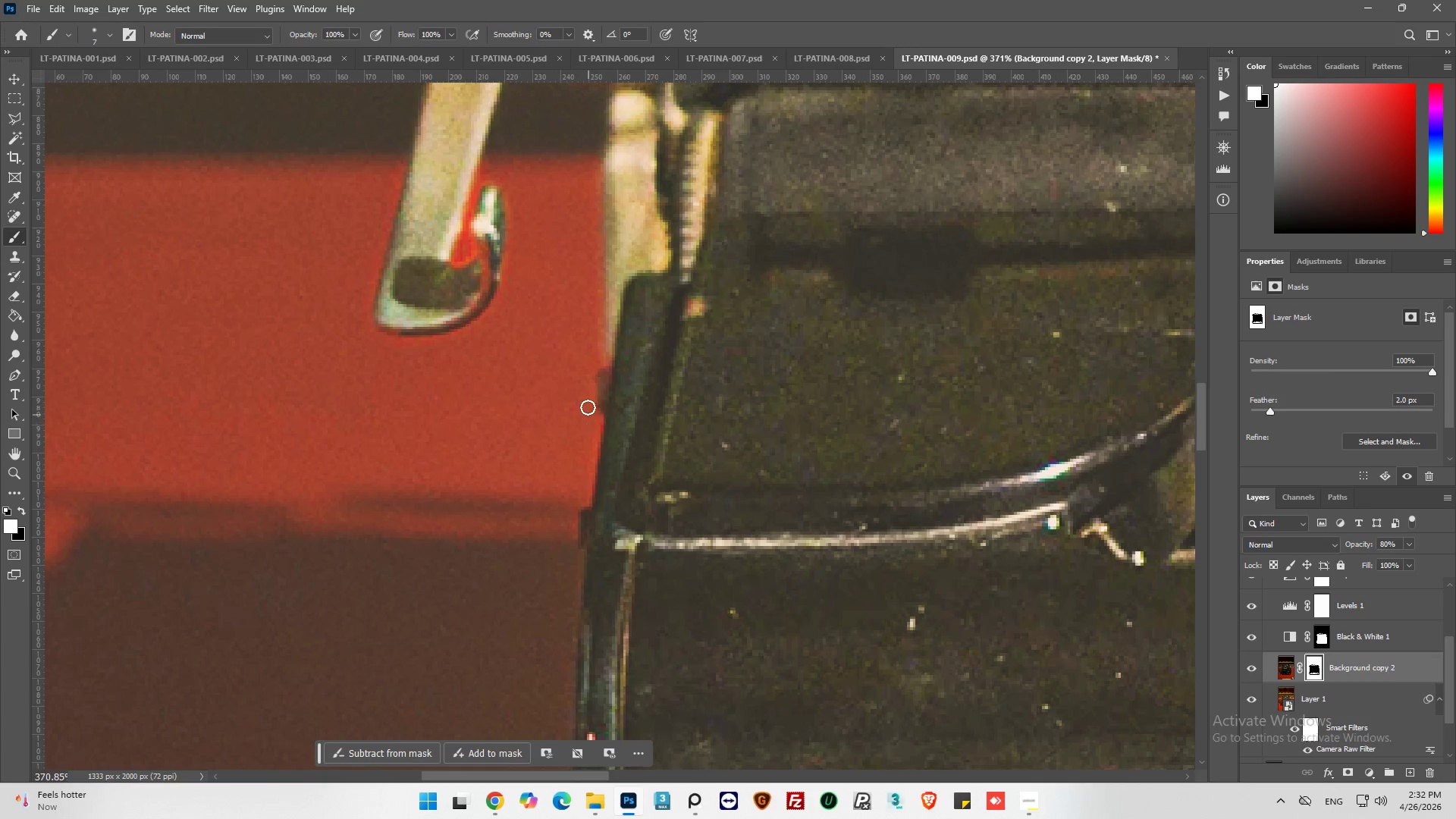 
left_click_drag(start_coordinate=[588, 402], to_coordinate=[586, 510])
 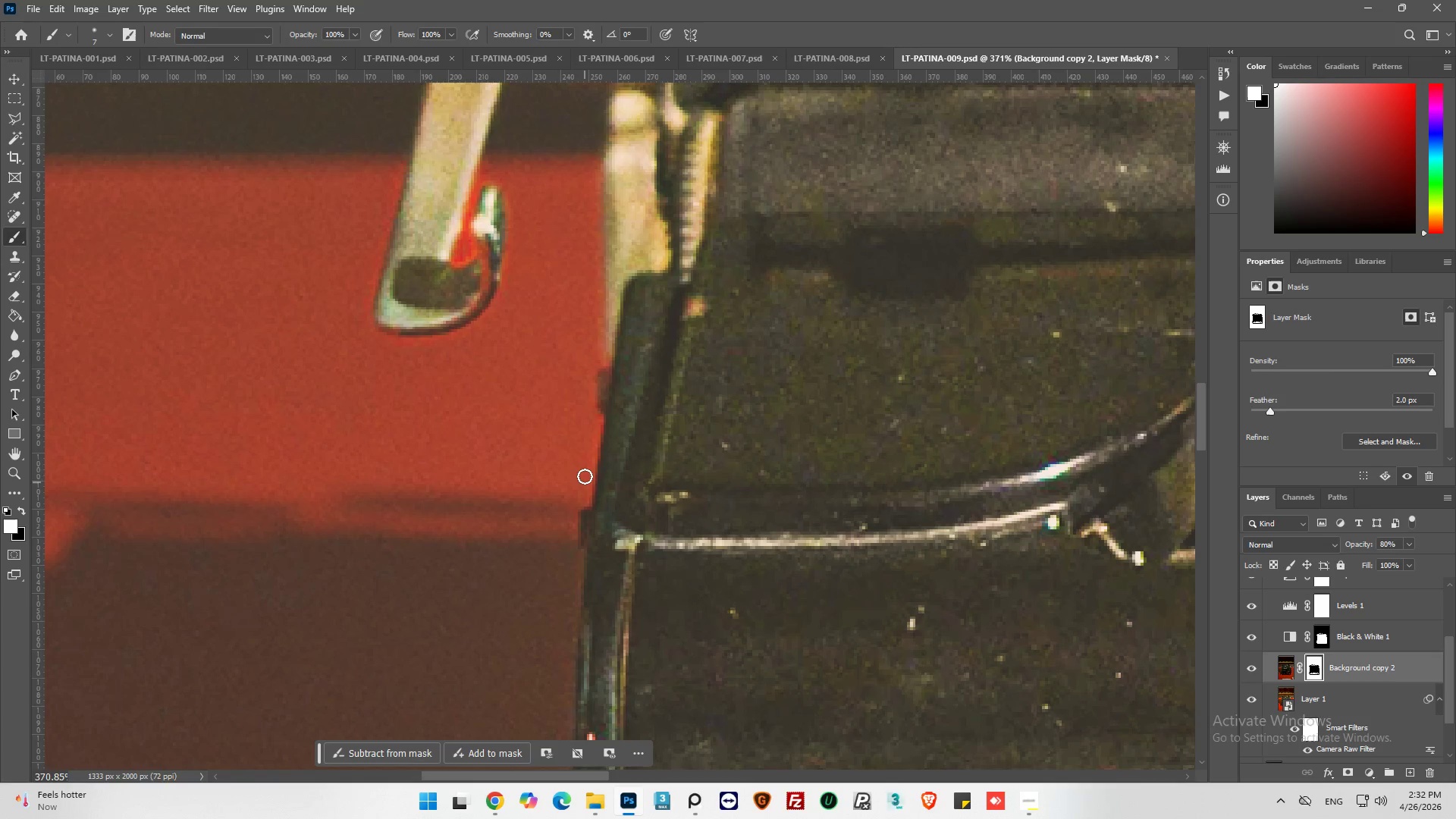 
left_click_drag(start_coordinate=[585, 472], to_coordinate=[590, 356])
 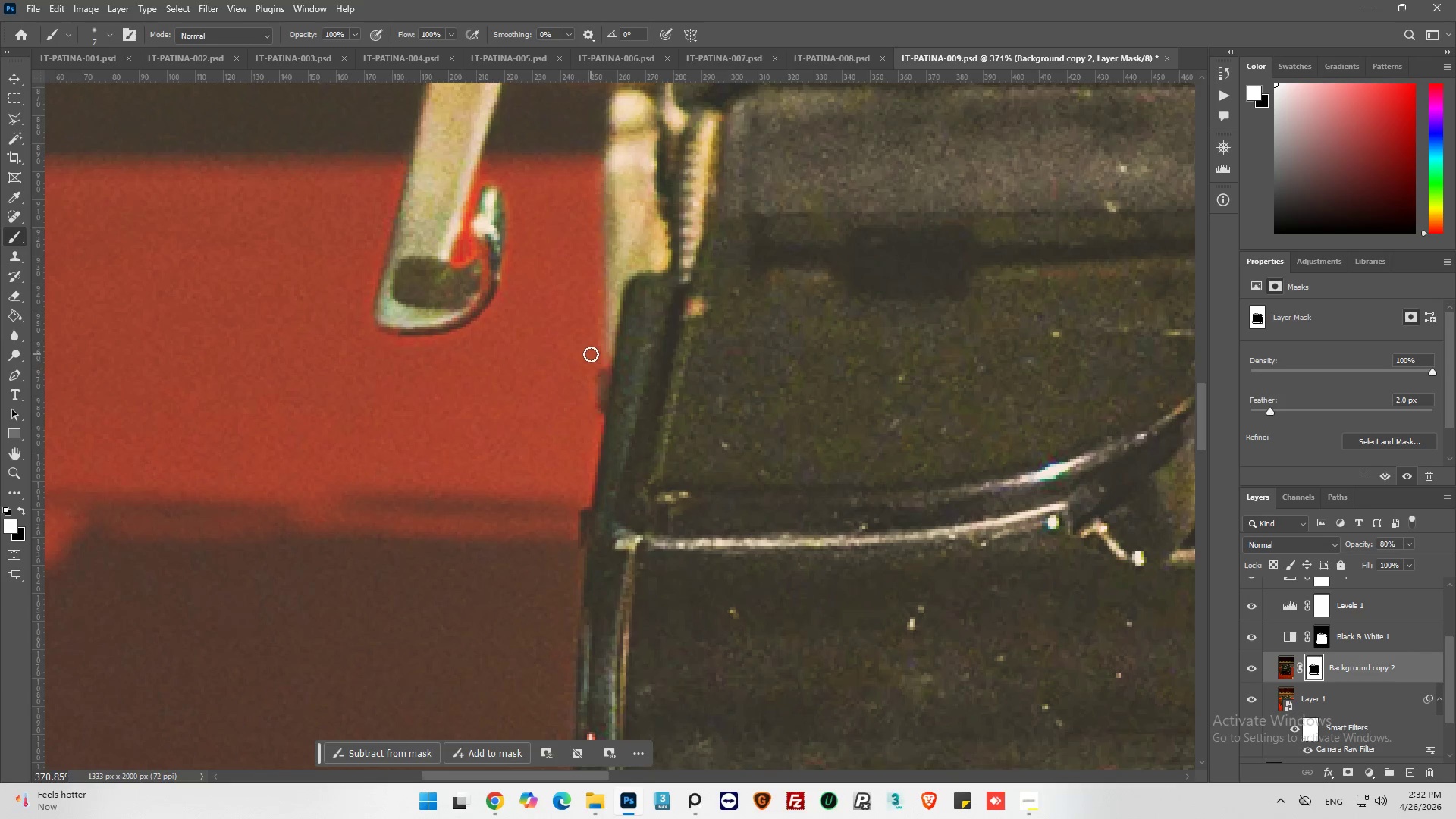 
hold_key(key=AltLeft, duration=0.88)
scroll: coordinate [579, 388], scroll_direction: down, amount: 8.0
 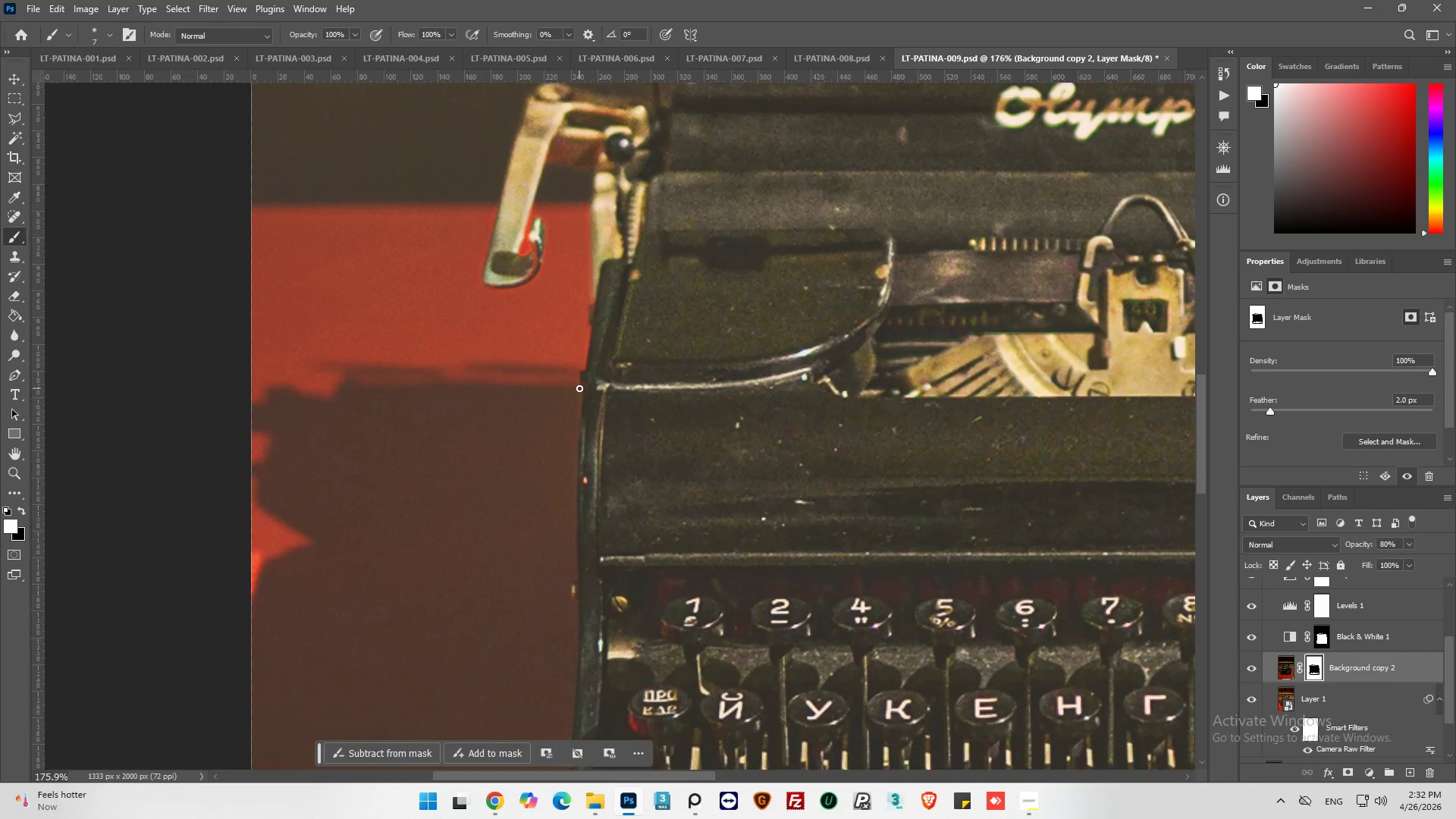 
hold_key(key=AltLeft, duration=0.72)
hold_key(key=AltLeft, duration=1.67)
scroll: coordinate [579, 391], scroll_direction: down, amount: 16.0
 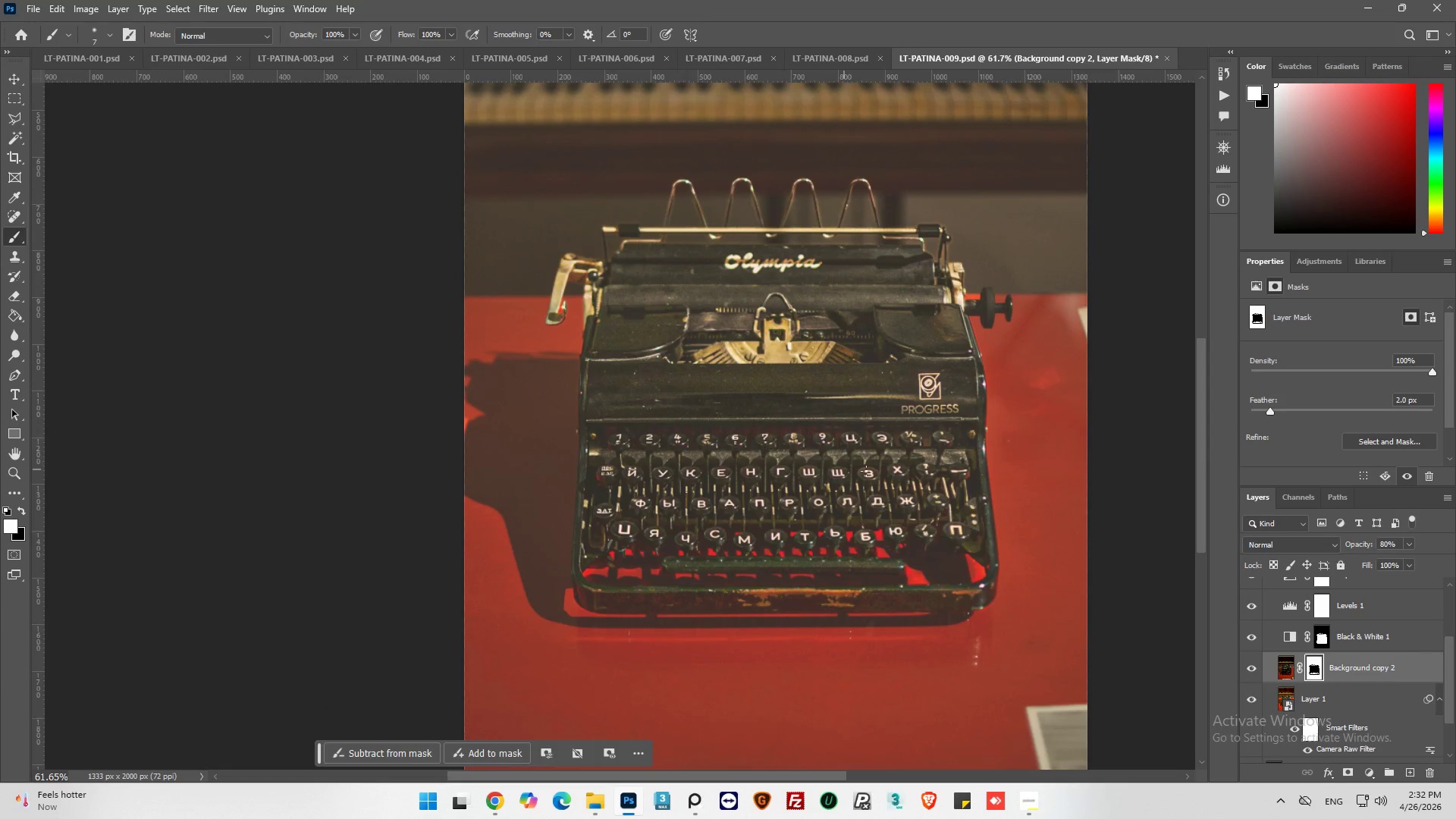 
hold_key(key=AltLeft, duration=0.56)
hold_key(key=AltLeft, duration=0.72)
scroll: coordinate [978, 340], scroll_direction: up, amount: 15.0
 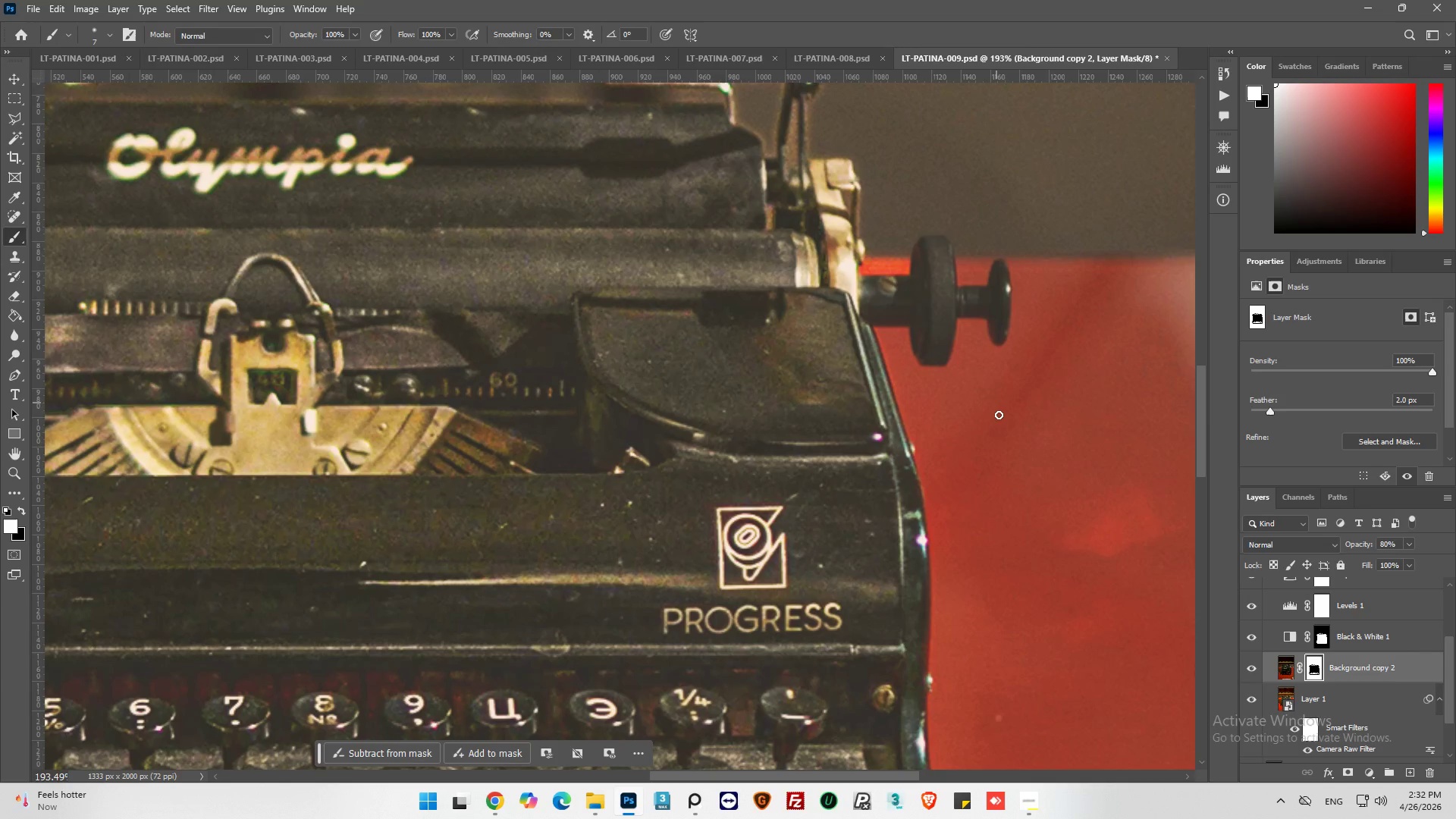 
hold_key(key=AltLeft, duration=0.77)
scroll: coordinate [996, 415], scroll_direction: up, amount: 10.0
 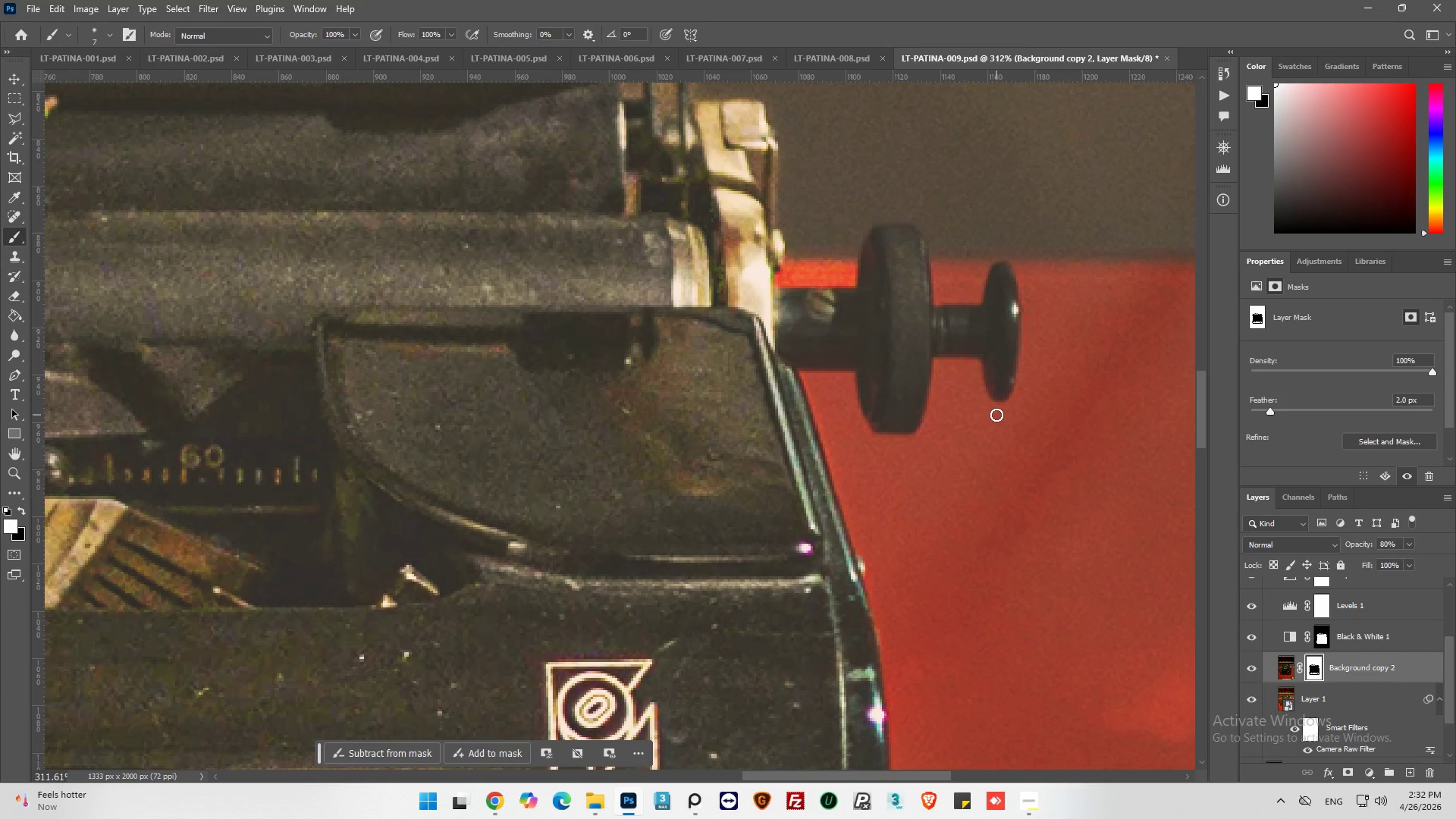 
hold_key(key=AltLeft, duration=0.78)
 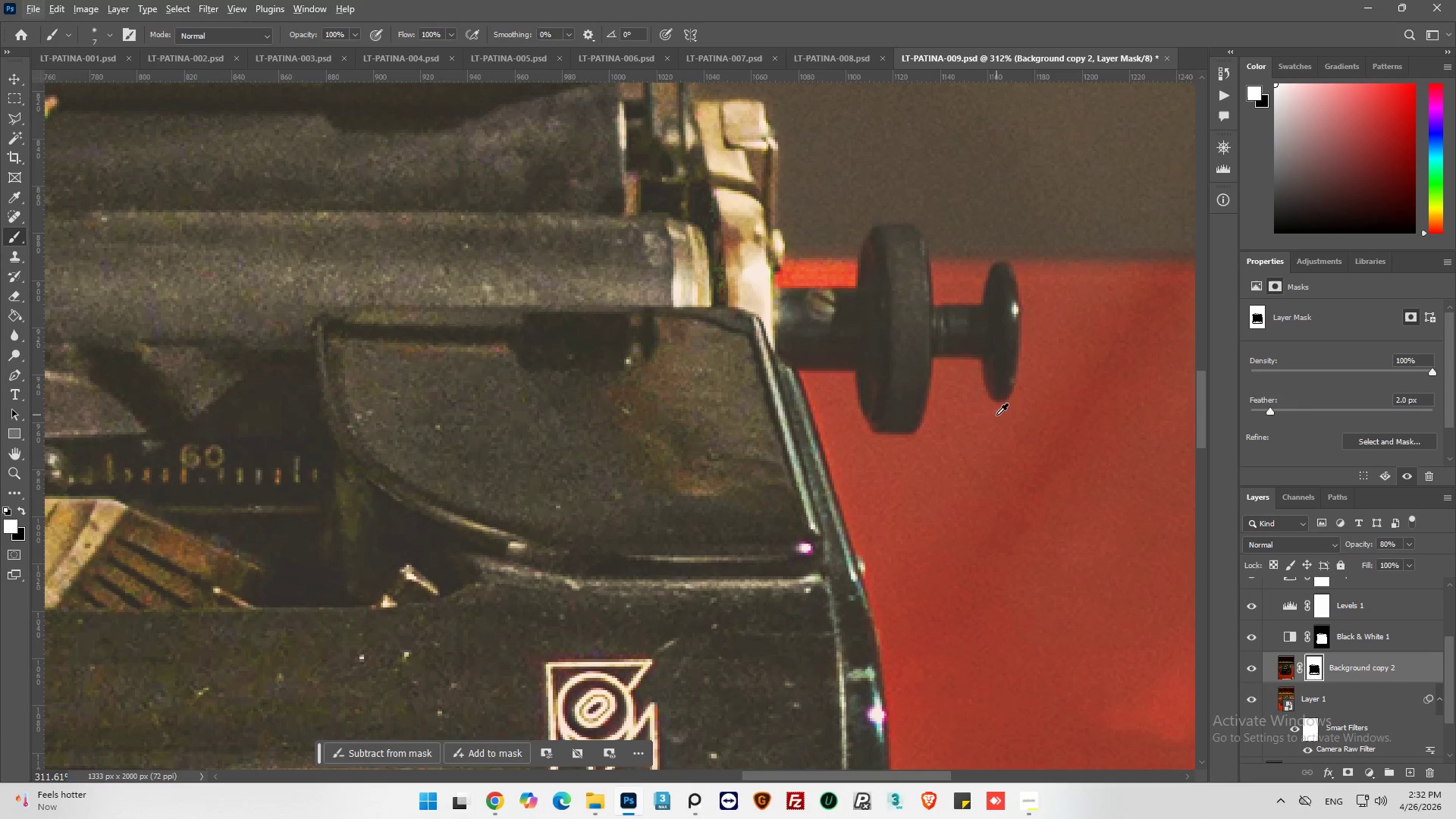 
hold_key(key=AltLeft, duration=0.59)
 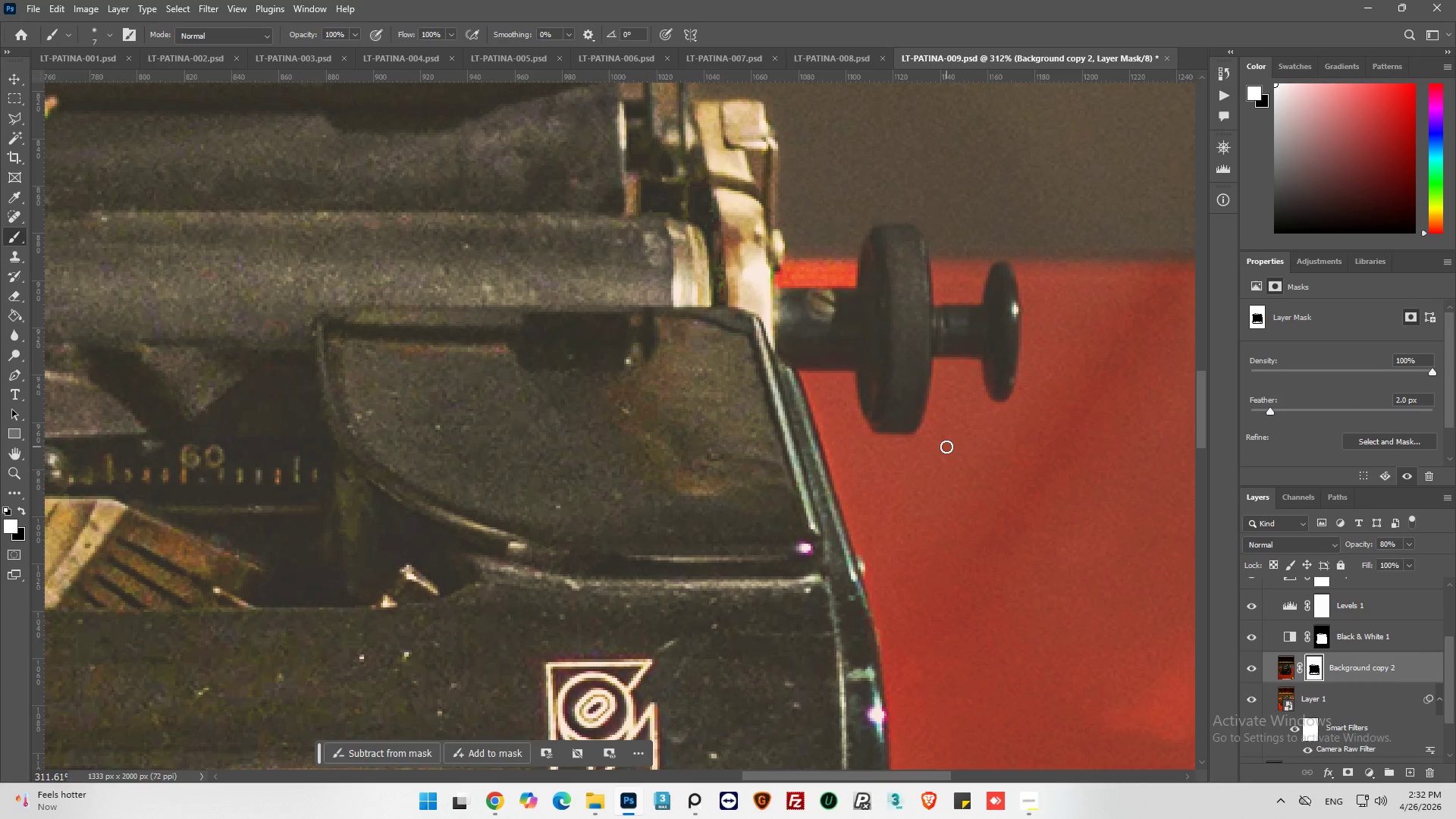 
hold_key(key=AltLeft, duration=0.42)
 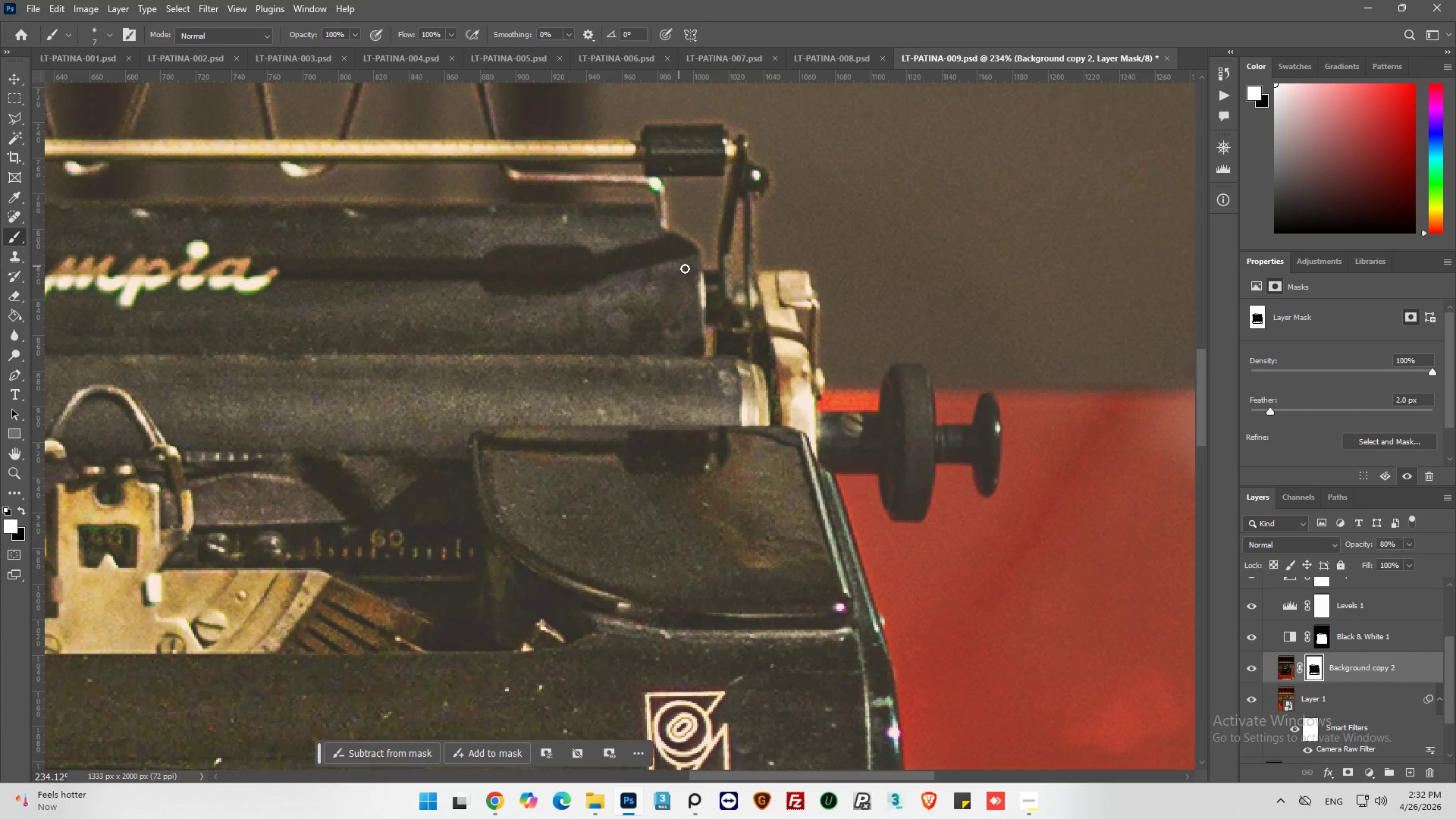 
key(Alt+AltLeft)
 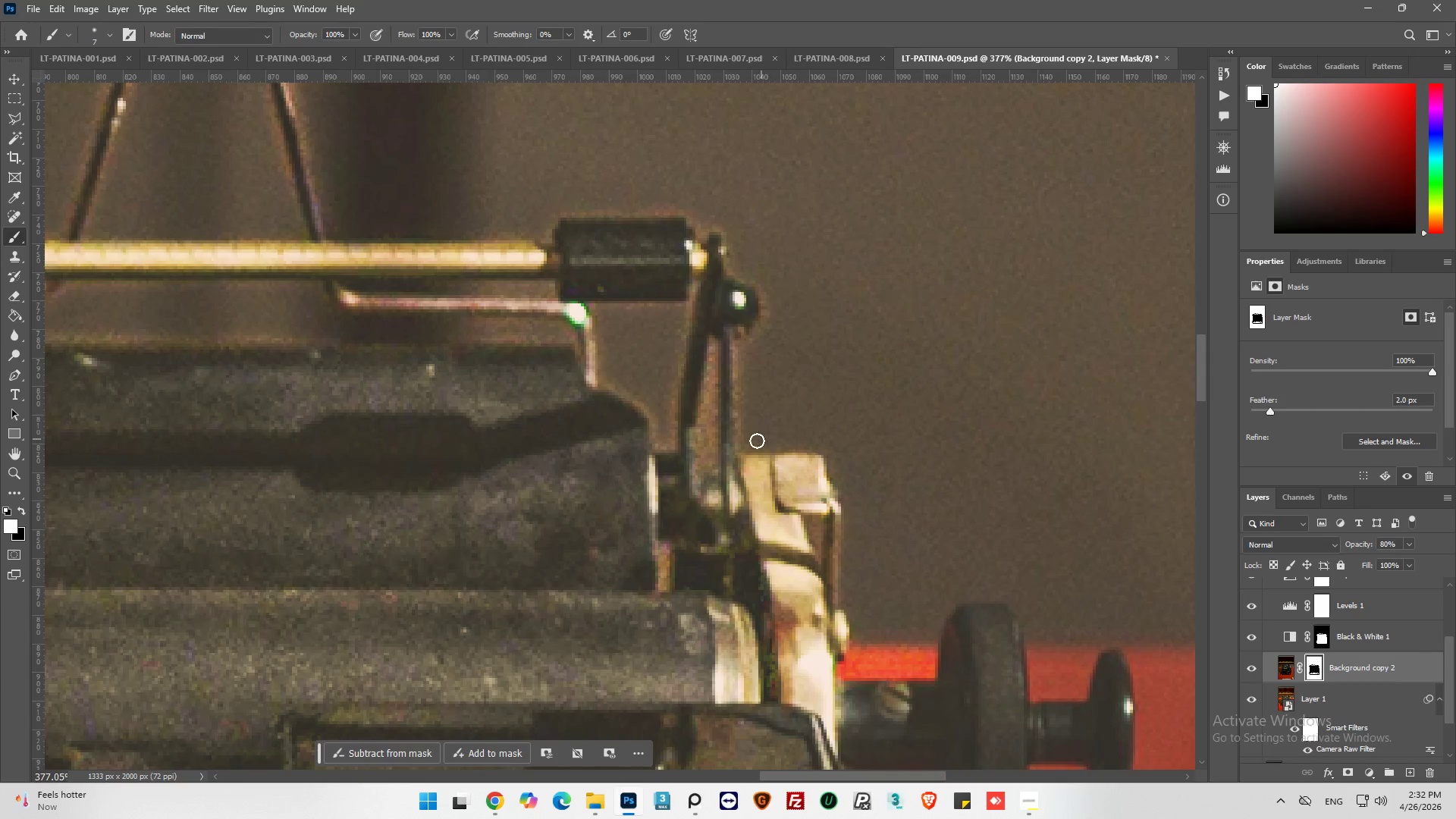 
scroll: coordinate [783, 228], scroll_direction: up, amount: 17.0
 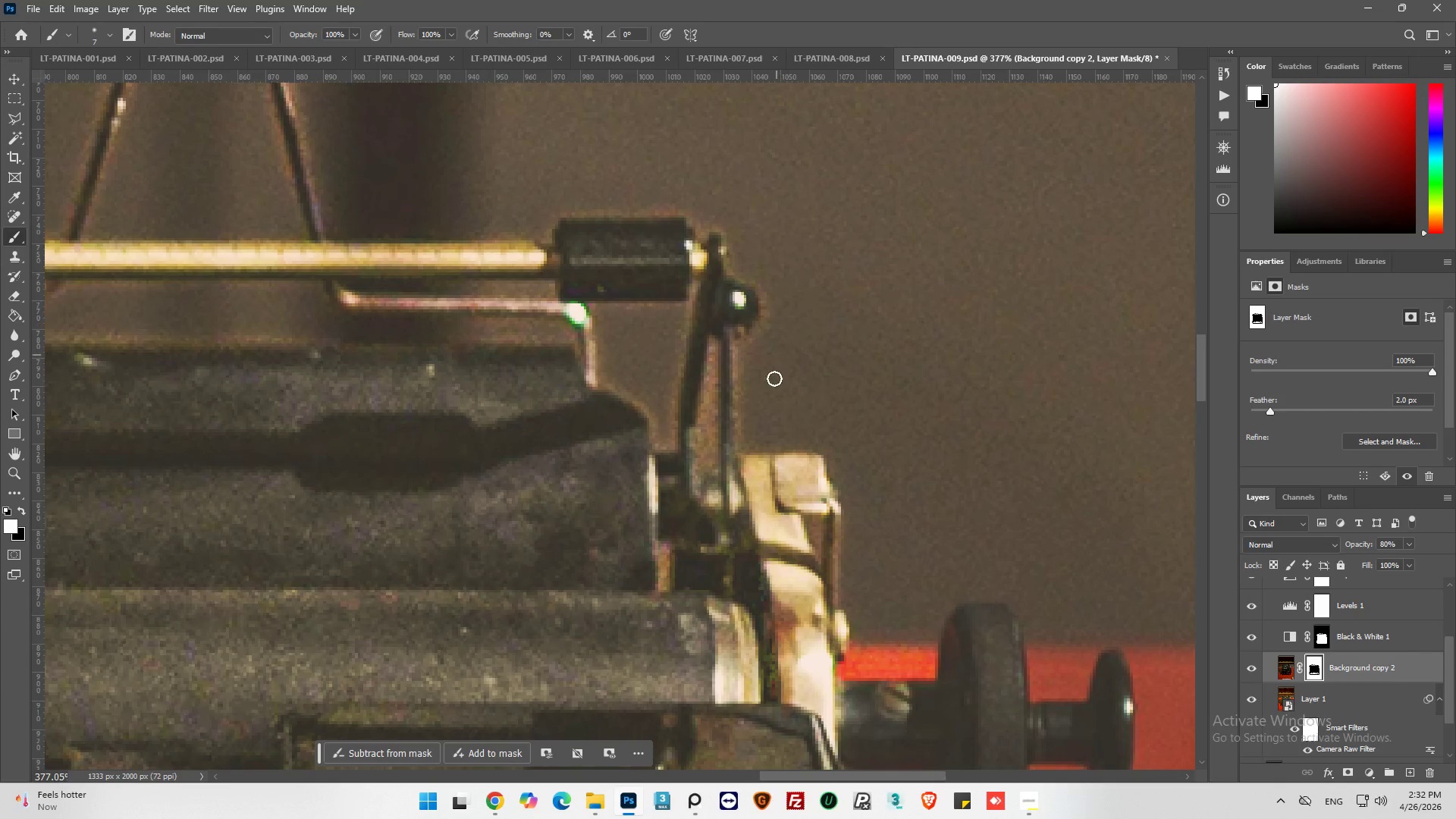 
left_click_drag(start_coordinate=[743, 444], to_coordinate=[726, 246])
 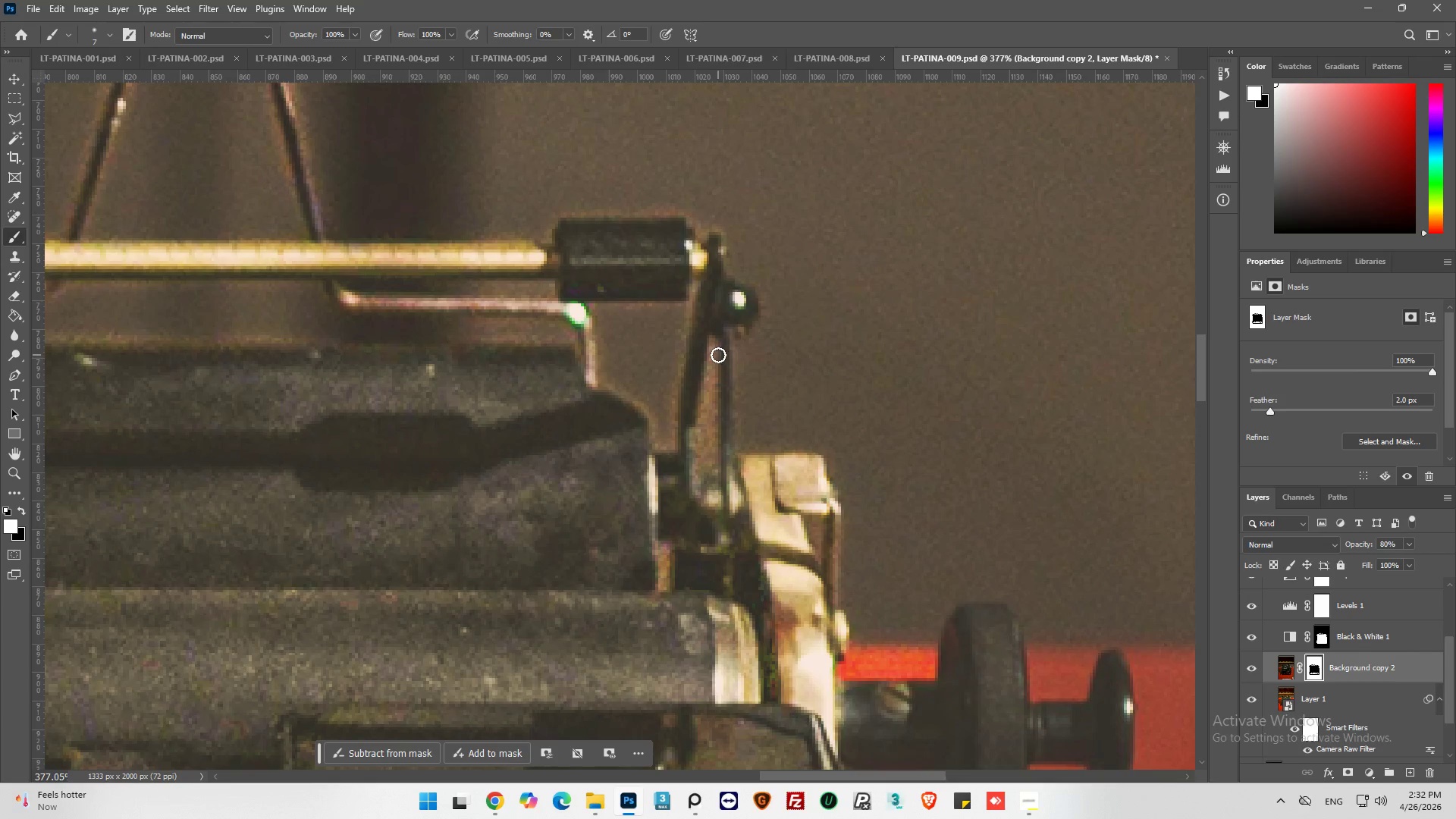 
left_click_drag(start_coordinate=[714, 344], to_coordinate=[715, 348])
 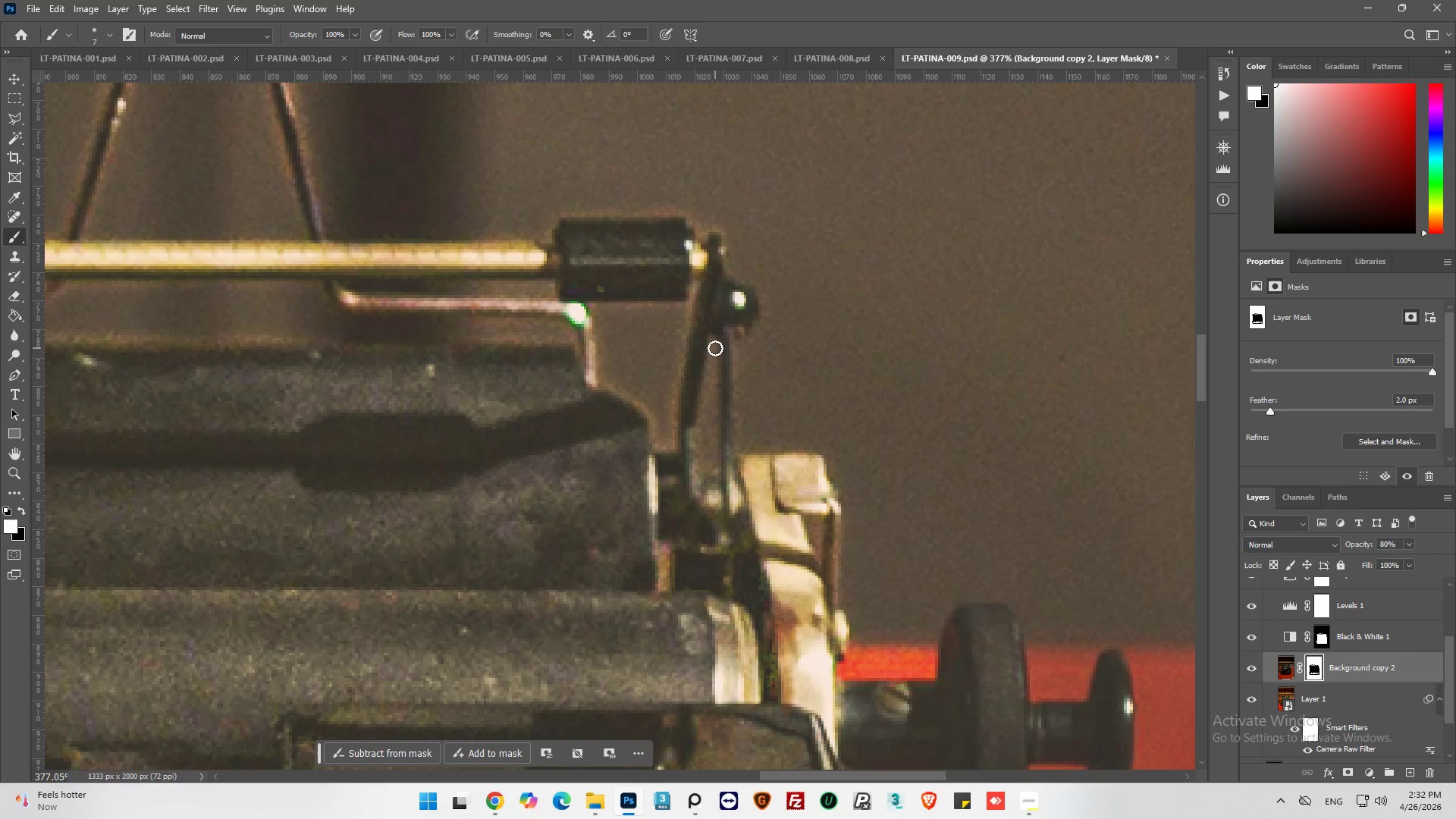 
left_click_drag(start_coordinate=[715, 348], to_coordinate=[703, 432])
 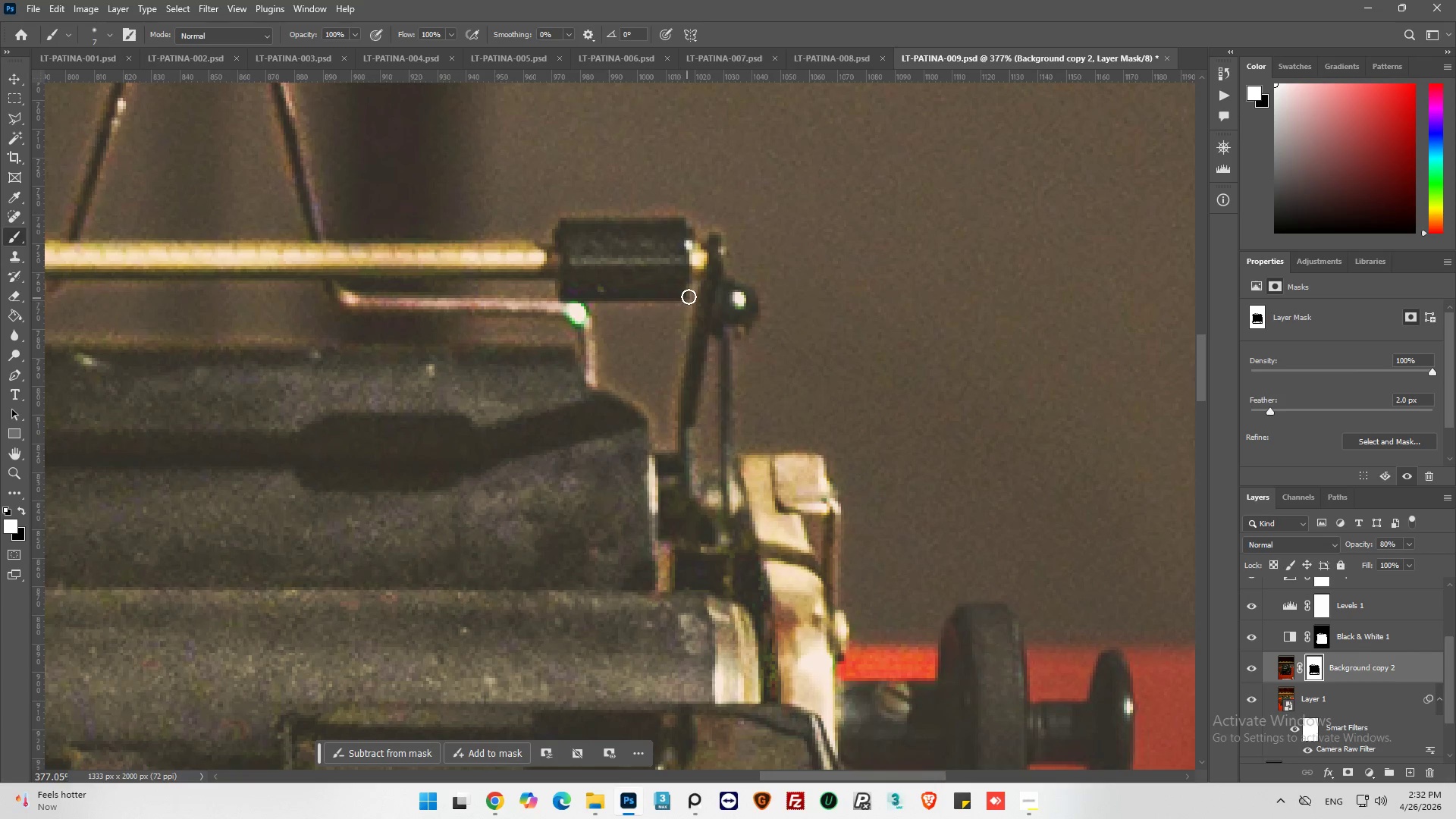 
left_click_drag(start_coordinate=[694, 287], to_coordinate=[667, 384])
 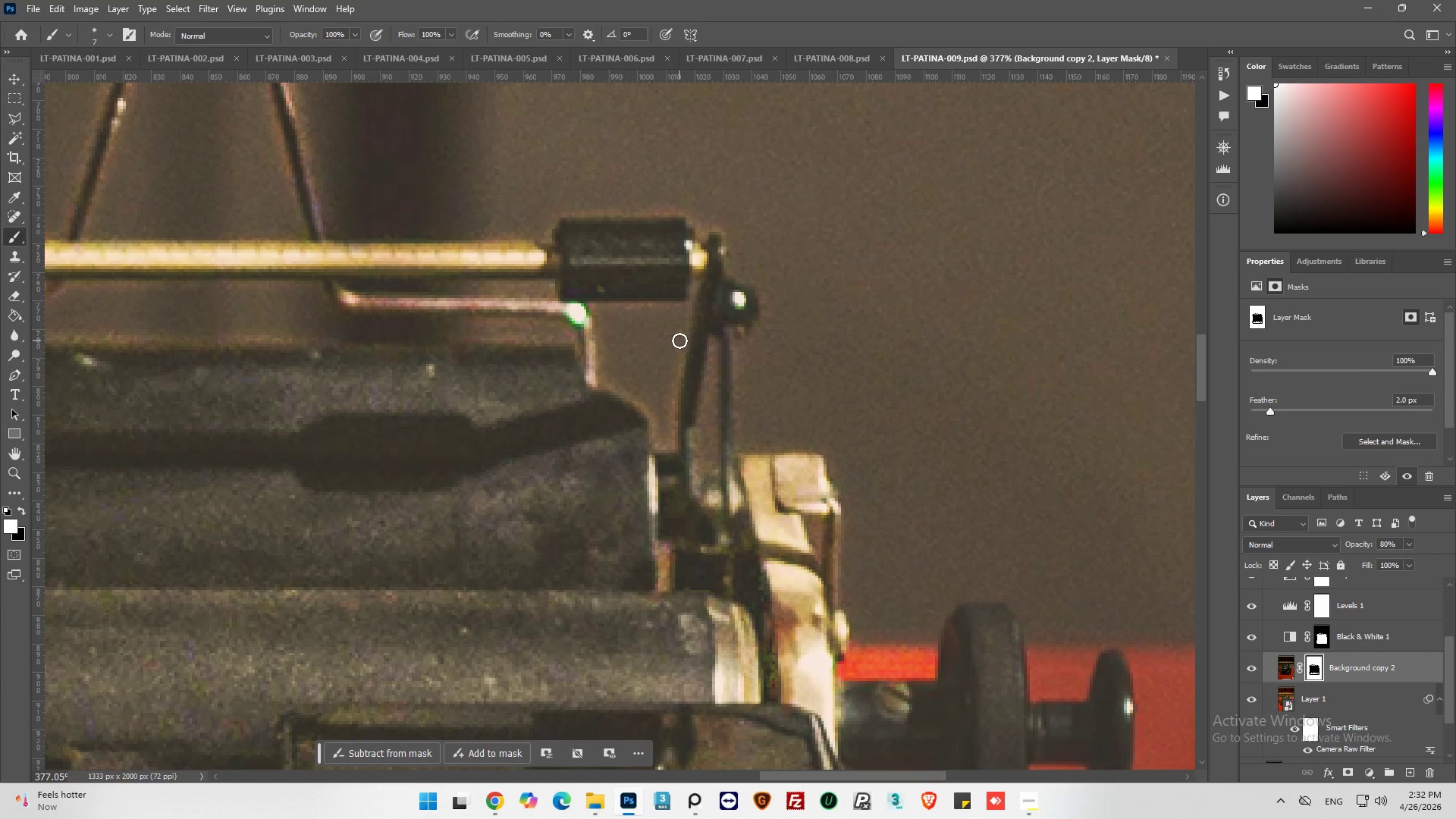 
left_click_drag(start_coordinate=[680, 342], to_coordinate=[659, 411])
 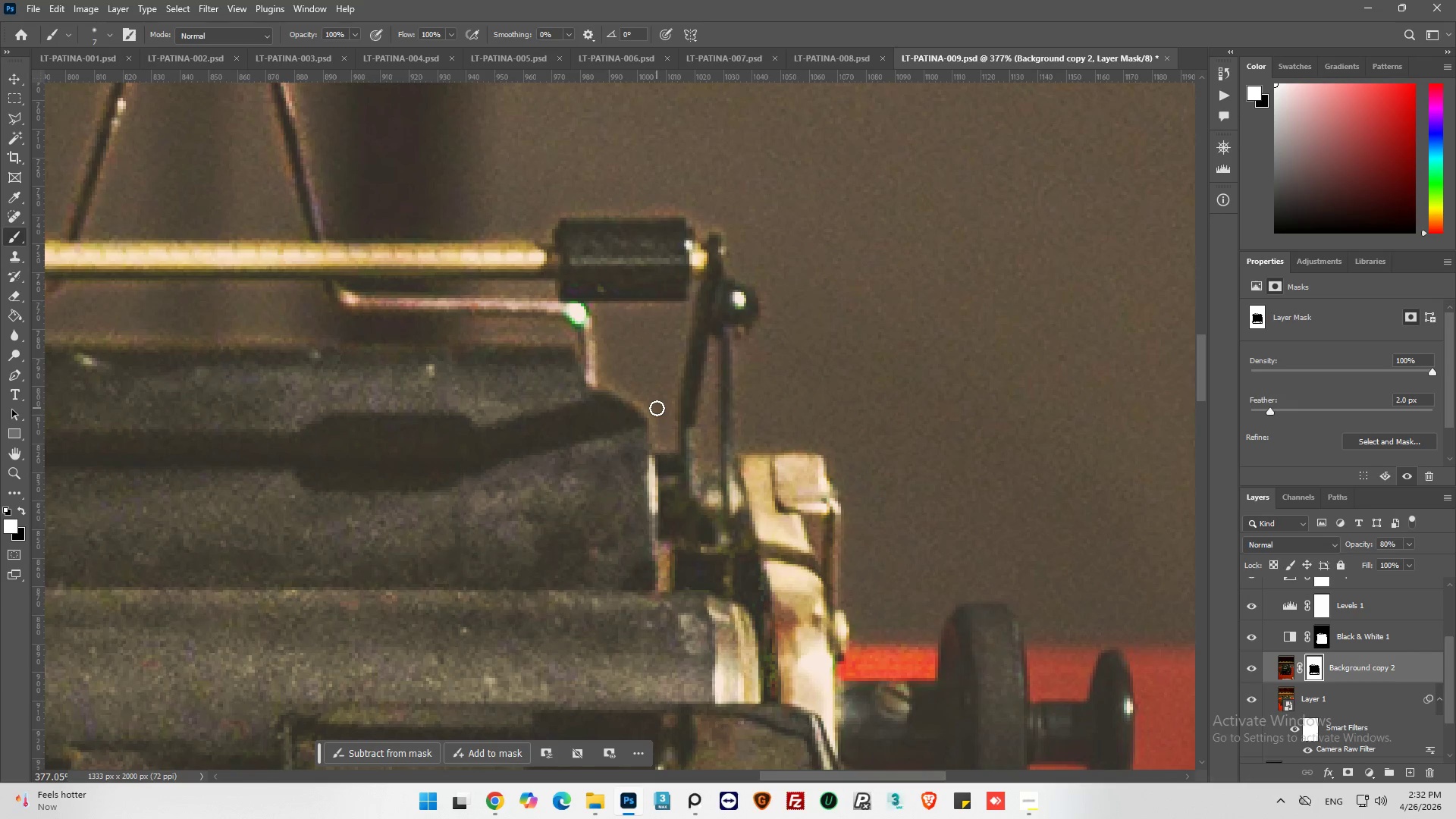 
left_click_drag(start_coordinate=[655, 411], to_coordinate=[629, 385])
 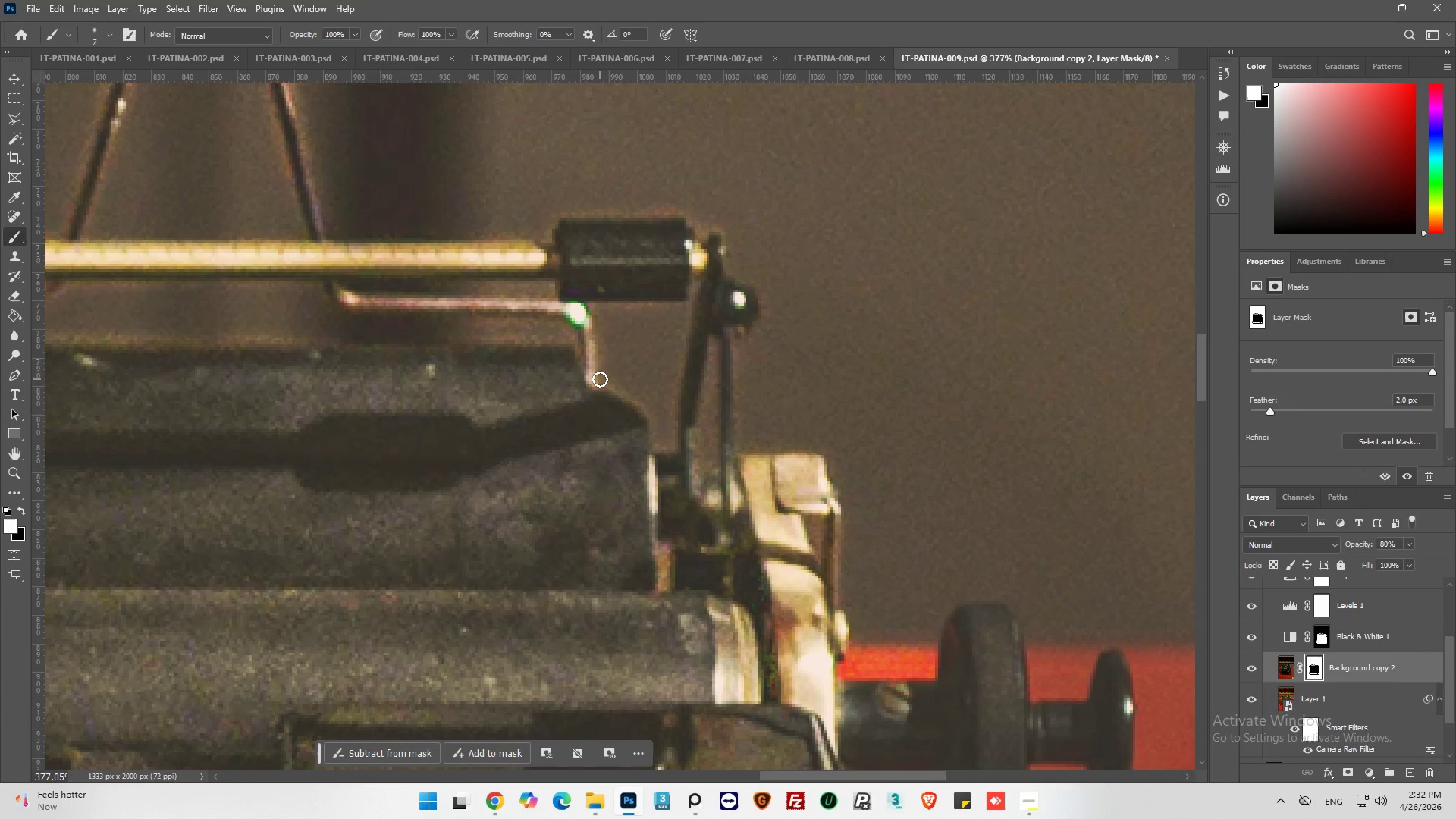 
left_click_drag(start_coordinate=[601, 381], to_coordinate=[649, 413])
 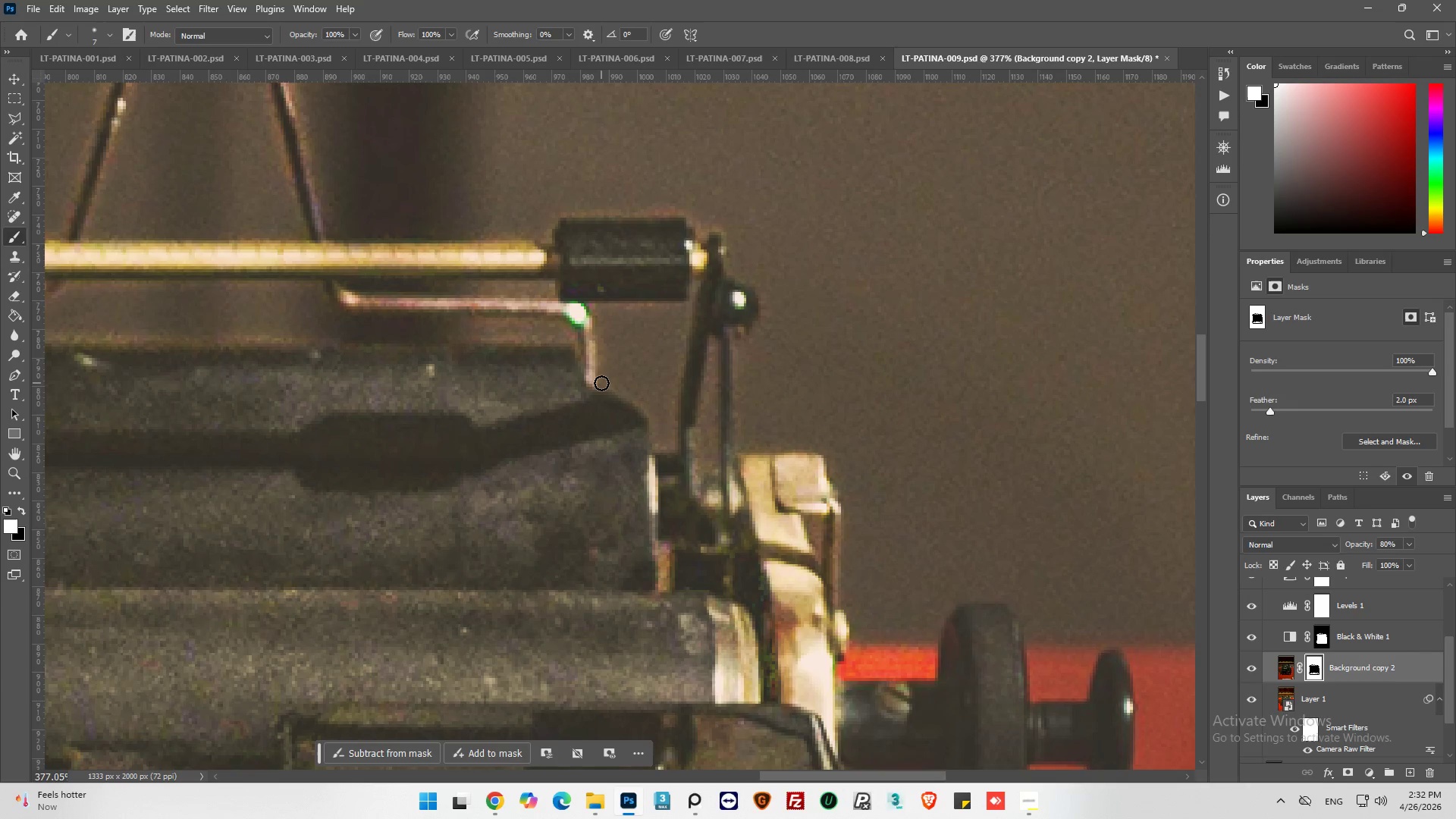 
left_click_drag(start_coordinate=[605, 384], to_coordinate=[663, 410])
 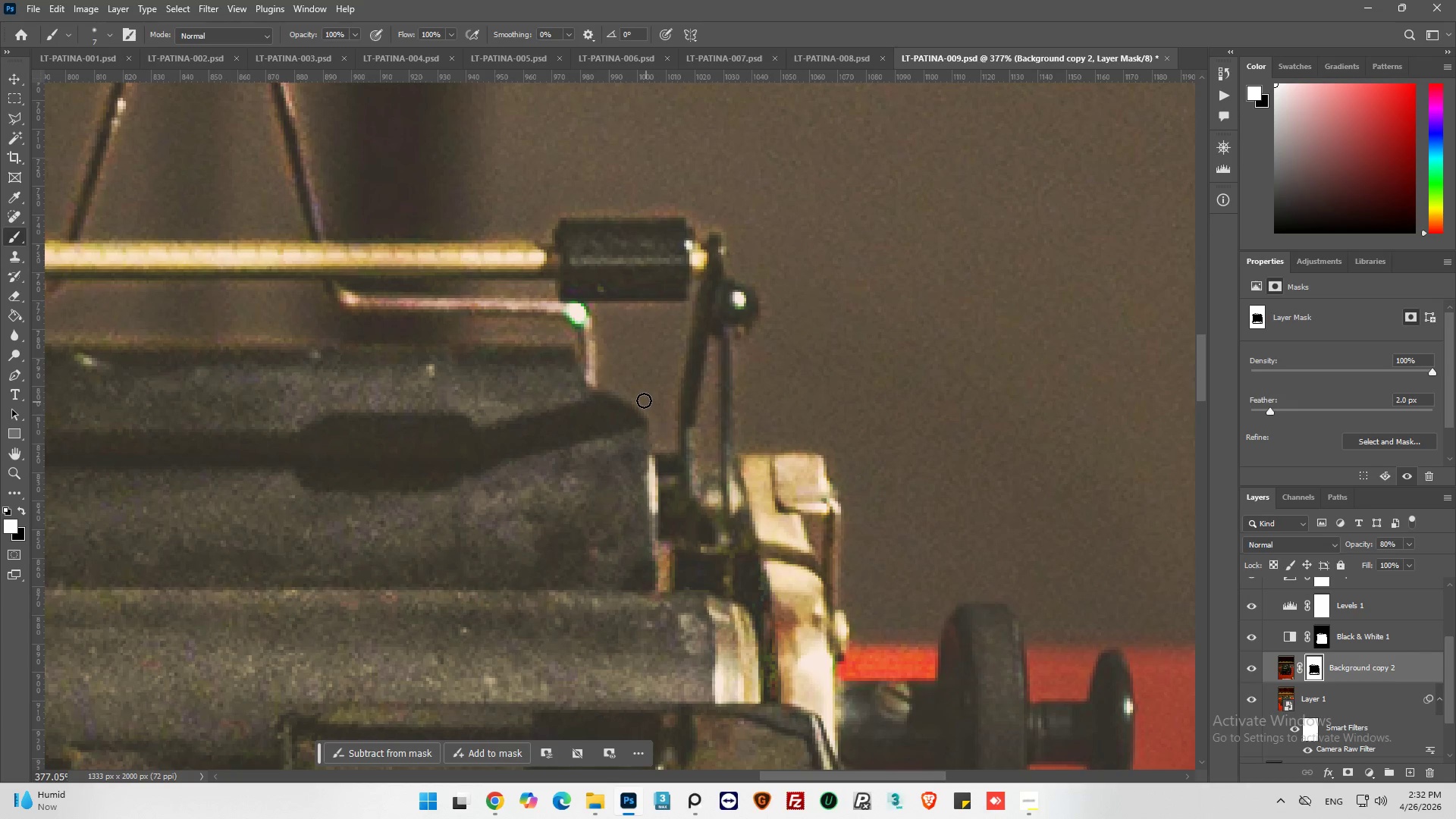 
left_click_drag(start_coordinate=[644, 400], to_coordinate=[679, 394])
 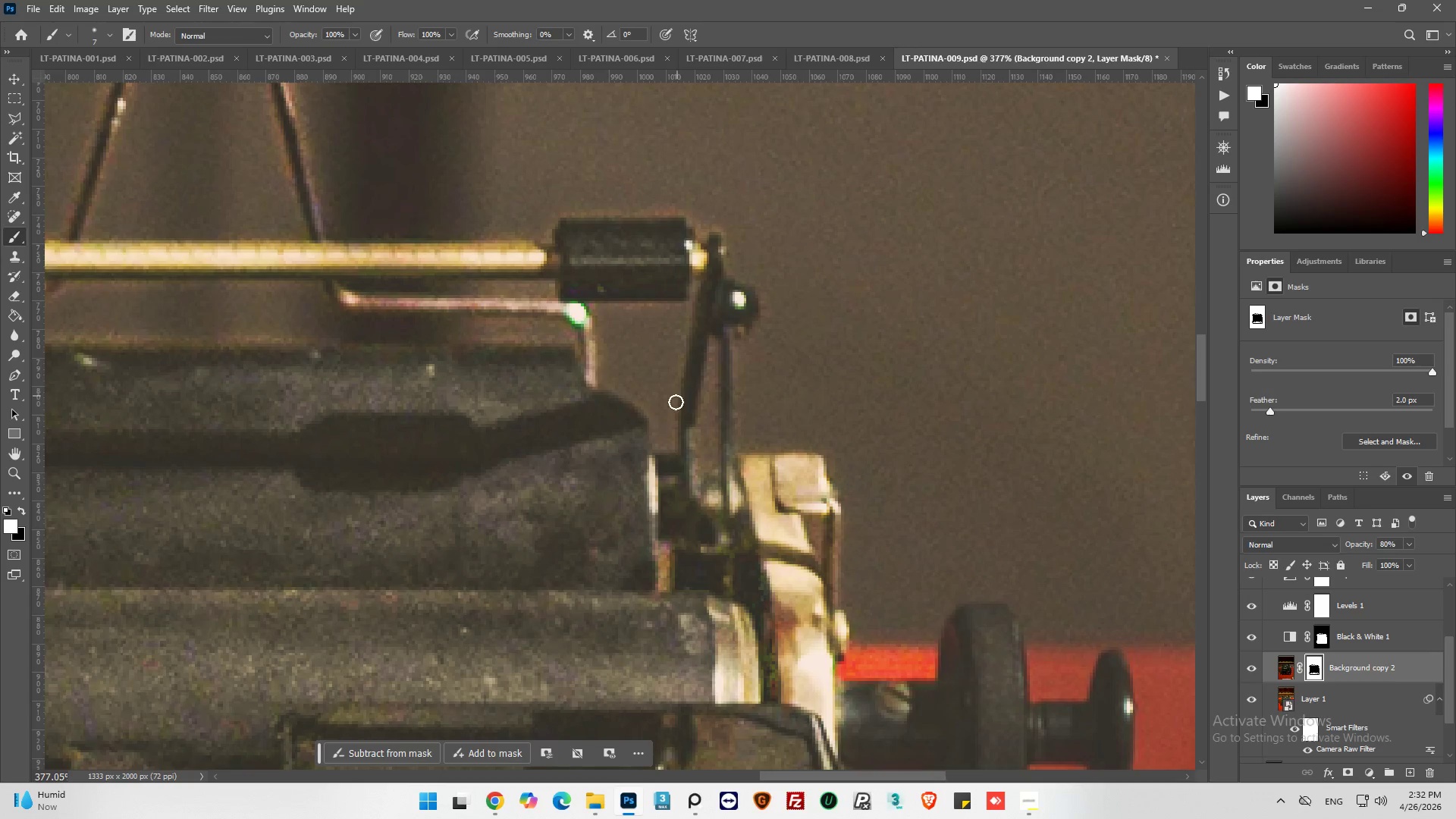 
left_click_drag(start_coordinate=[674, 412], to_coordinate=[682, 313])
 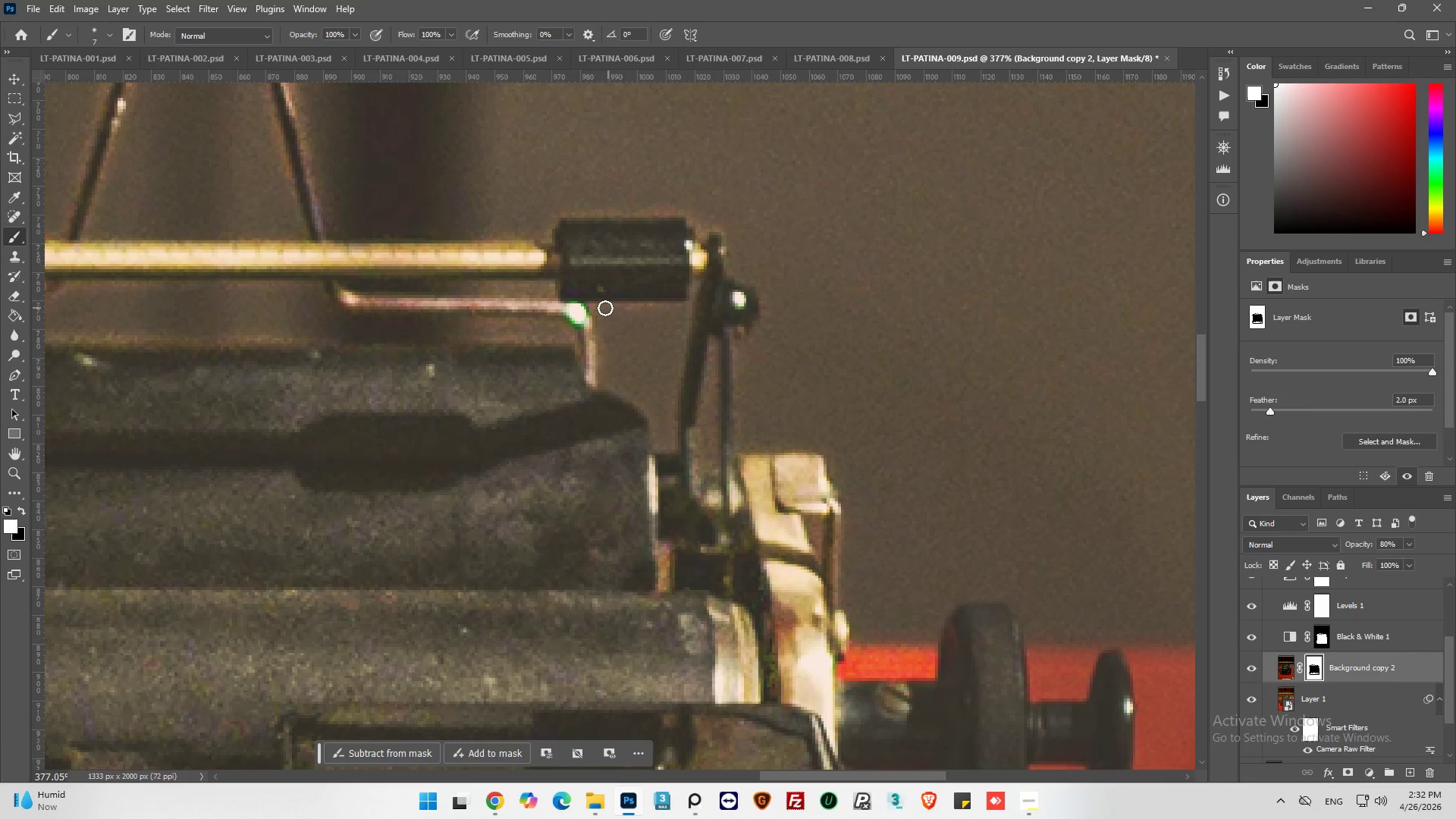 
left_click_drag(start_coordinate=[600, 309], to_coordinate=[612, 306])
 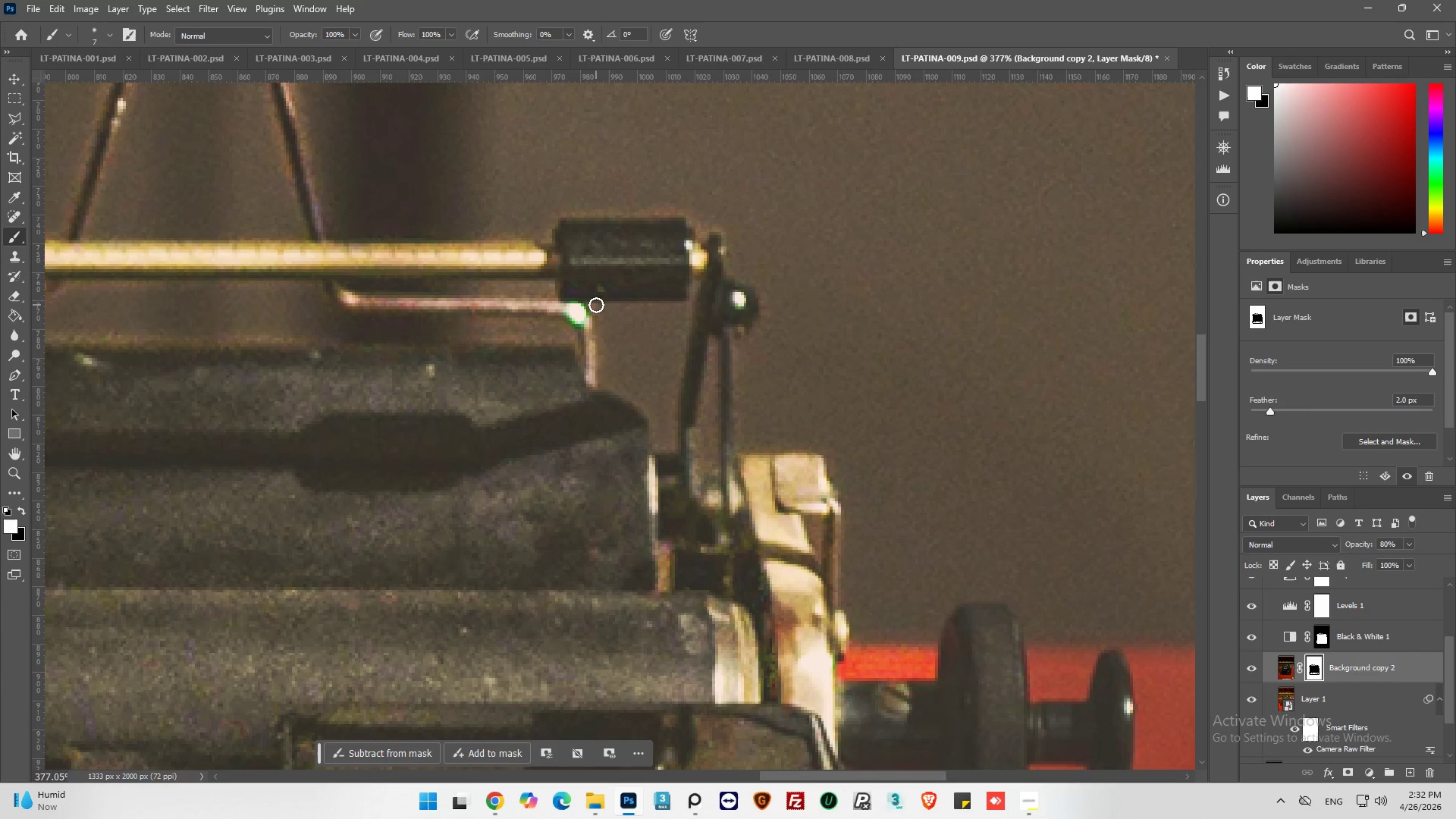 
left_click_drag(start_coordinate=[596, 305], to_coordinate=[609, 334])
 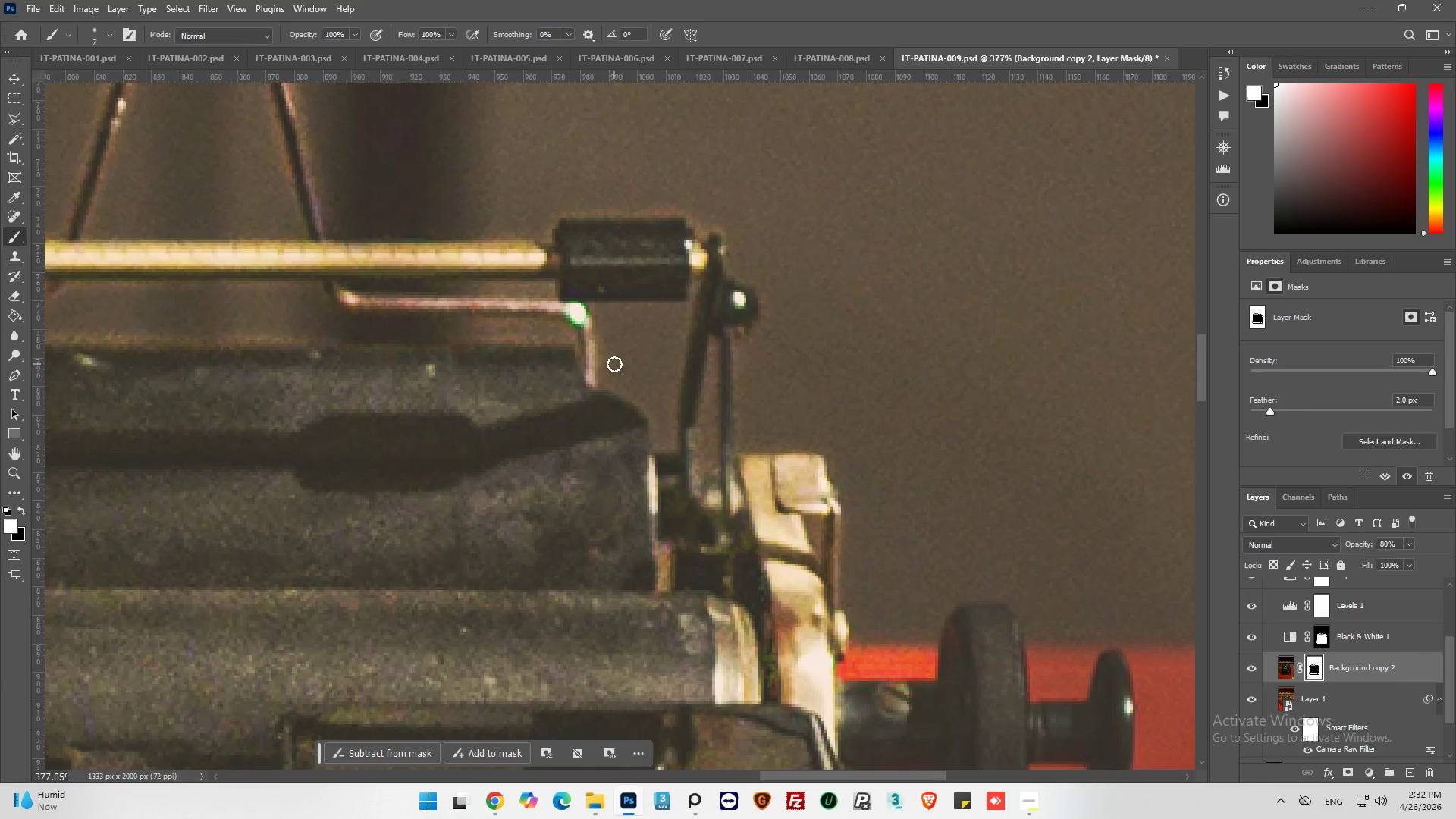 
hold_key(key=AltLeft, duration=0.45)
scroll: coordinate [618, 369], scroll_direction: down, amount: 6.0
 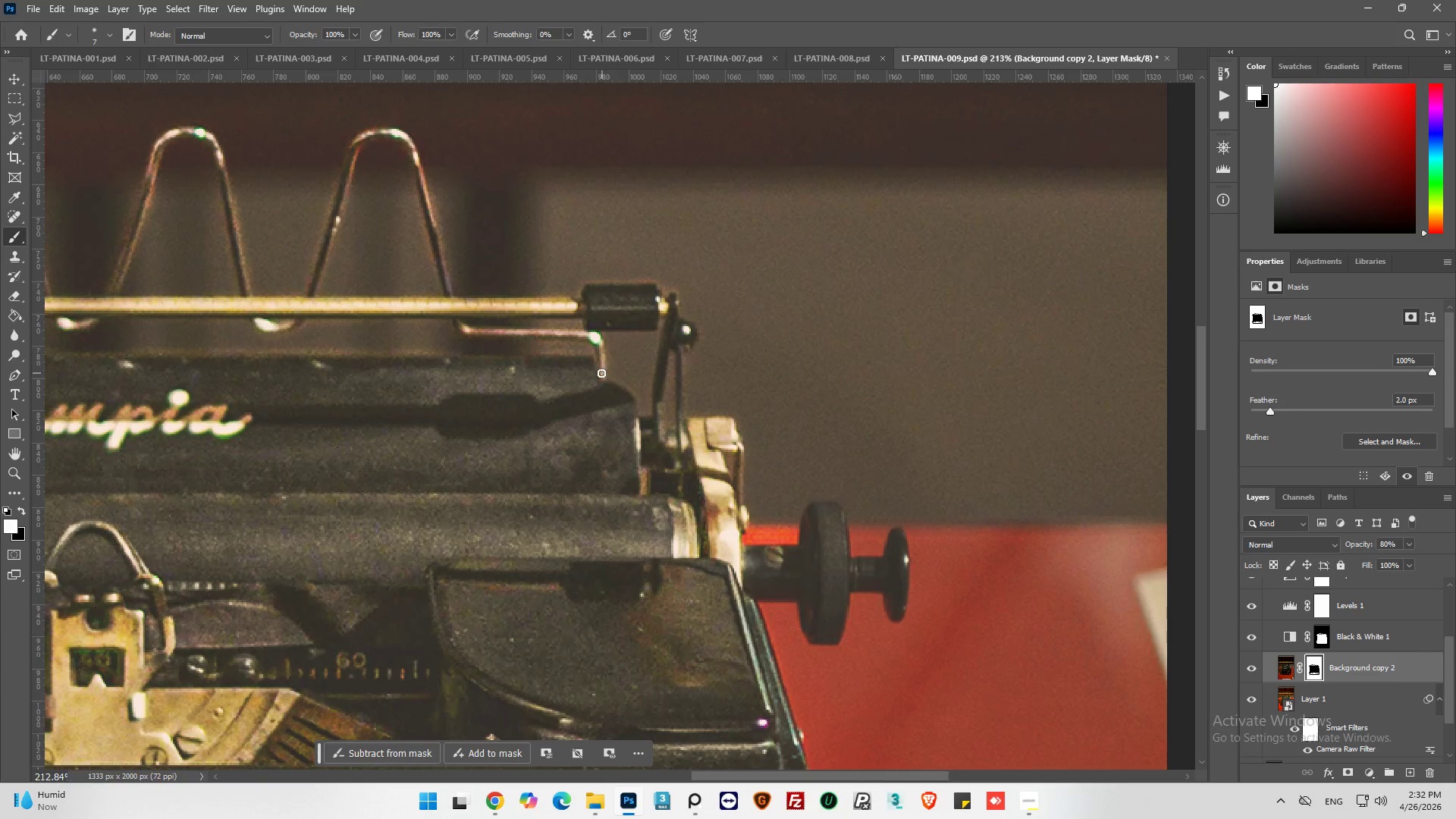 
hold_key(key=AltLeft, duration=0.52)
scroll: coordinate [613, 271], scroll_direction: up, amount: 9.0
 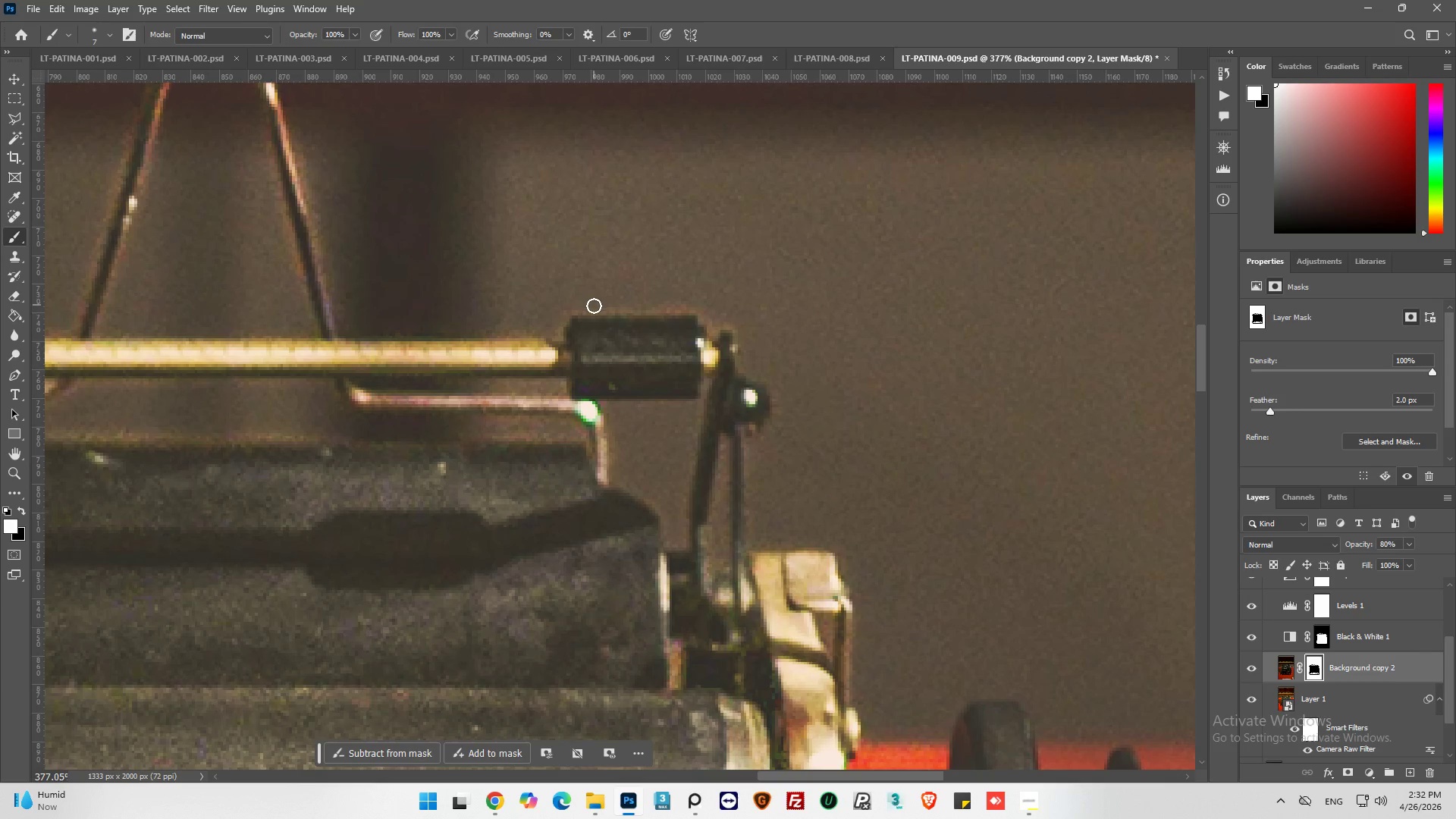 
hold_key(key=AltLeft, duration=0.33)
 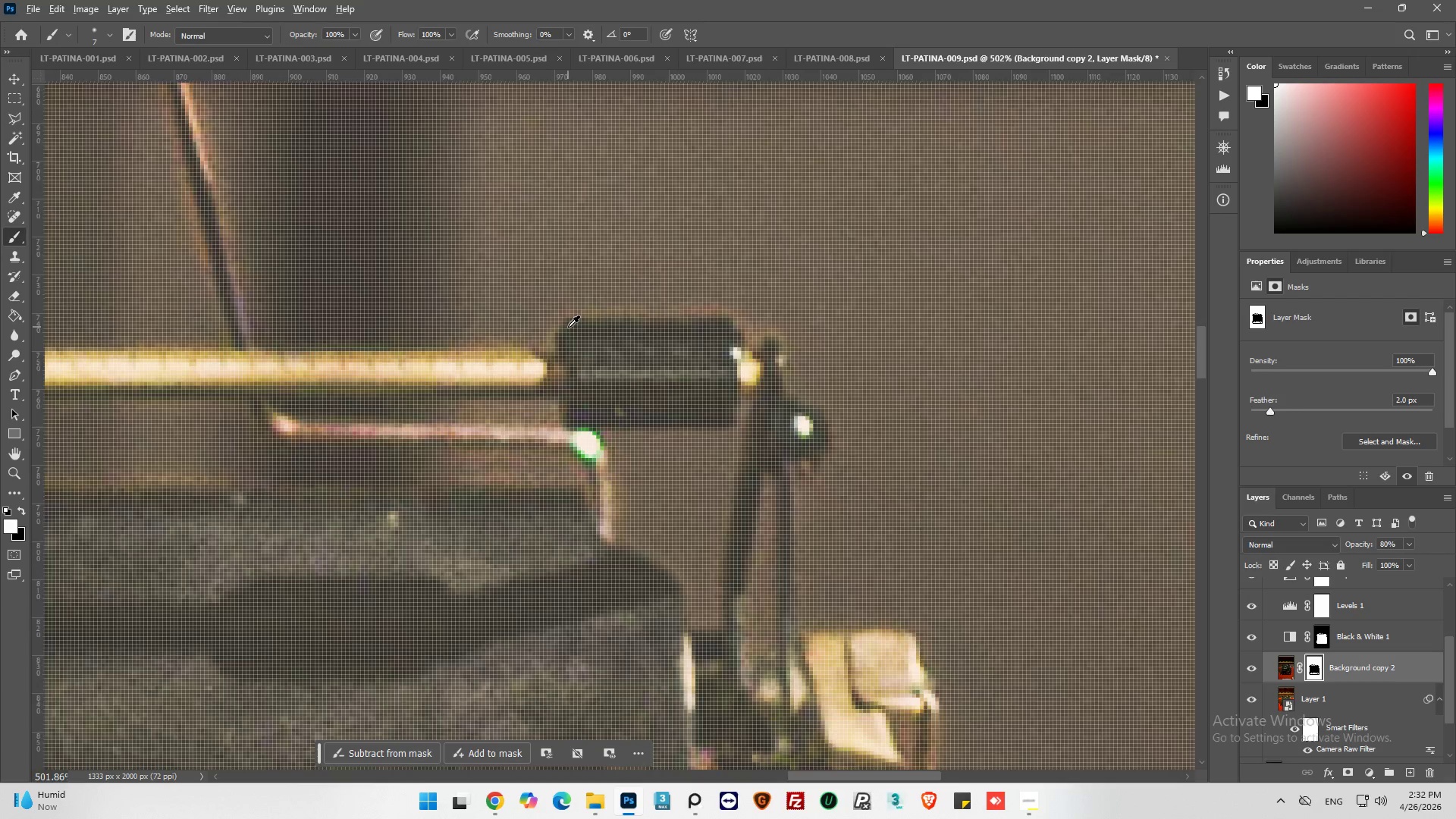 
hold_key(key=AltLeft, duration=0.5)
 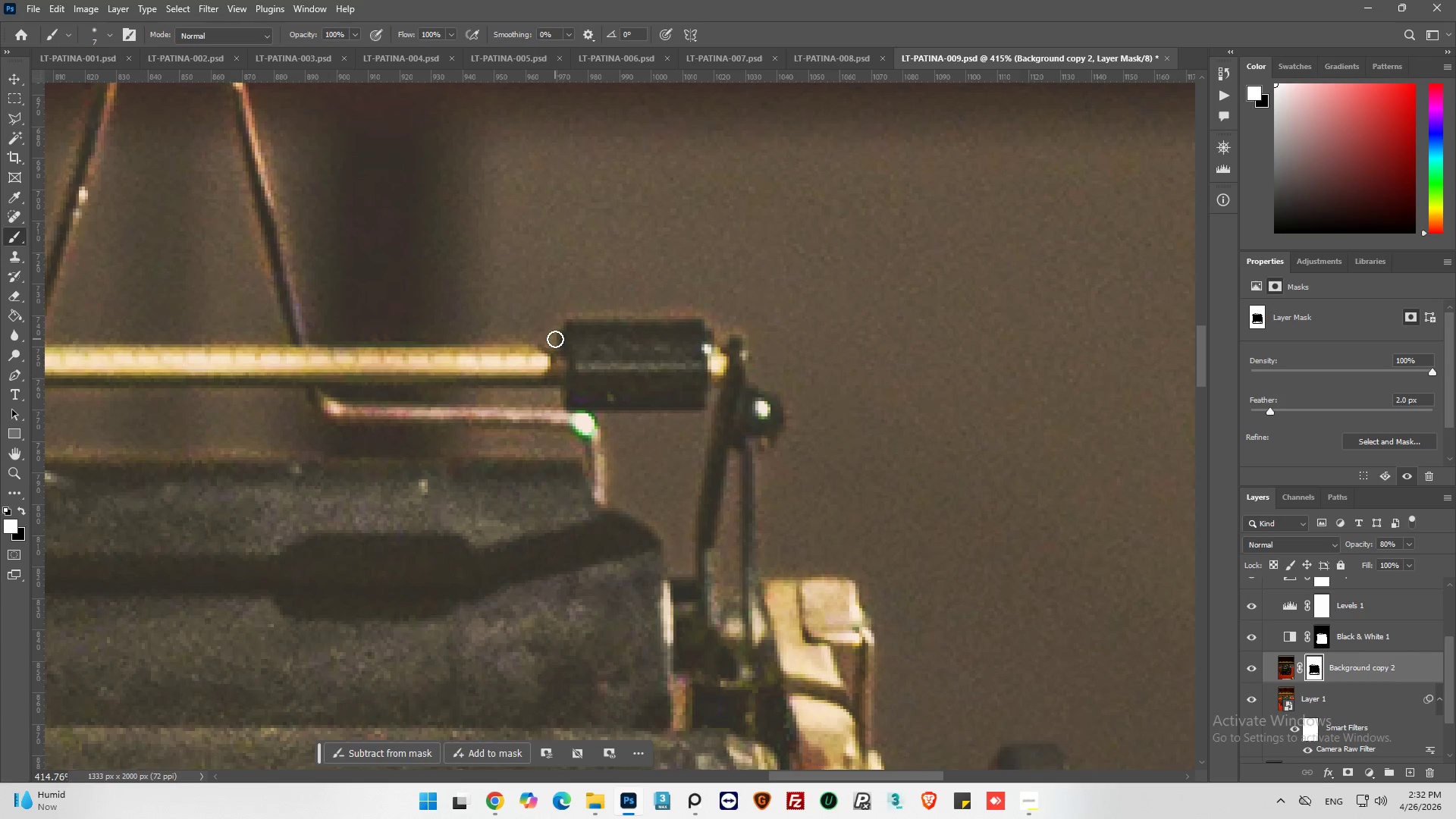 
scroll: coordinate [588, 312], scroll_direction: up, amount: 3.0
 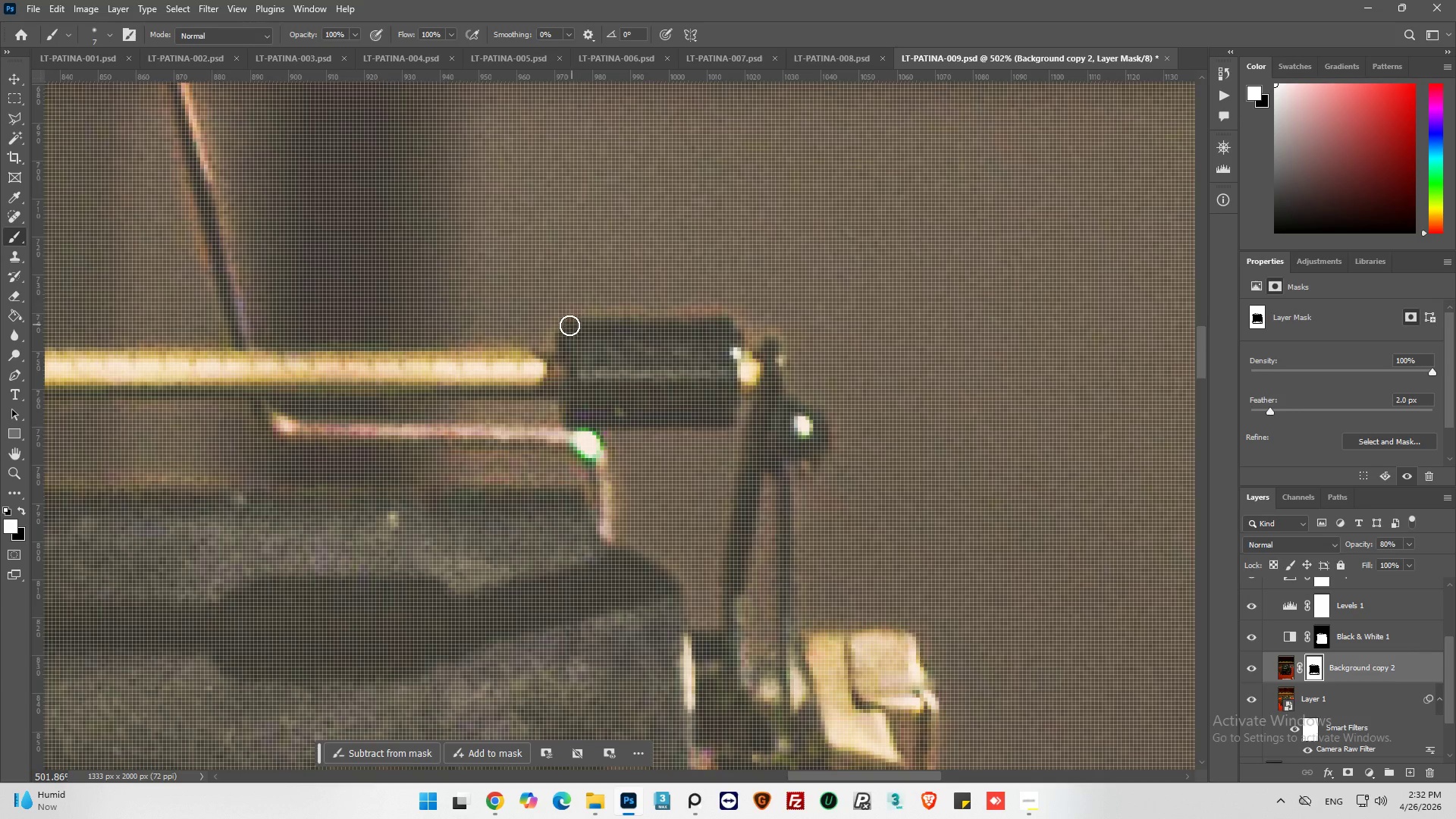 
scroll: coordinate [568, 327], scroll_direction: down, amount: 2.0
 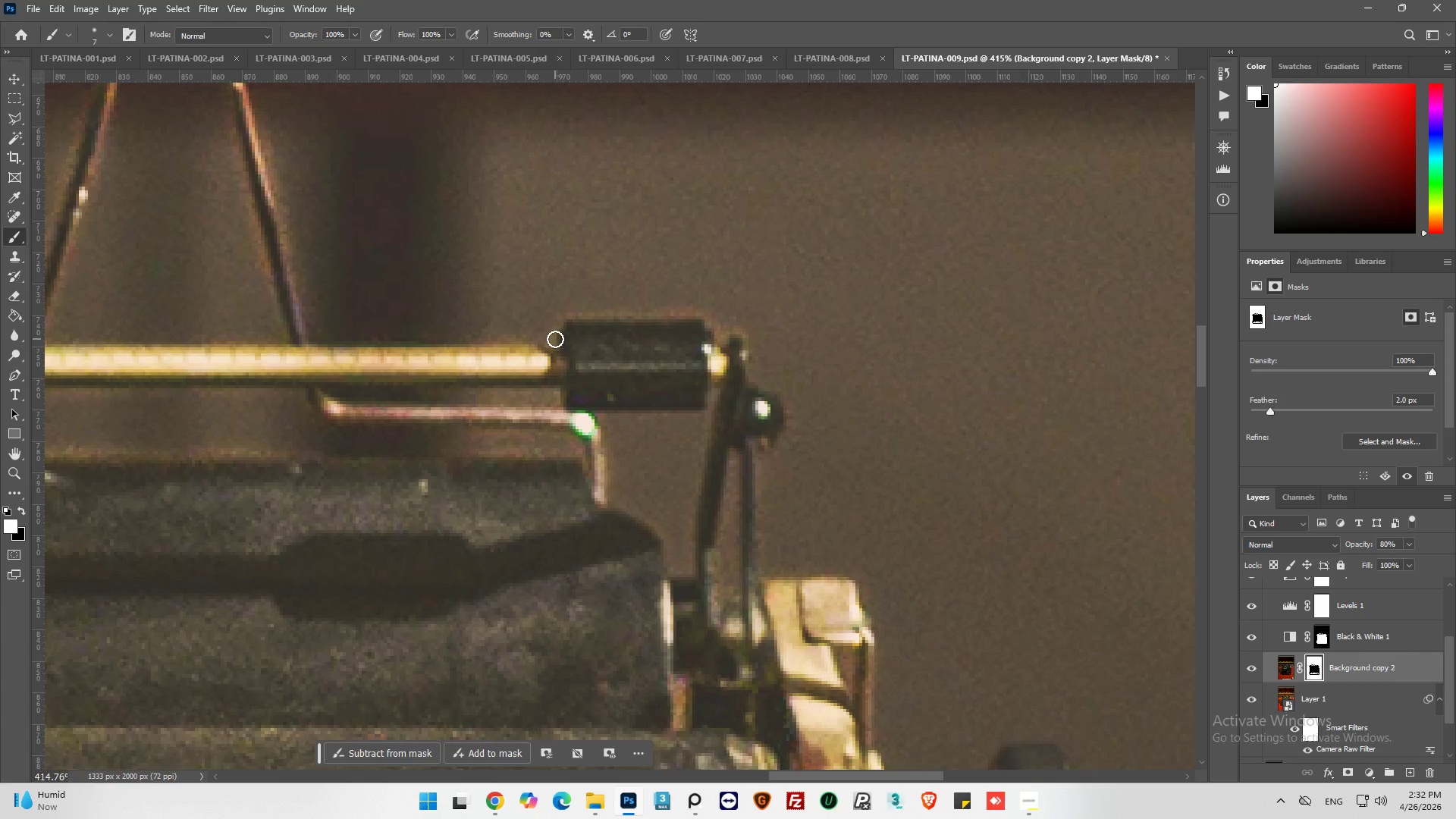 
left_click_drag(start_coordinate=[552, 341], to_coordinate=[635, 314])
 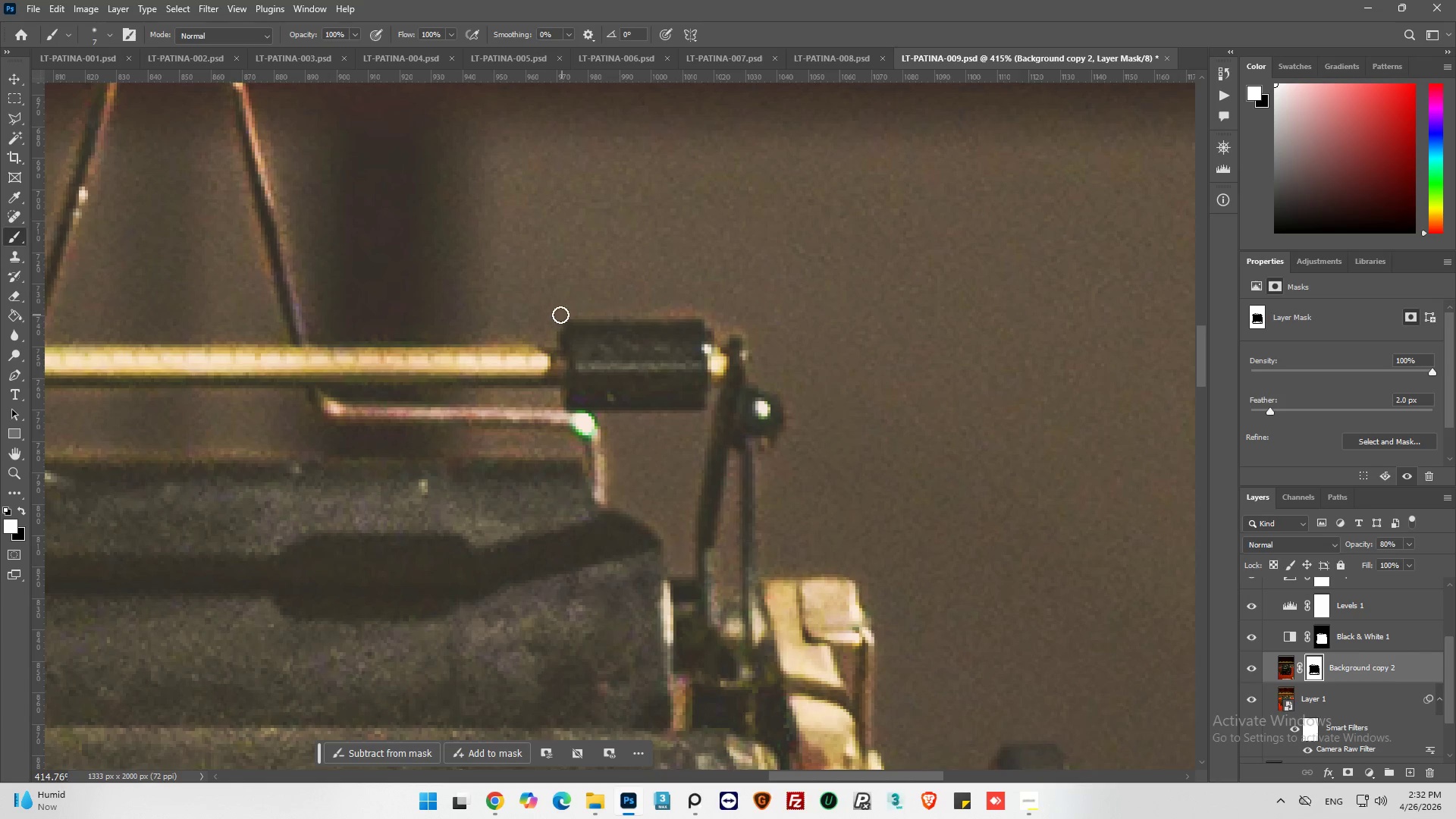 
left_click_drag(start_coordinate=[560, 315], to_coordinate=[679, 312])
 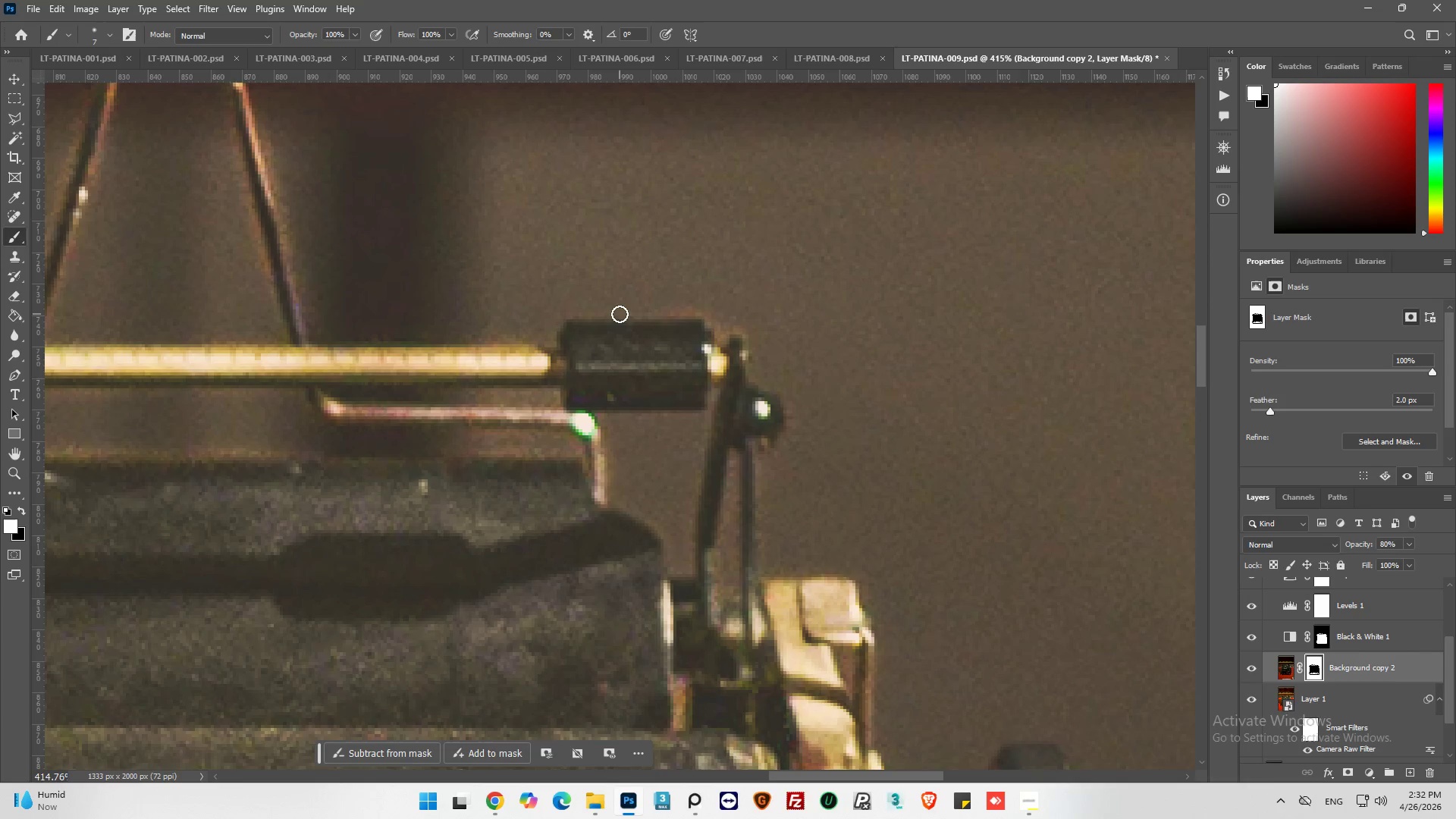 
left_click_drag(start_coordinate=[620, 314], to_coordinate=[718, 310])
 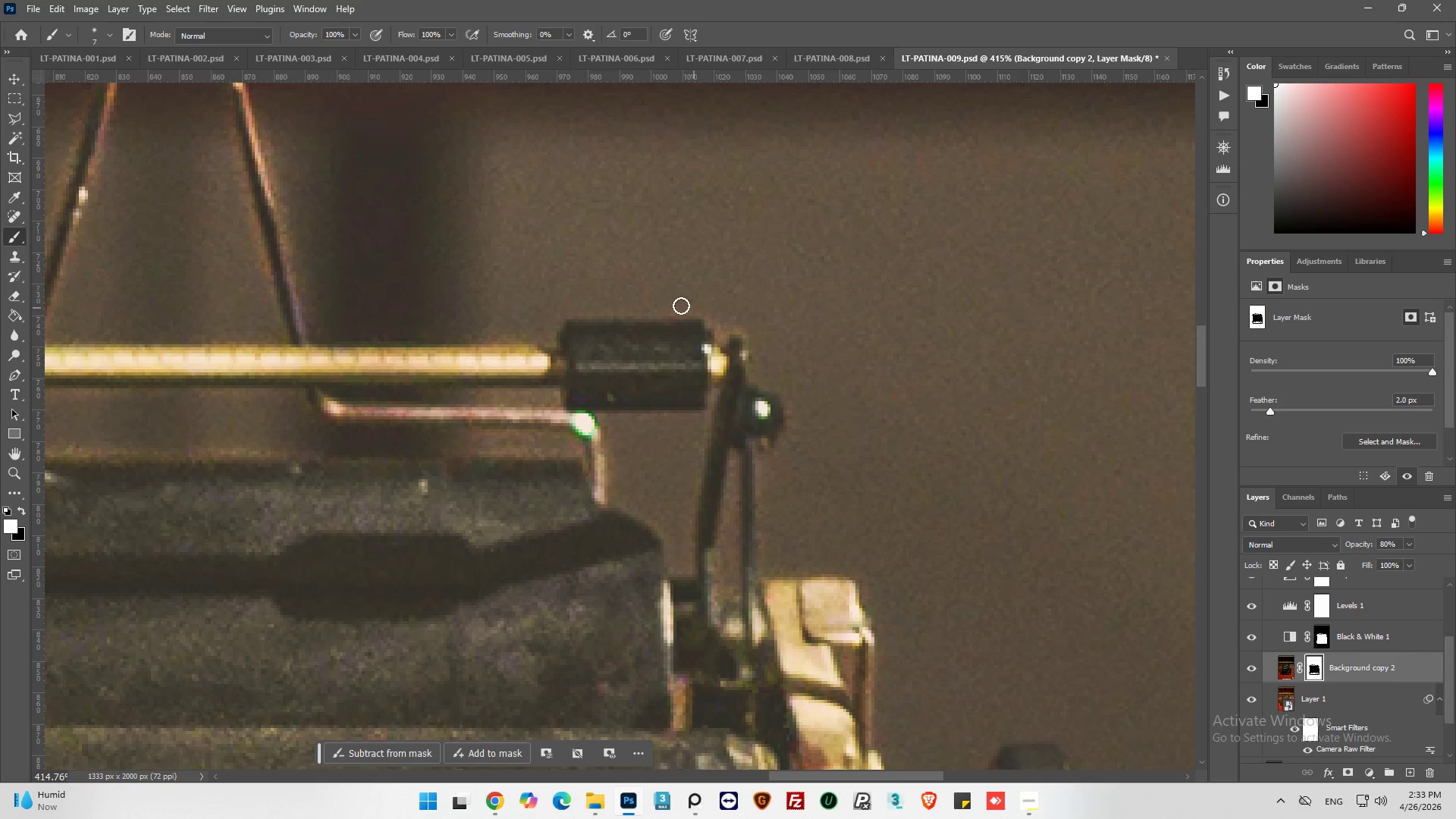 
left_click_drag(start_coordinate=[678, 306], to_coordinate=[736, 325])
 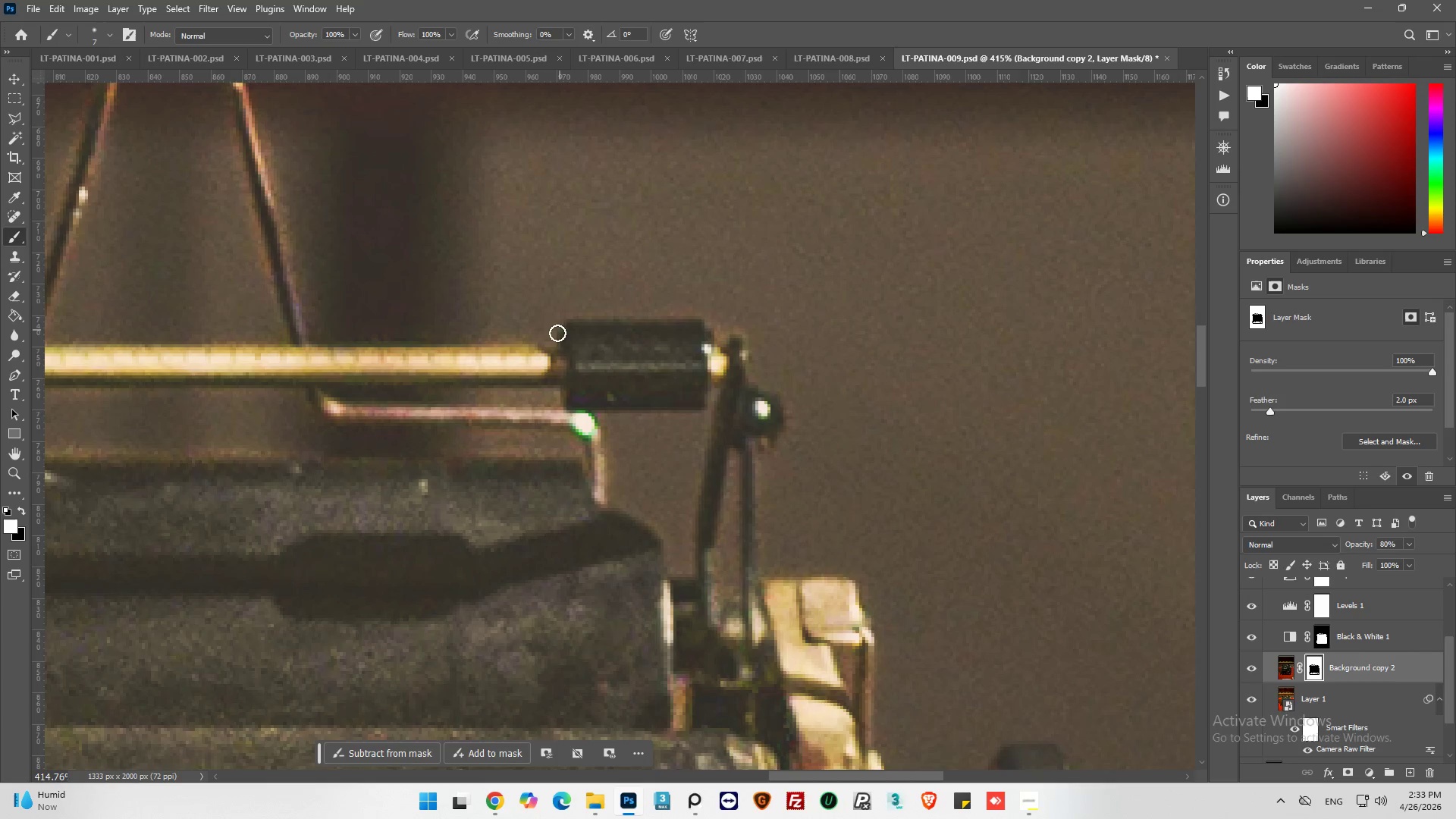 
left_click_drag(start_coordinate=[545, 336], to_coordinate=[397, 332])
 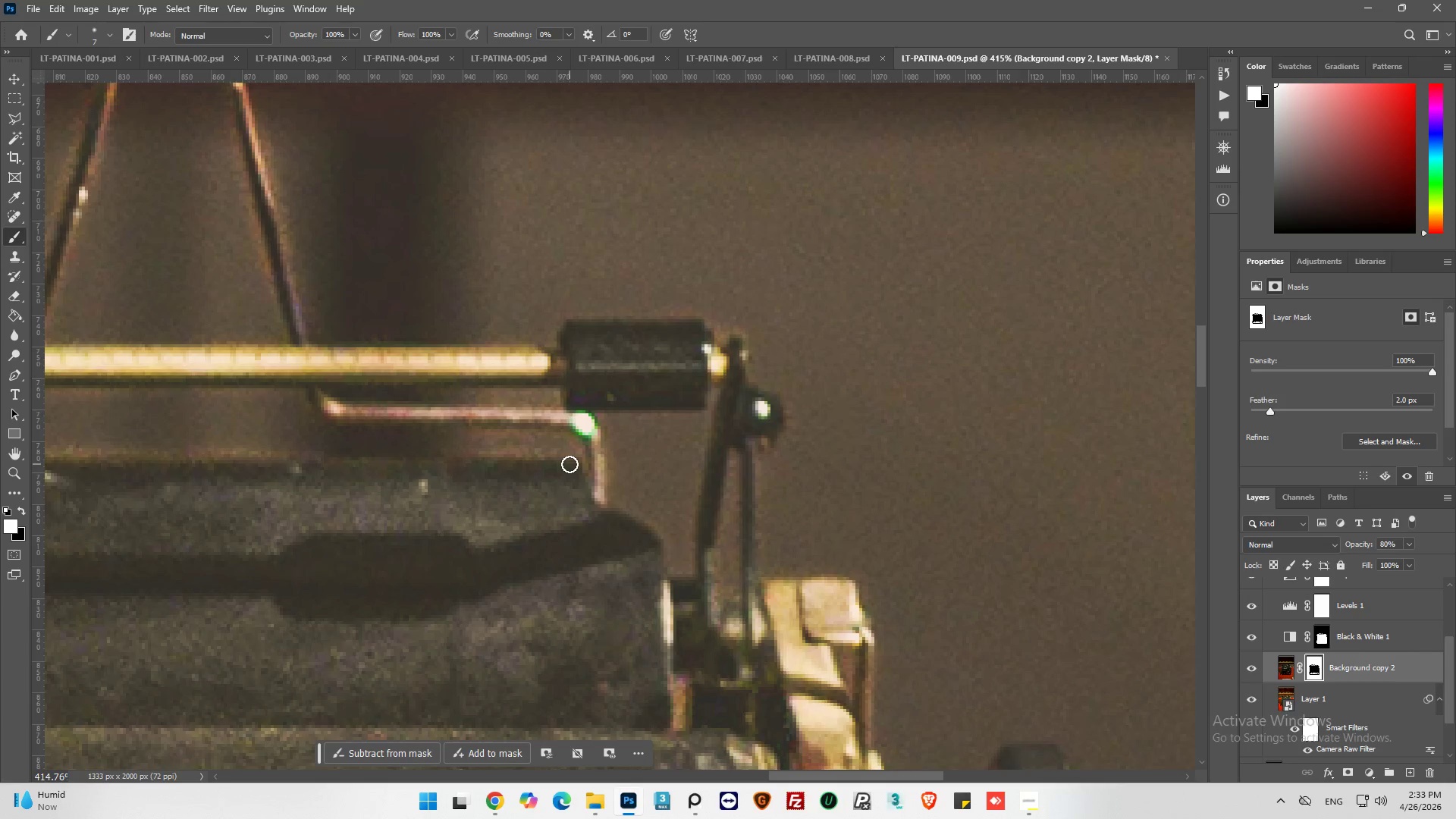 
left_click_drag(start_coordinate=[573, 456], to_coordinate=[431, 450])
 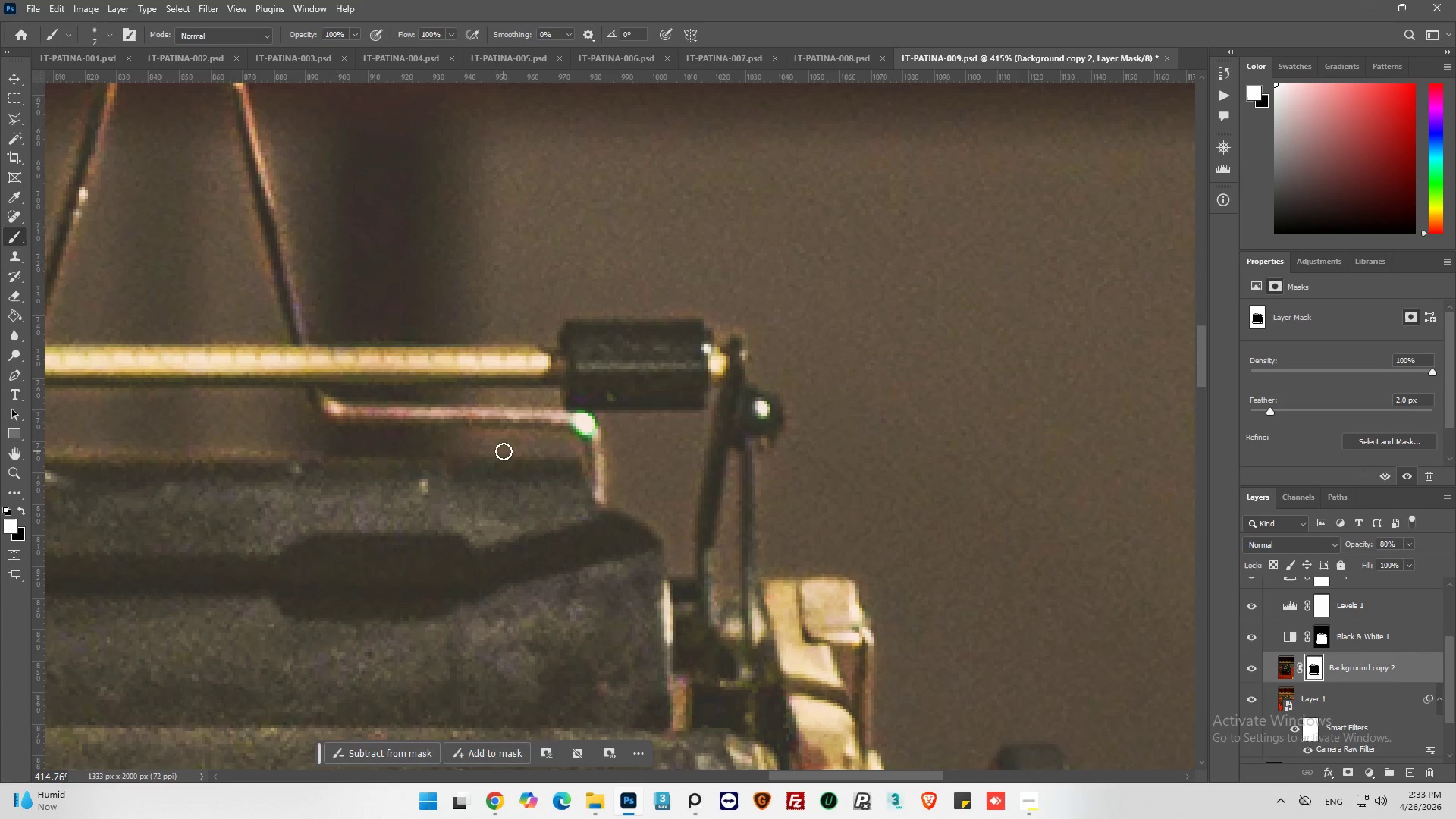 
left_click_drag(start_coordinate=[504, 451], to_coordinate=[237, 449])
 